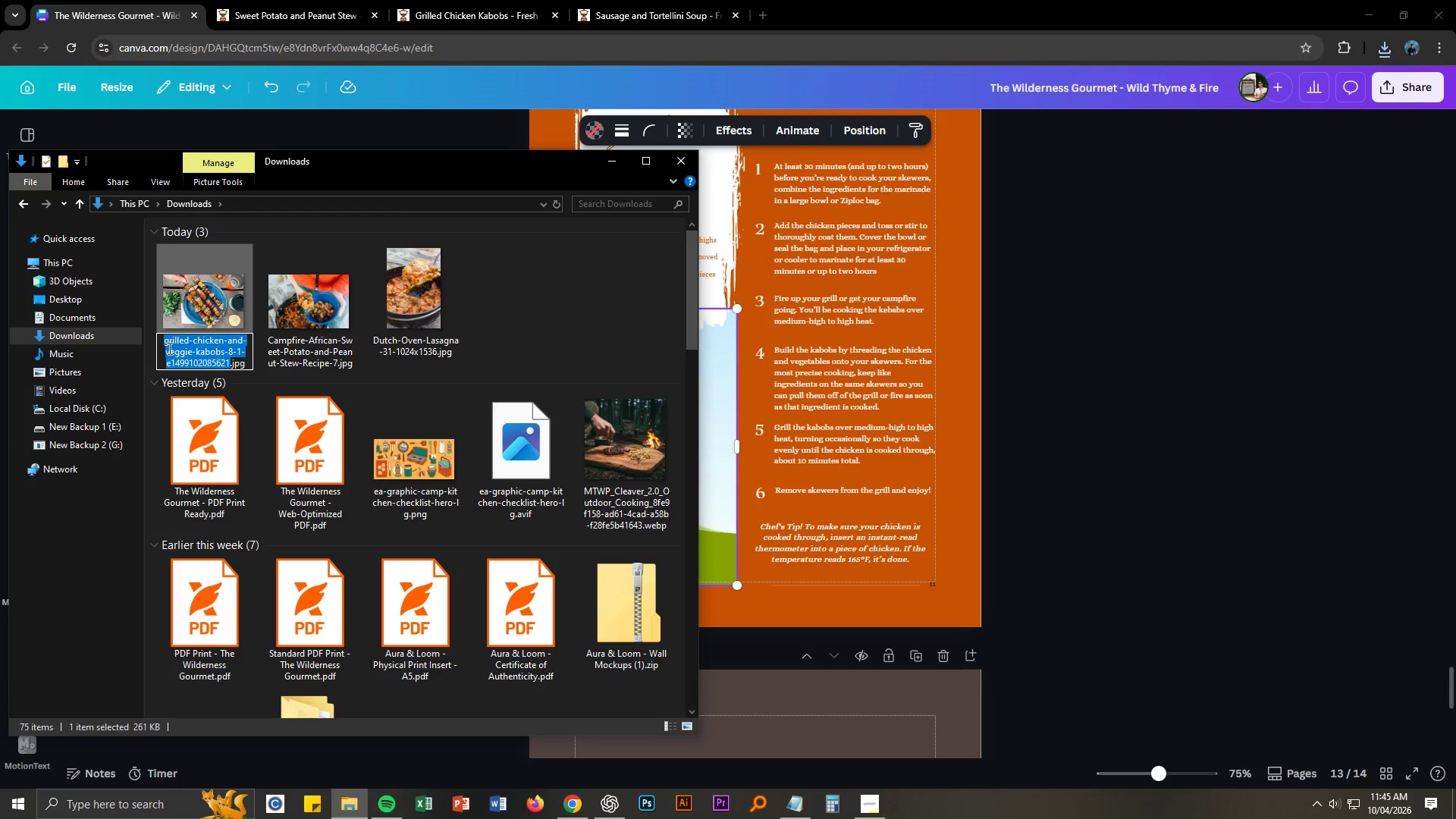 
left_click([162, 339])
 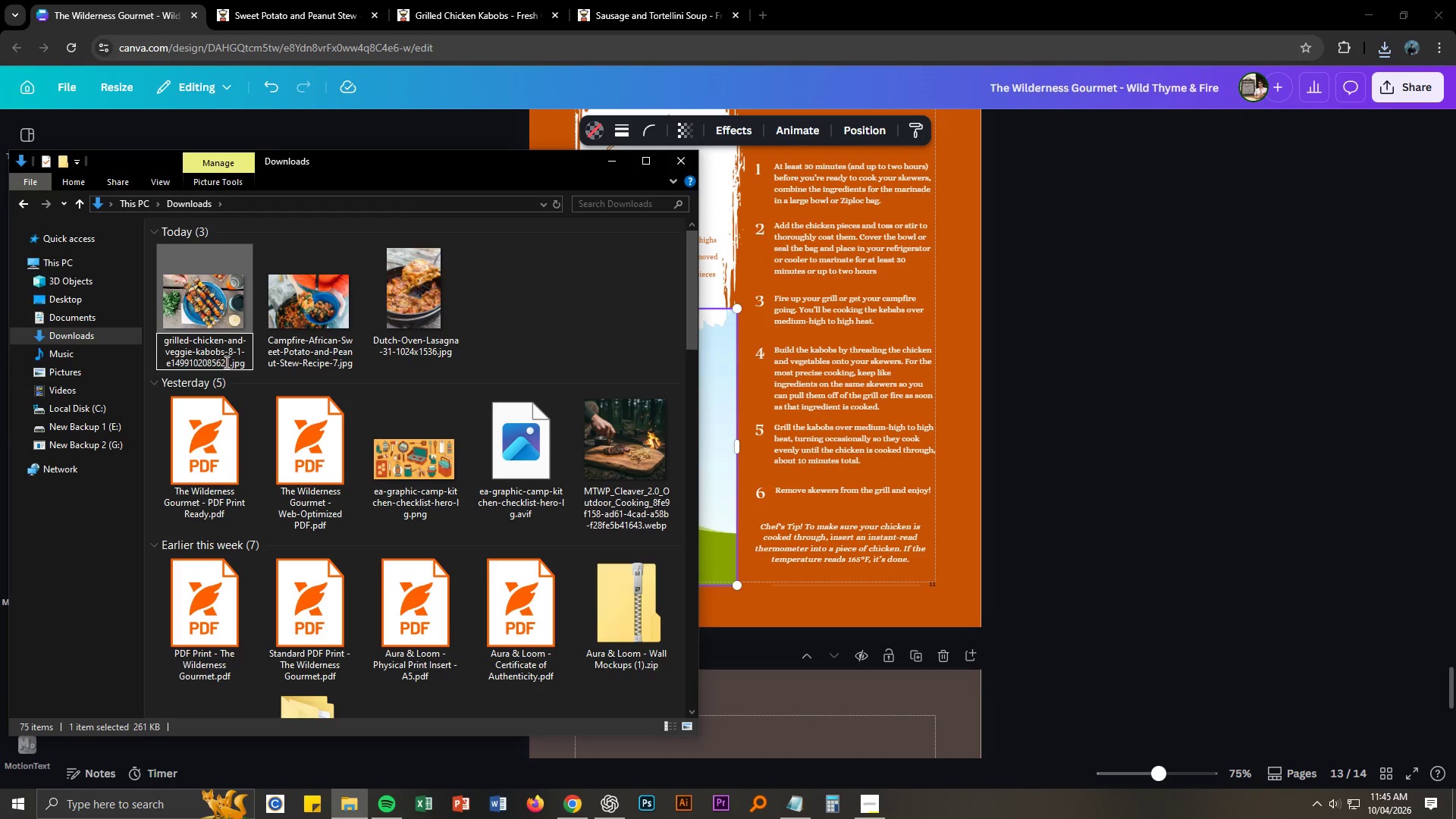 
key(Numpad9)
 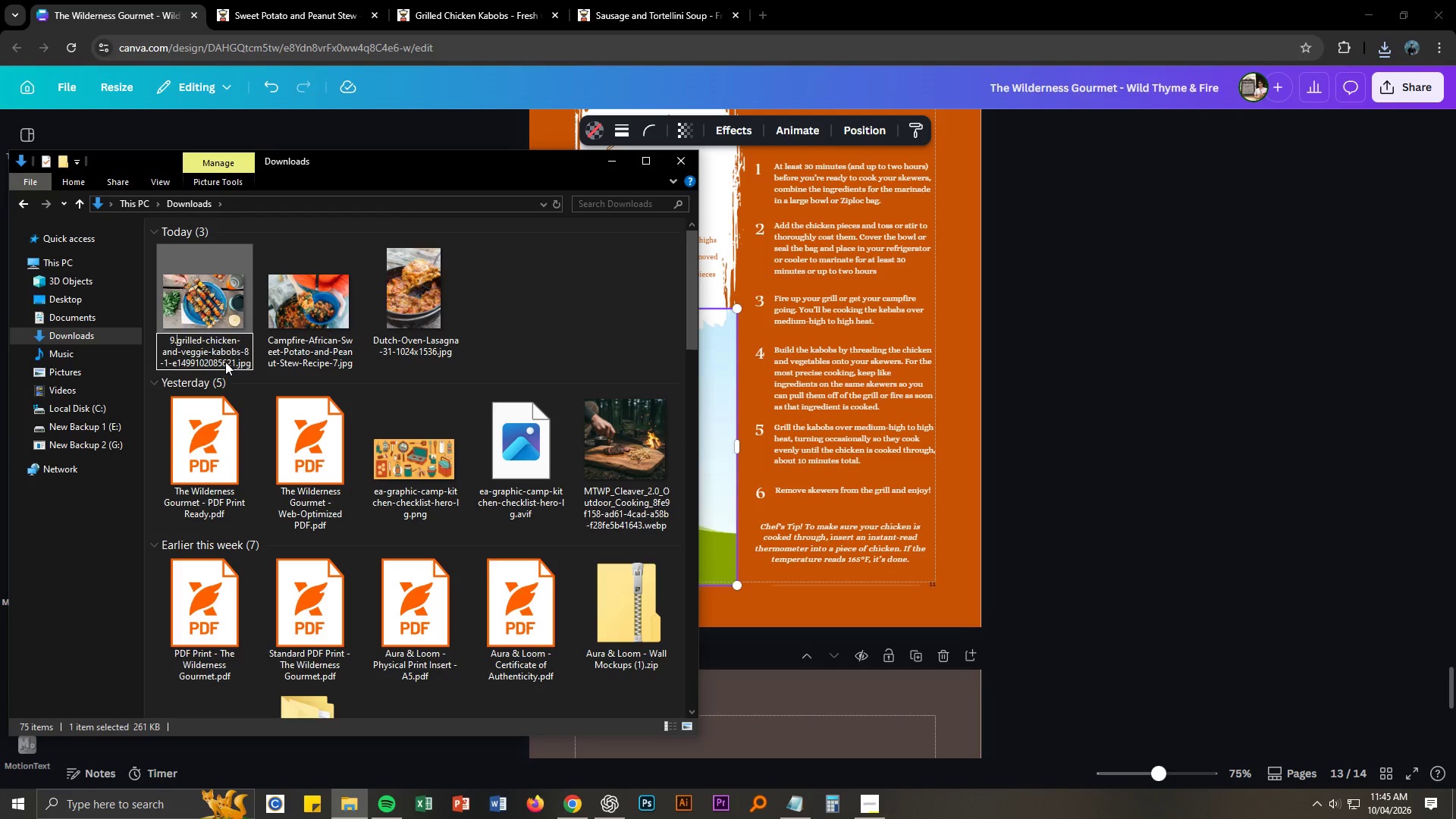 
key(NumpadDecimal)
 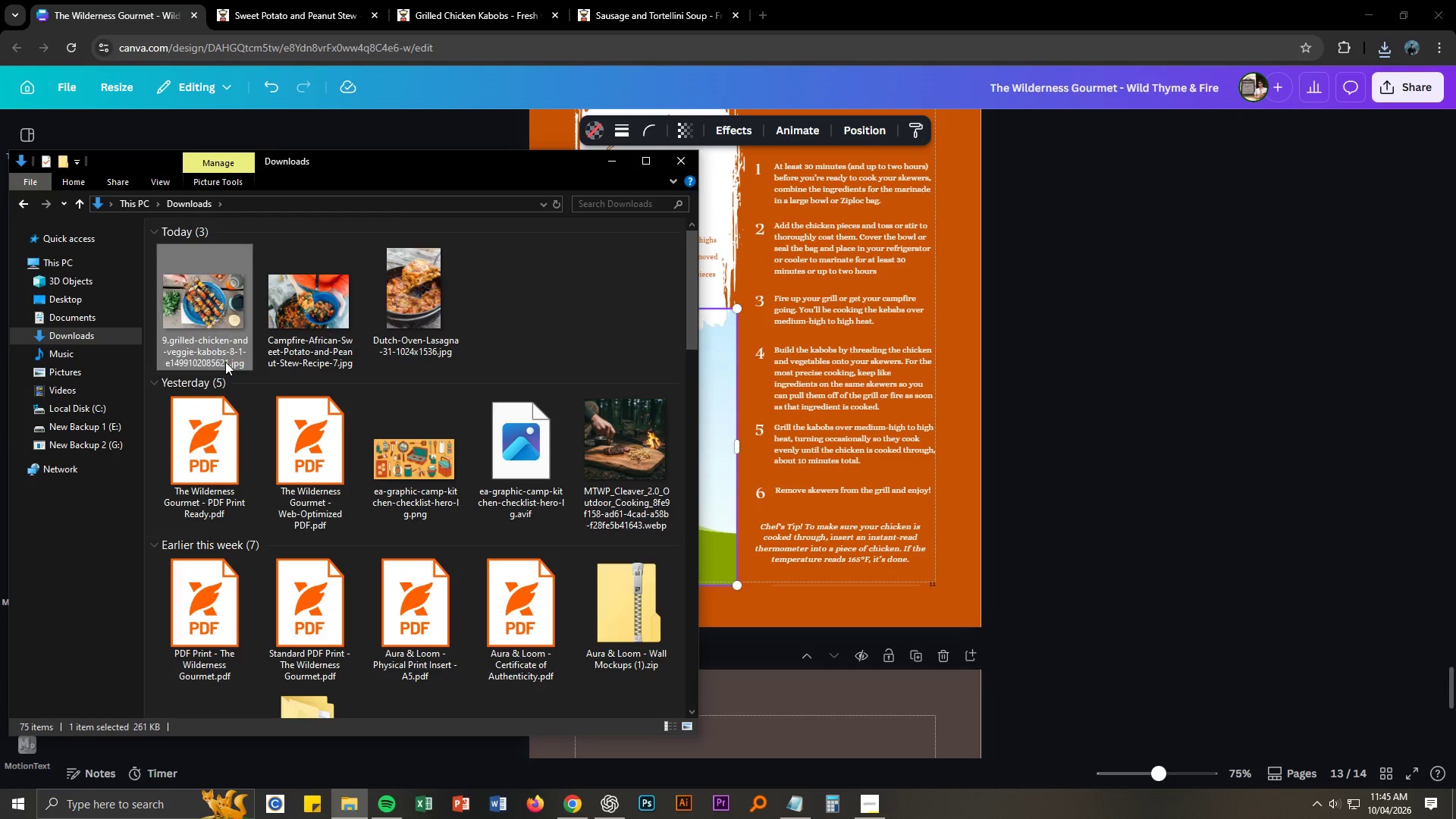 
key(NumpadEnter)
 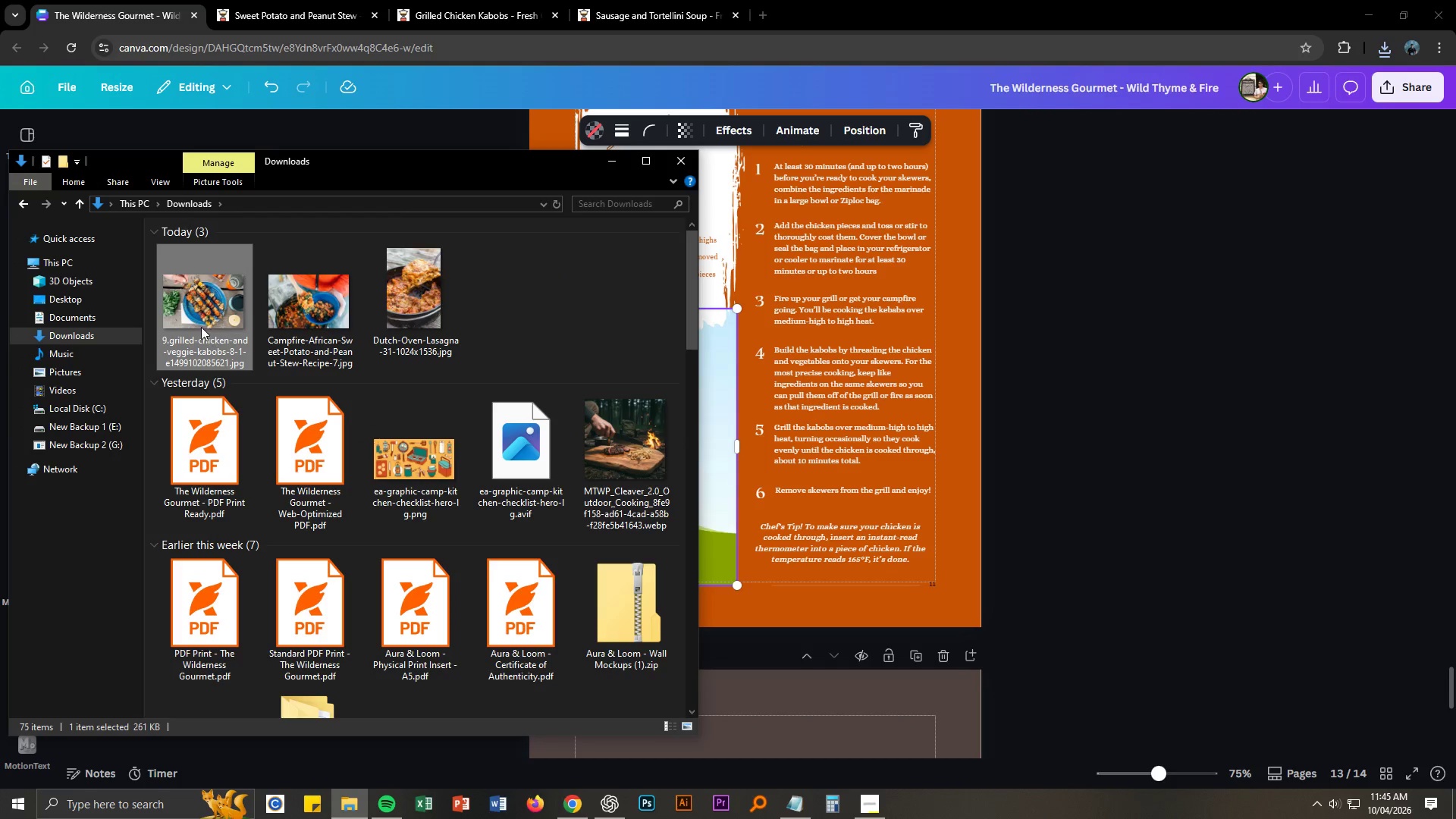 
left_click([201, 327])
 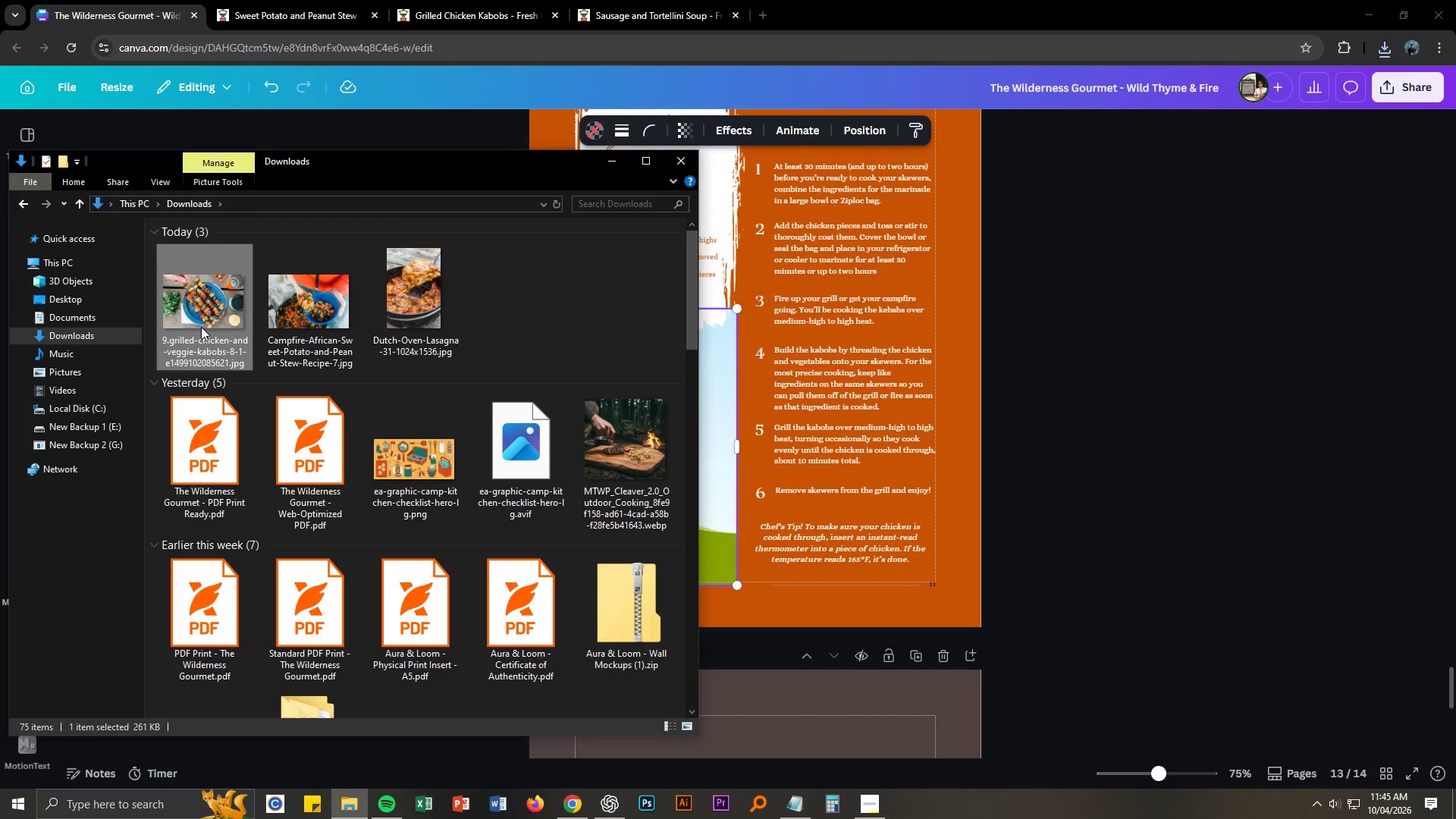 
key(Control+ControlLeft)
 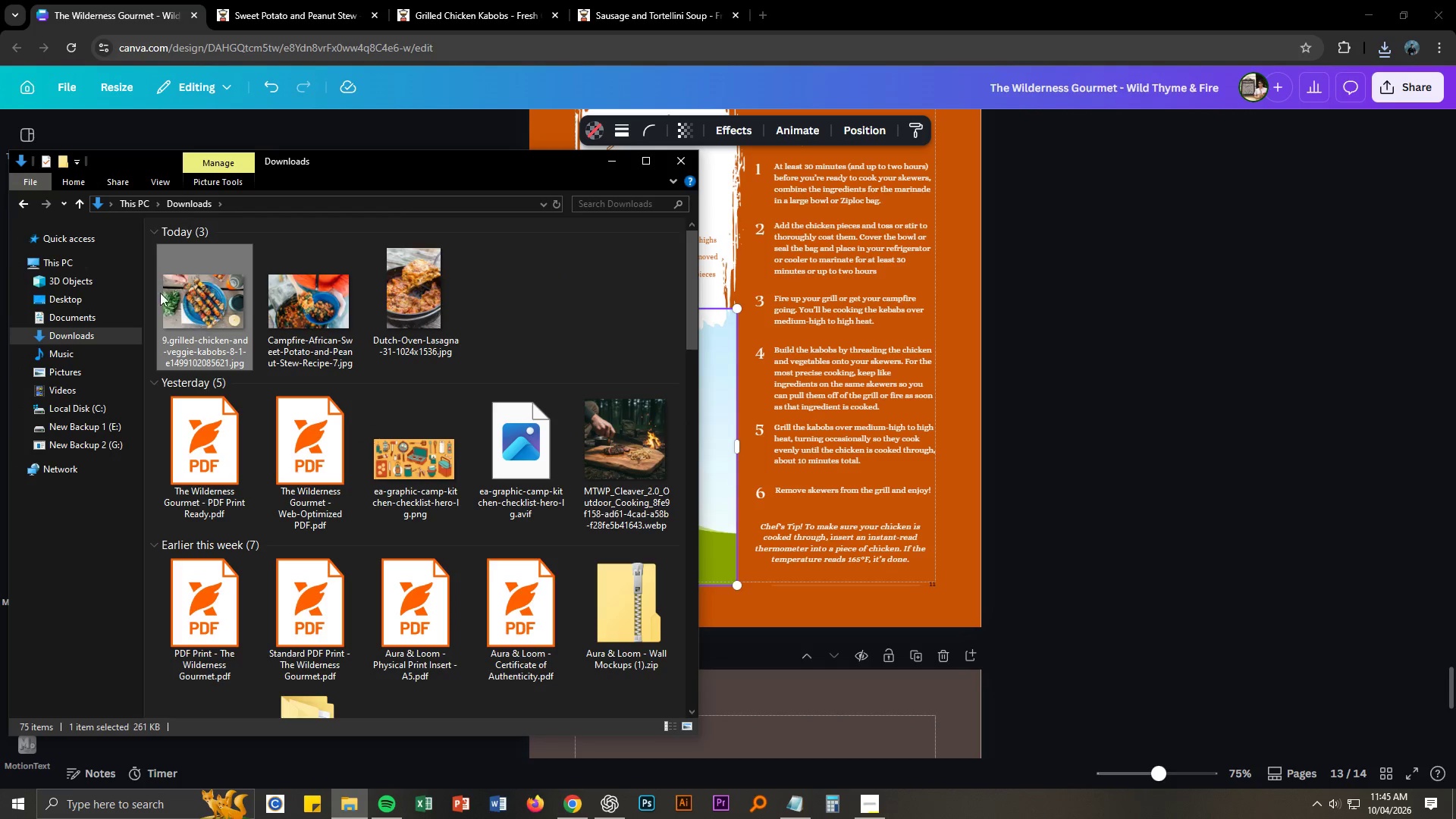 
key(Control+X)
 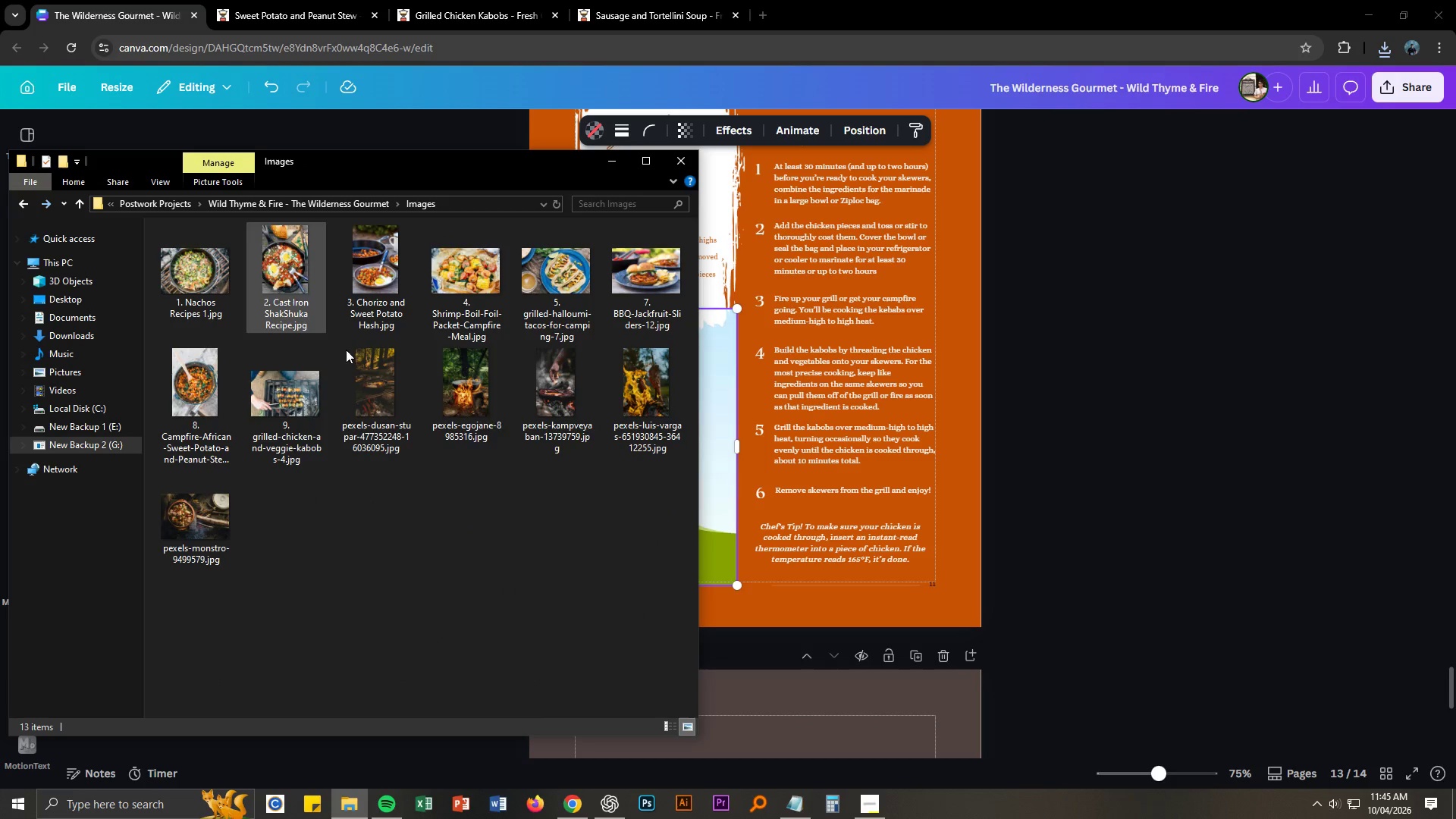 
key(Control+V)
 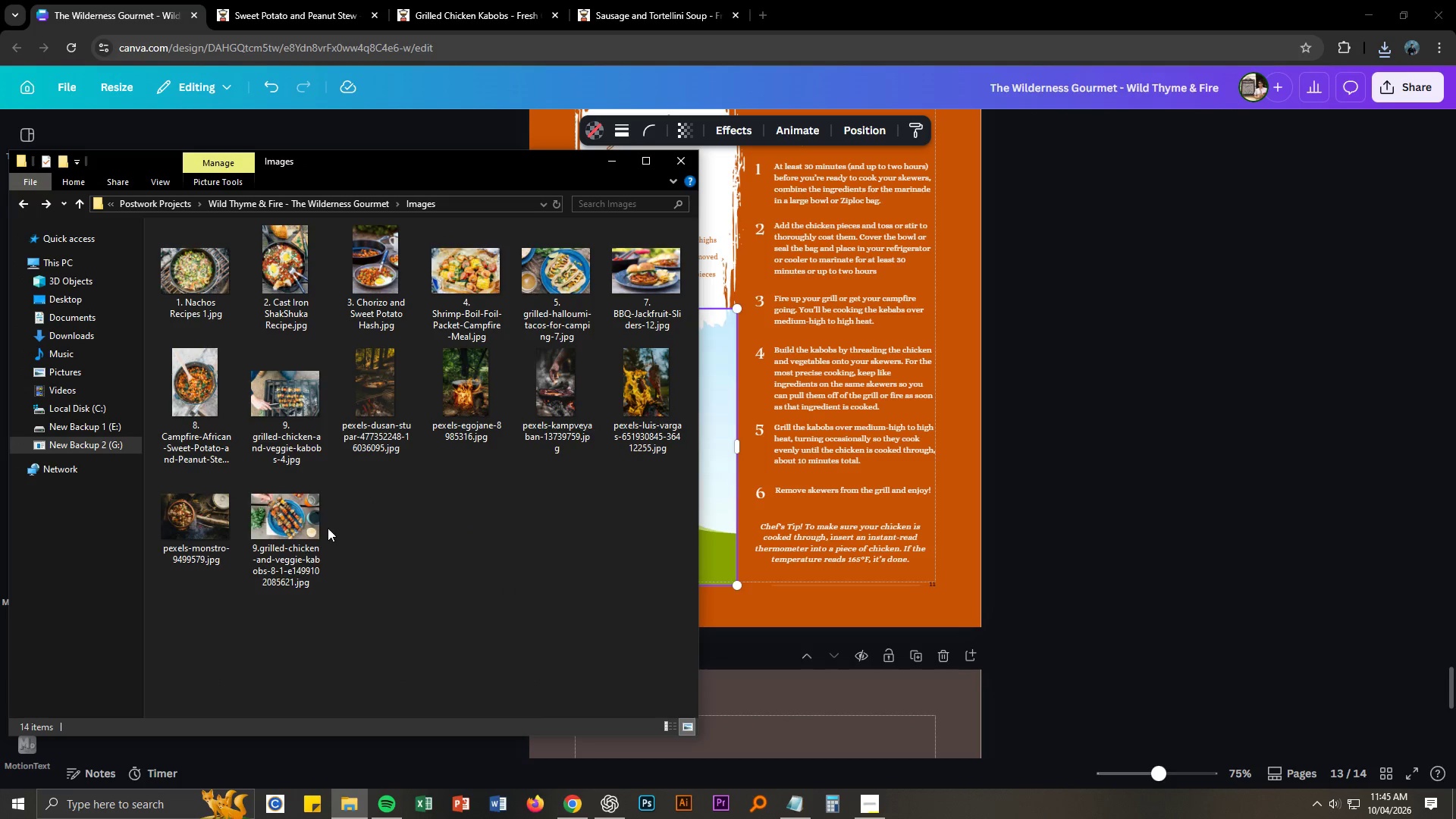 
left_click_drag(start_coordinate=[306, 519], to_coordinate=[755, 529])
 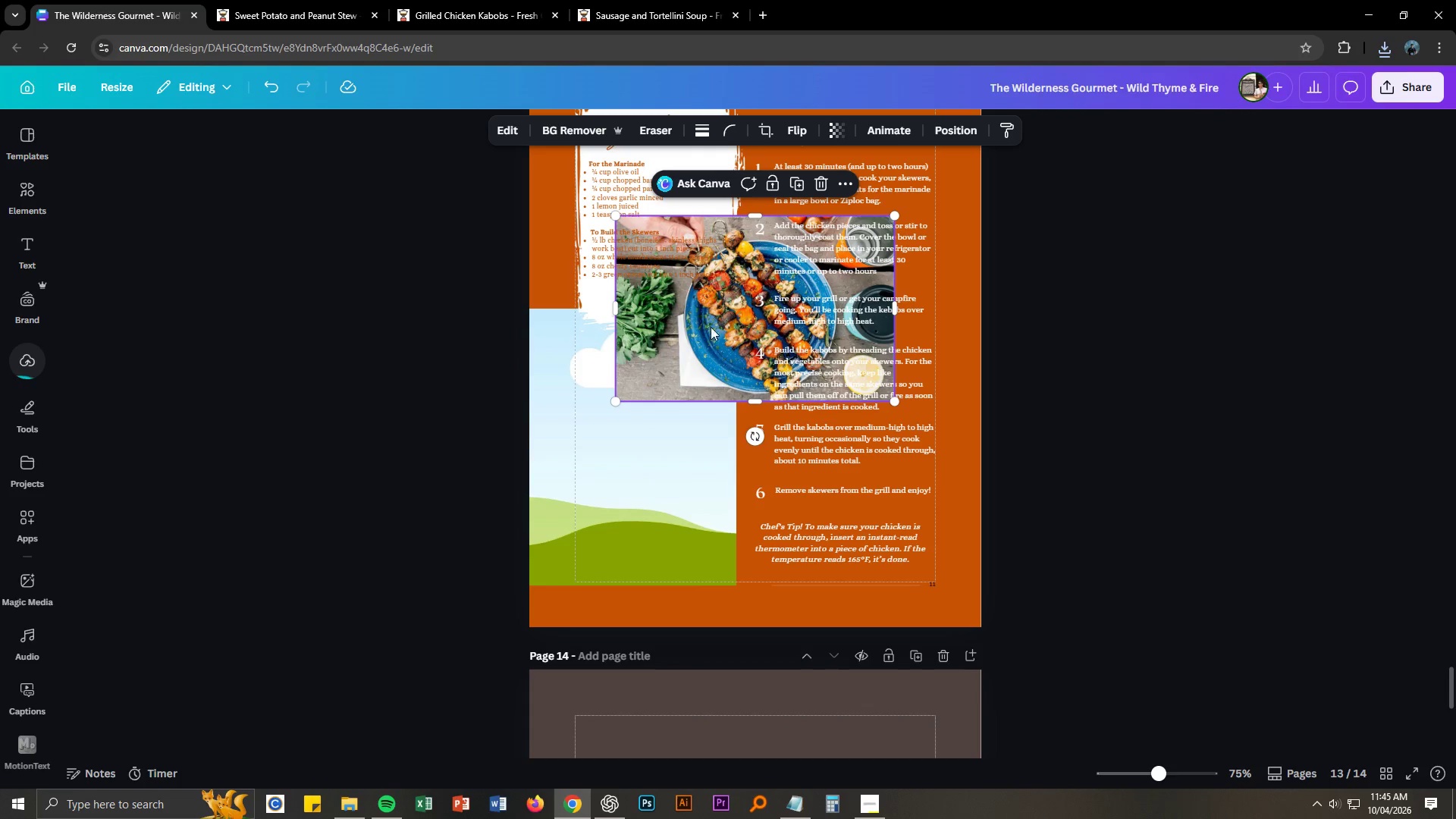 
left_click_drag(start_coordinate=[716, 365], to_coordinate=[597, 497])
 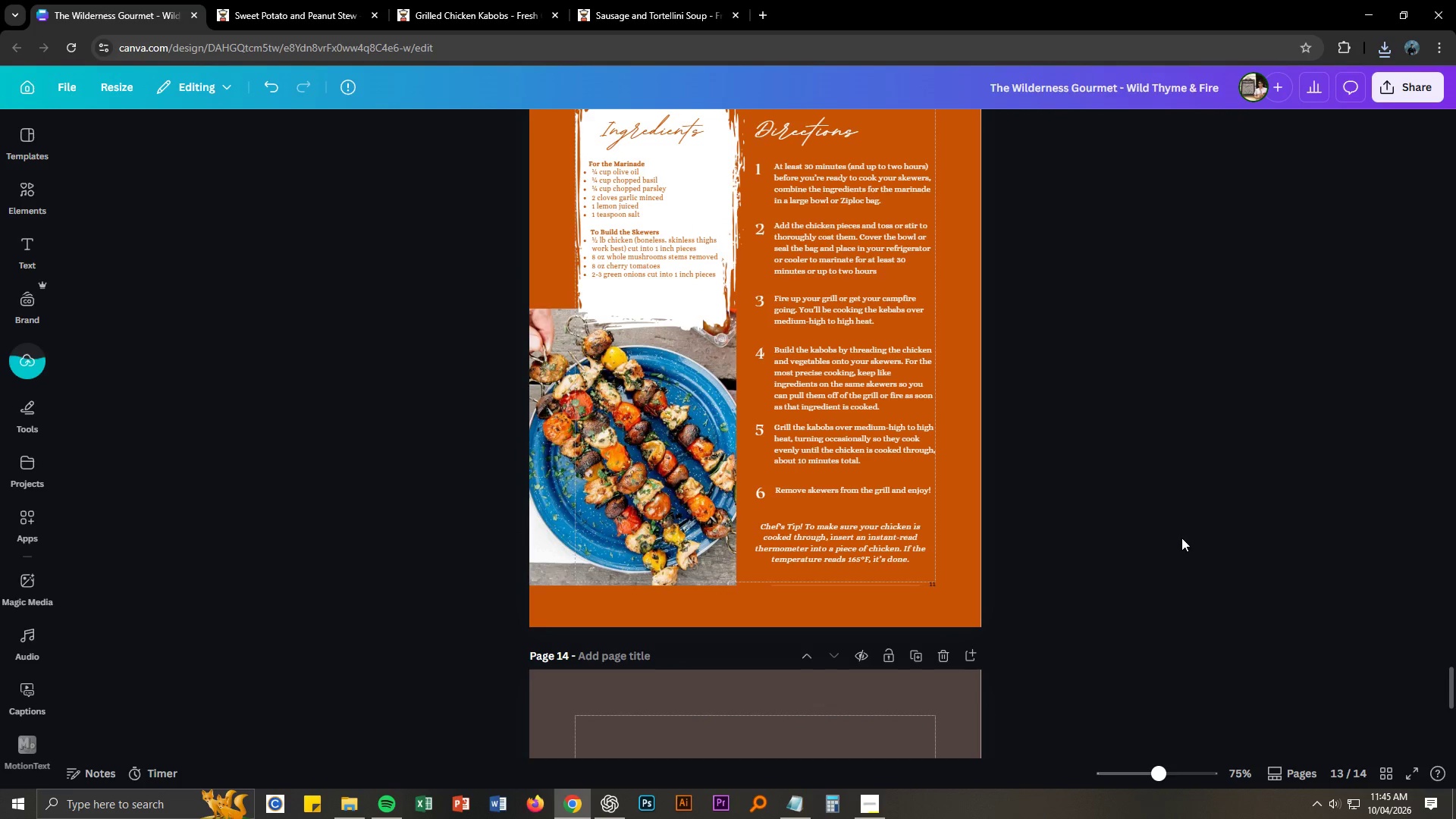 
double_click([1163, 541])
 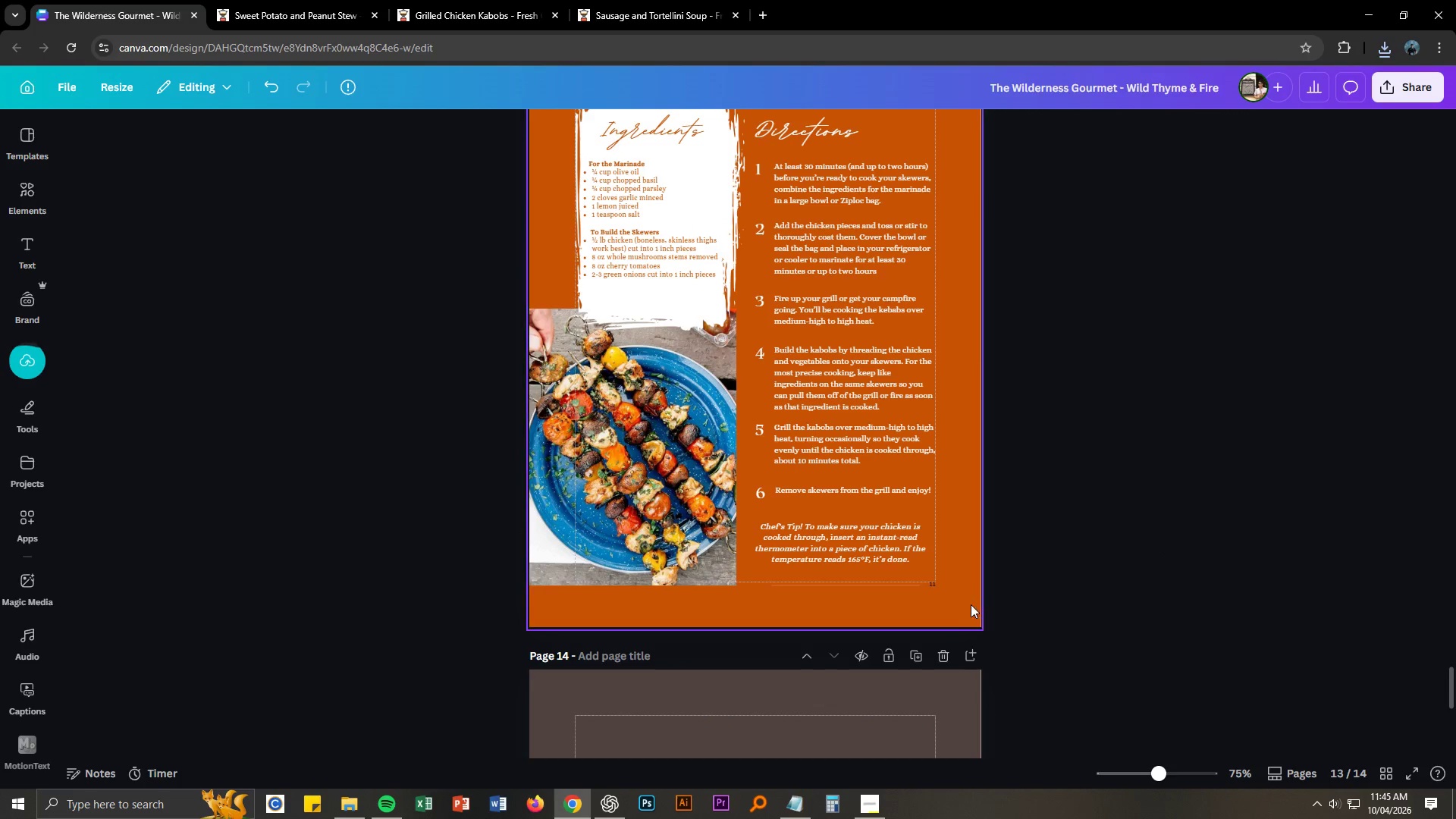 
scroll: coordinate [1083, 555], scroll_direction: up, amount: 8.0
 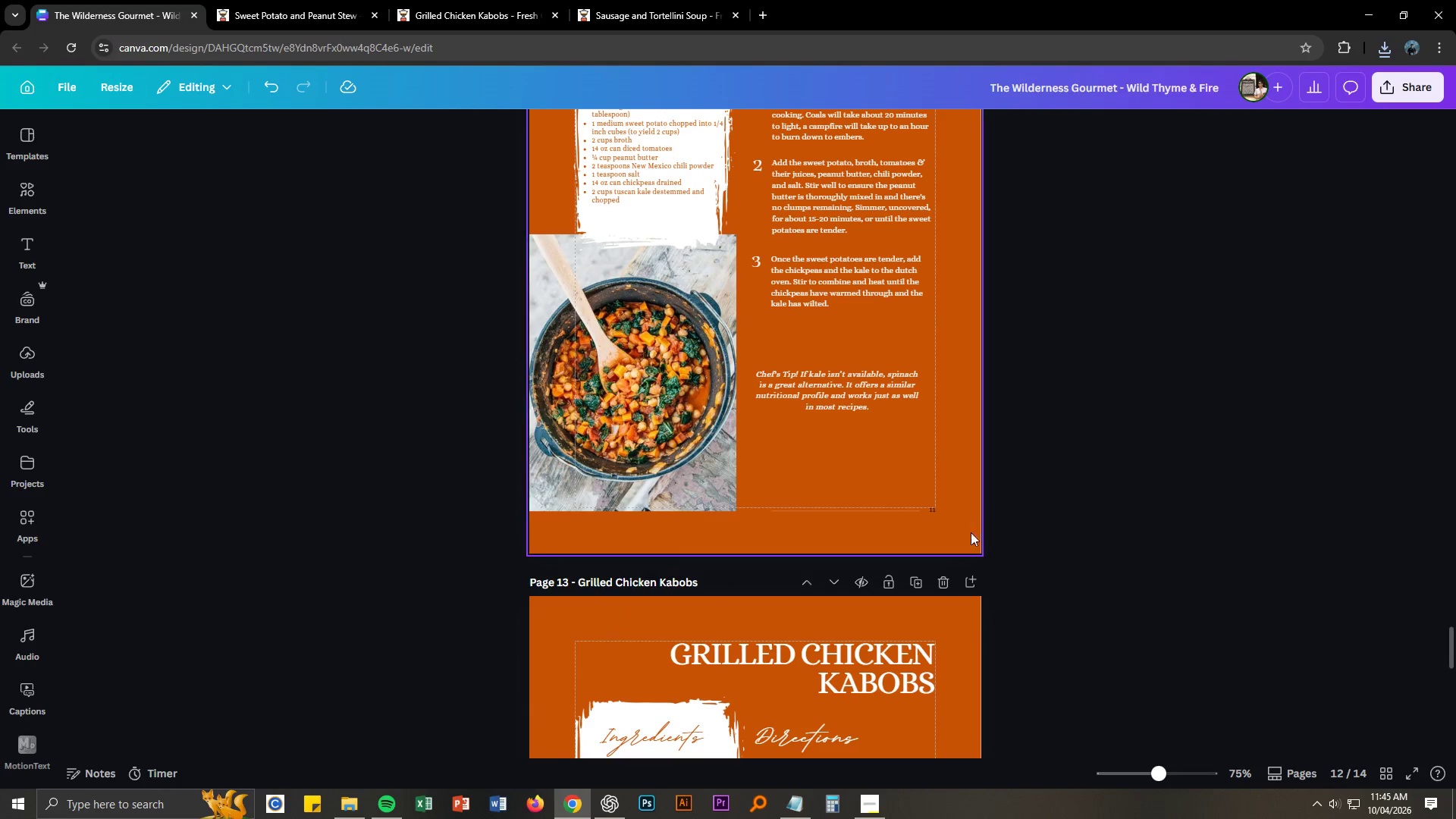 
scroll: coordinate [934, 667], scroll_direction: down, amount: 9.0
 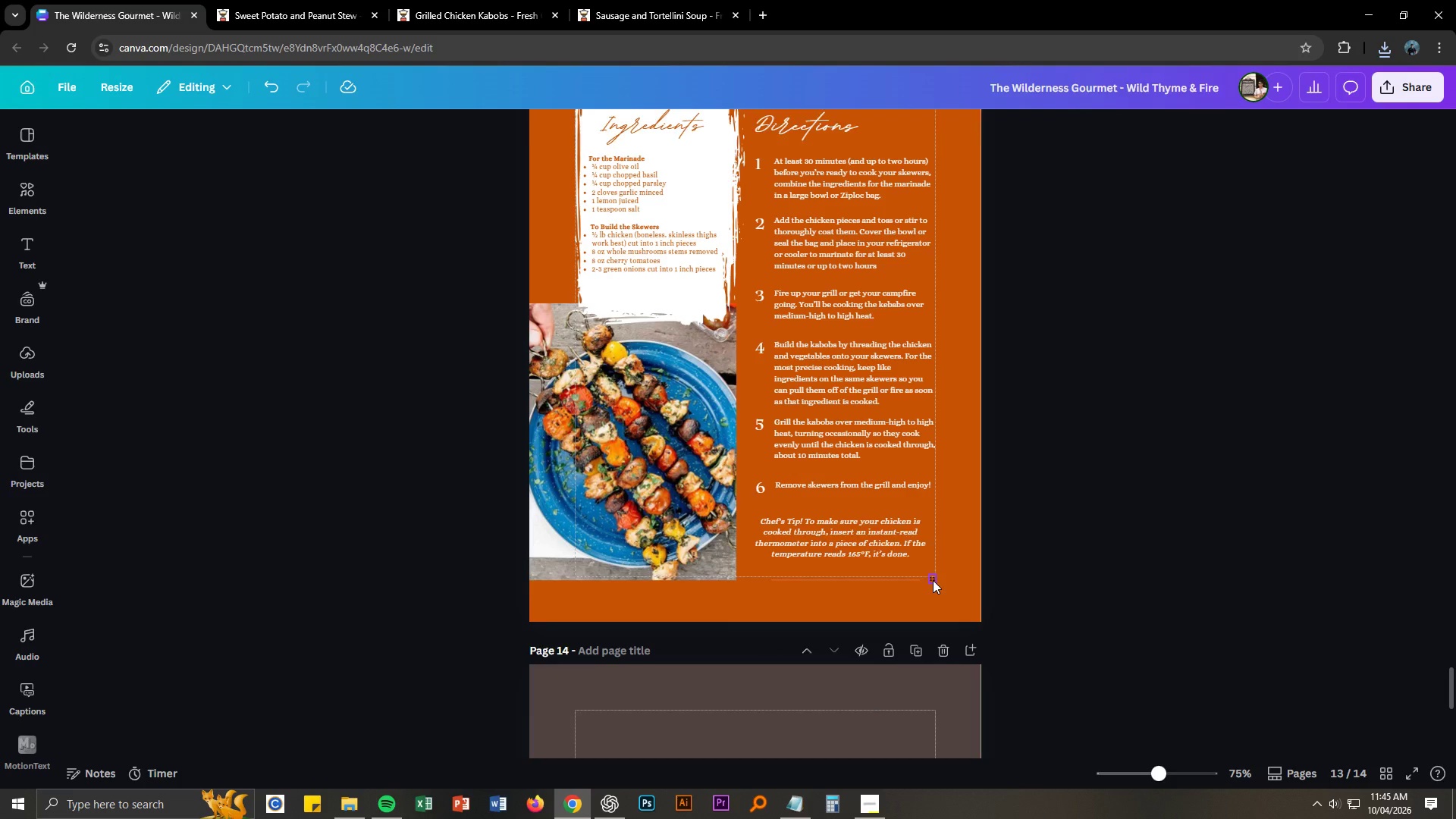 
double_click([933, 580])
 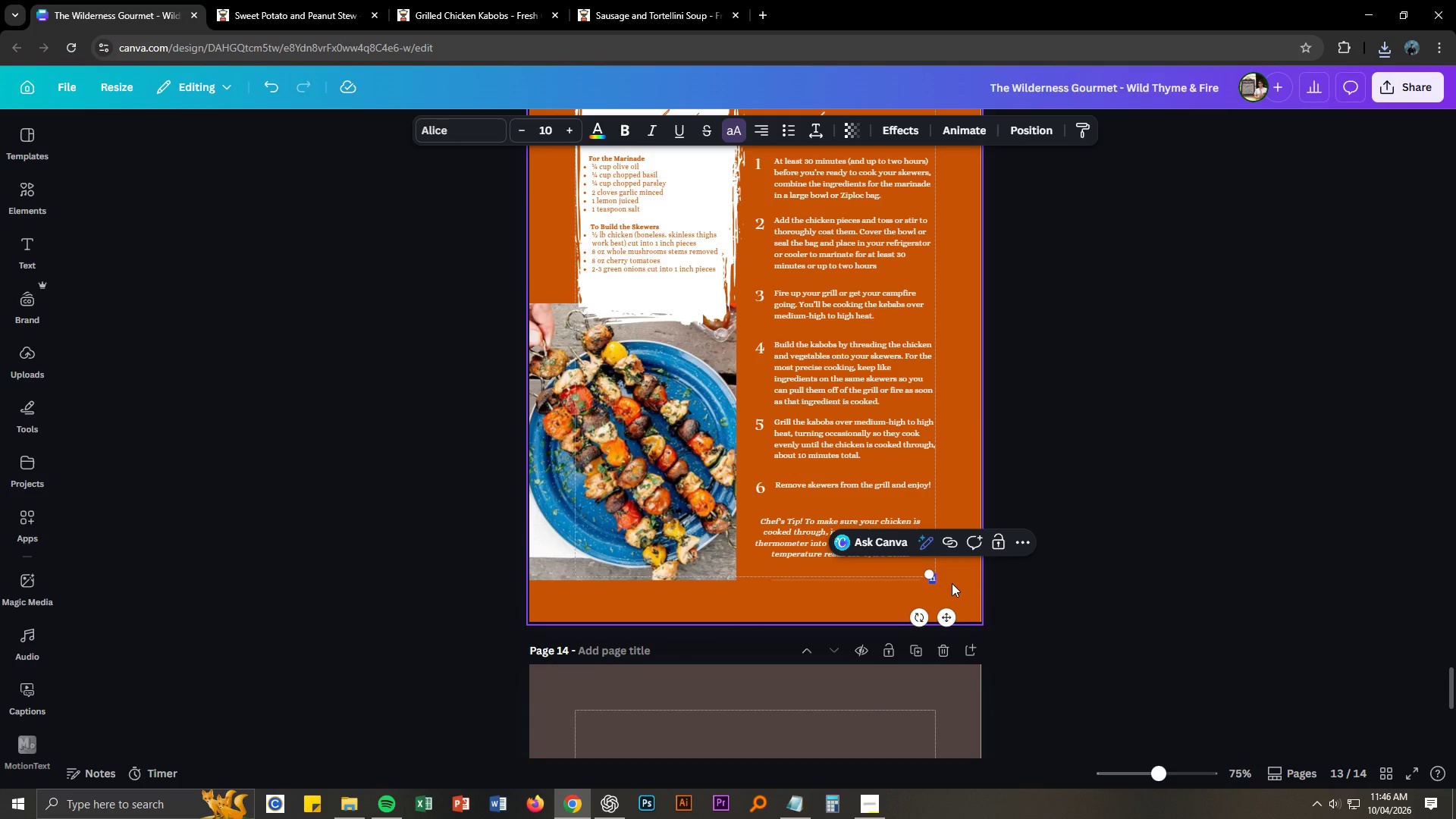 
key(Numpad1)
 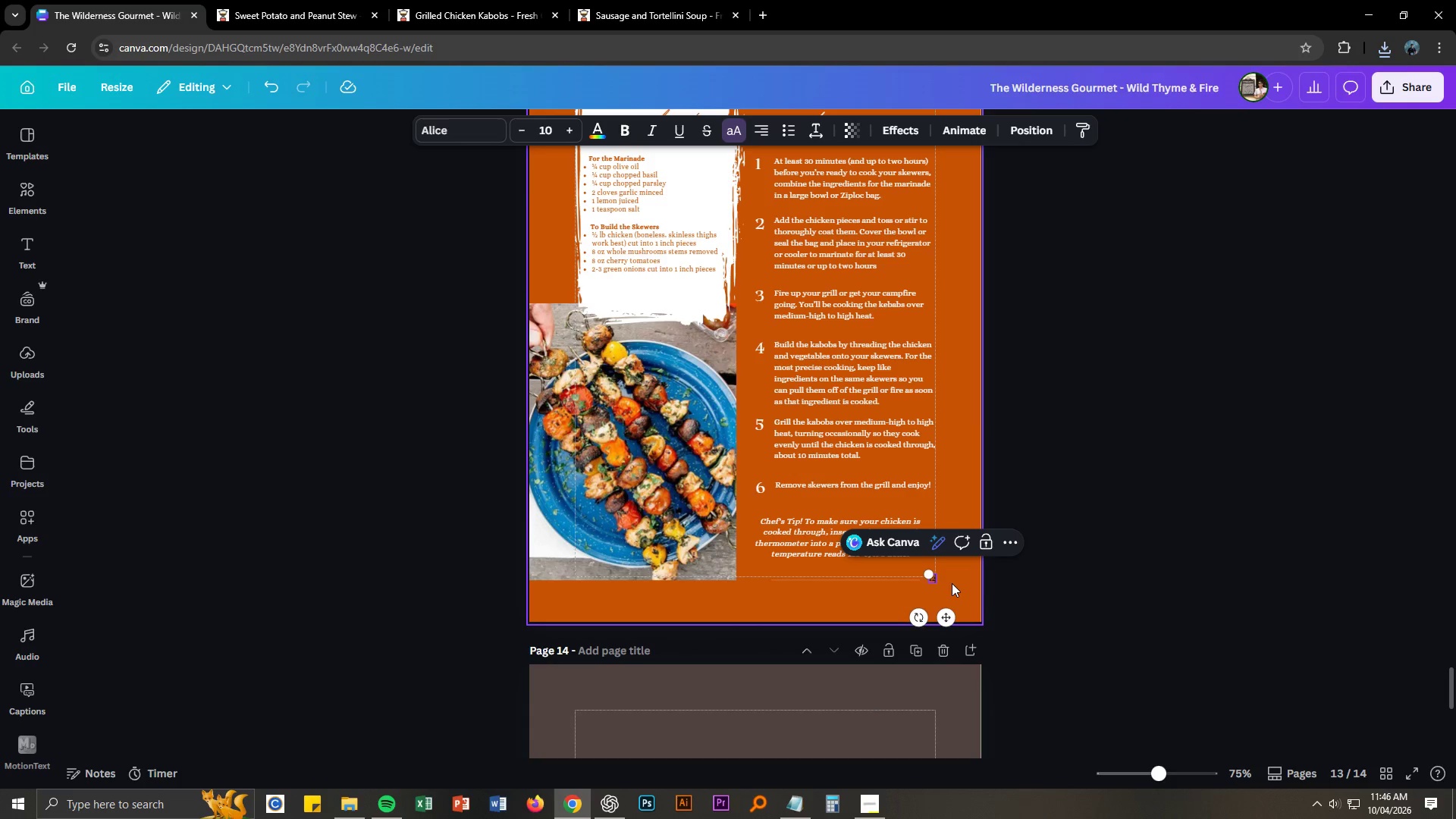 
key(Numpad2)
 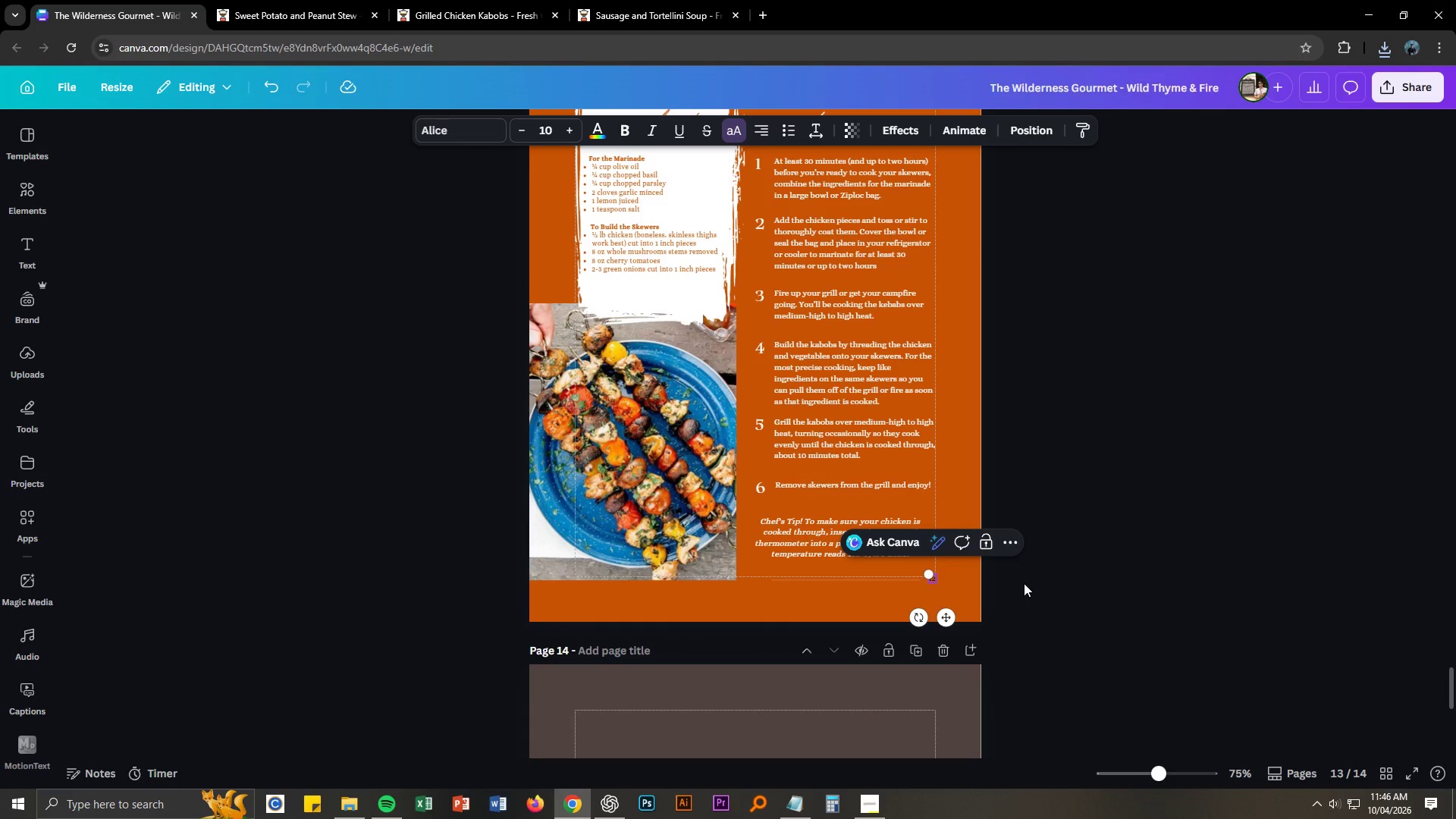 
key(Control+A)
 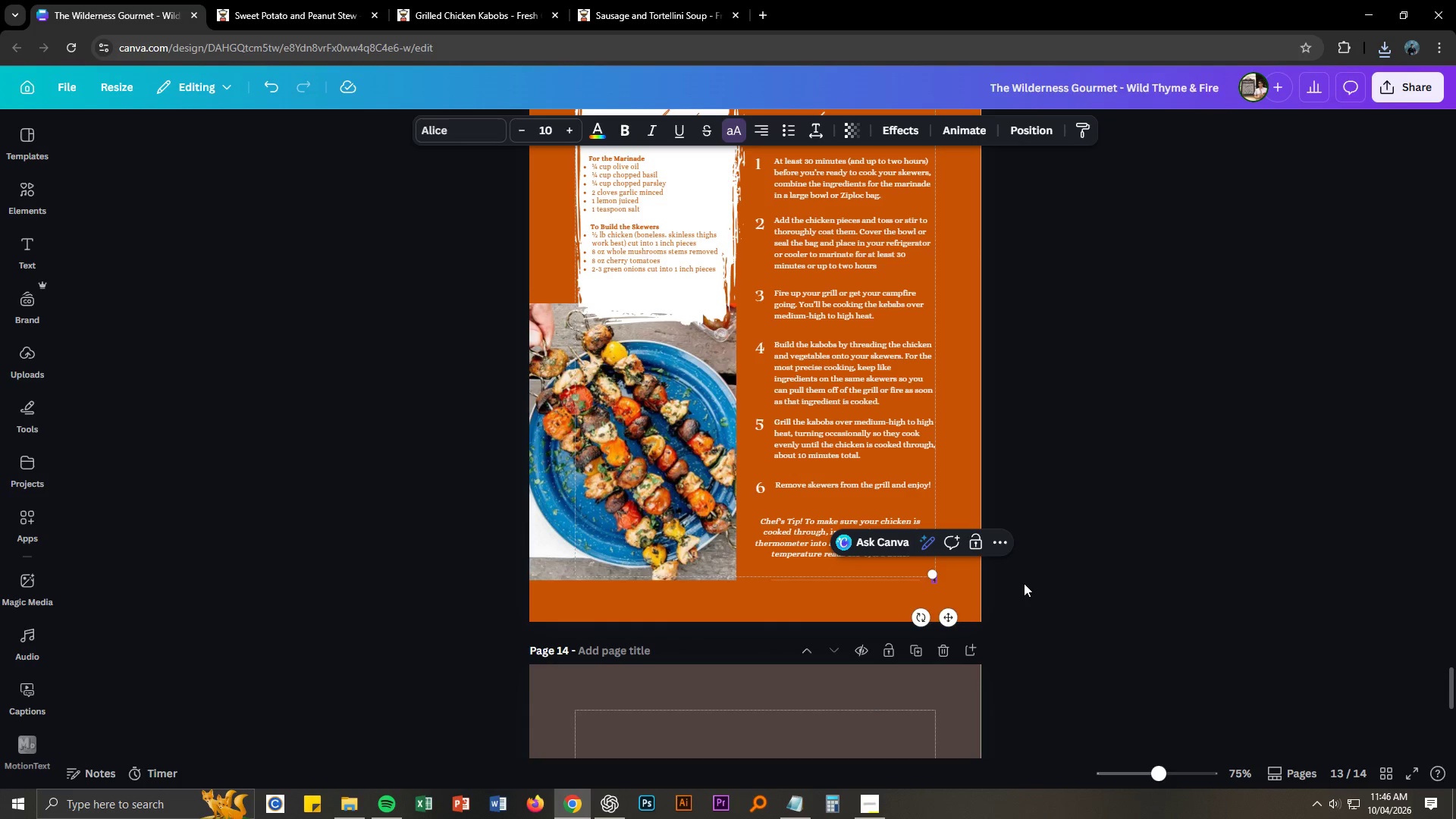 
key(Numpad1)
 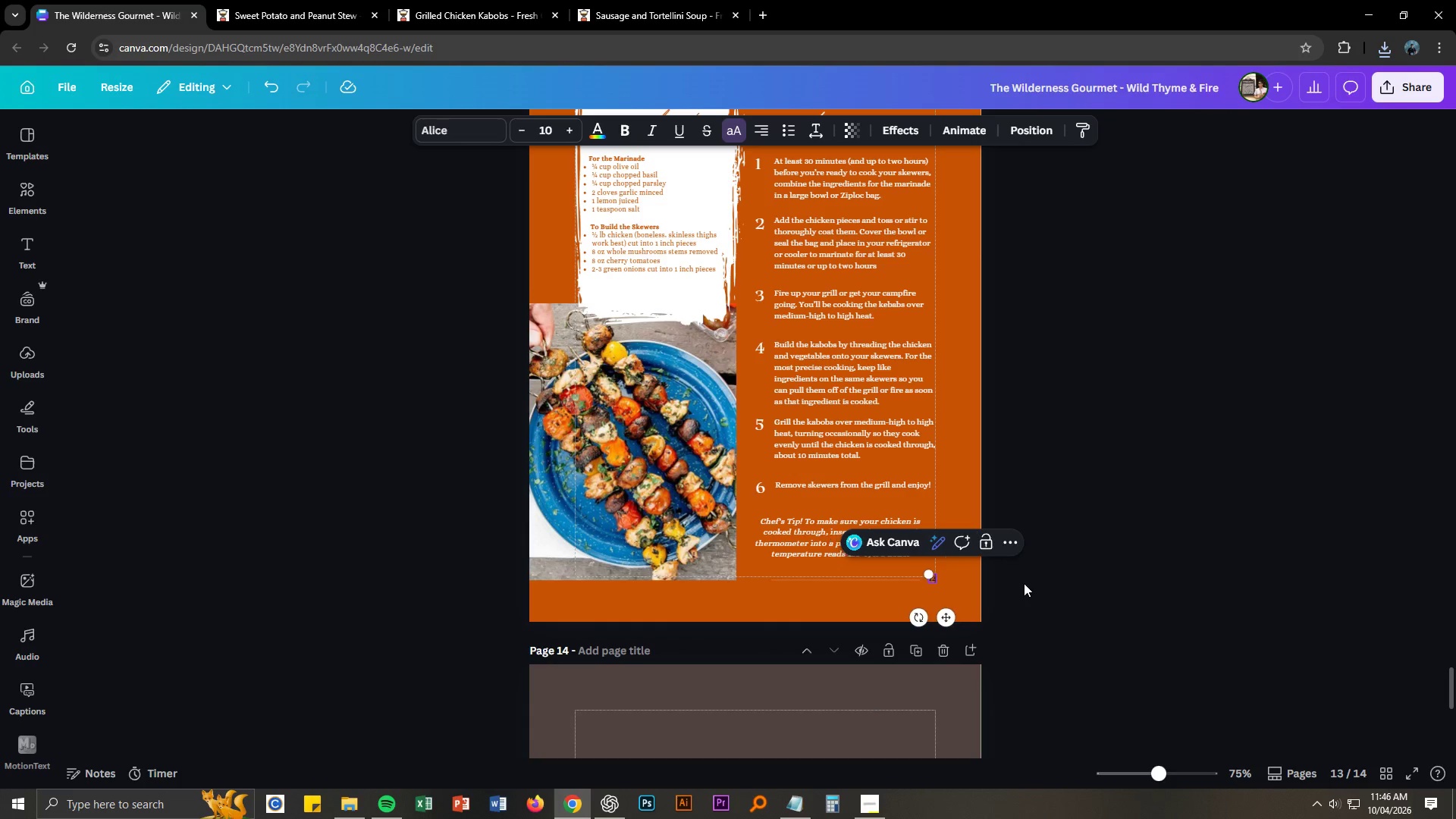 
key(Numpad2)
 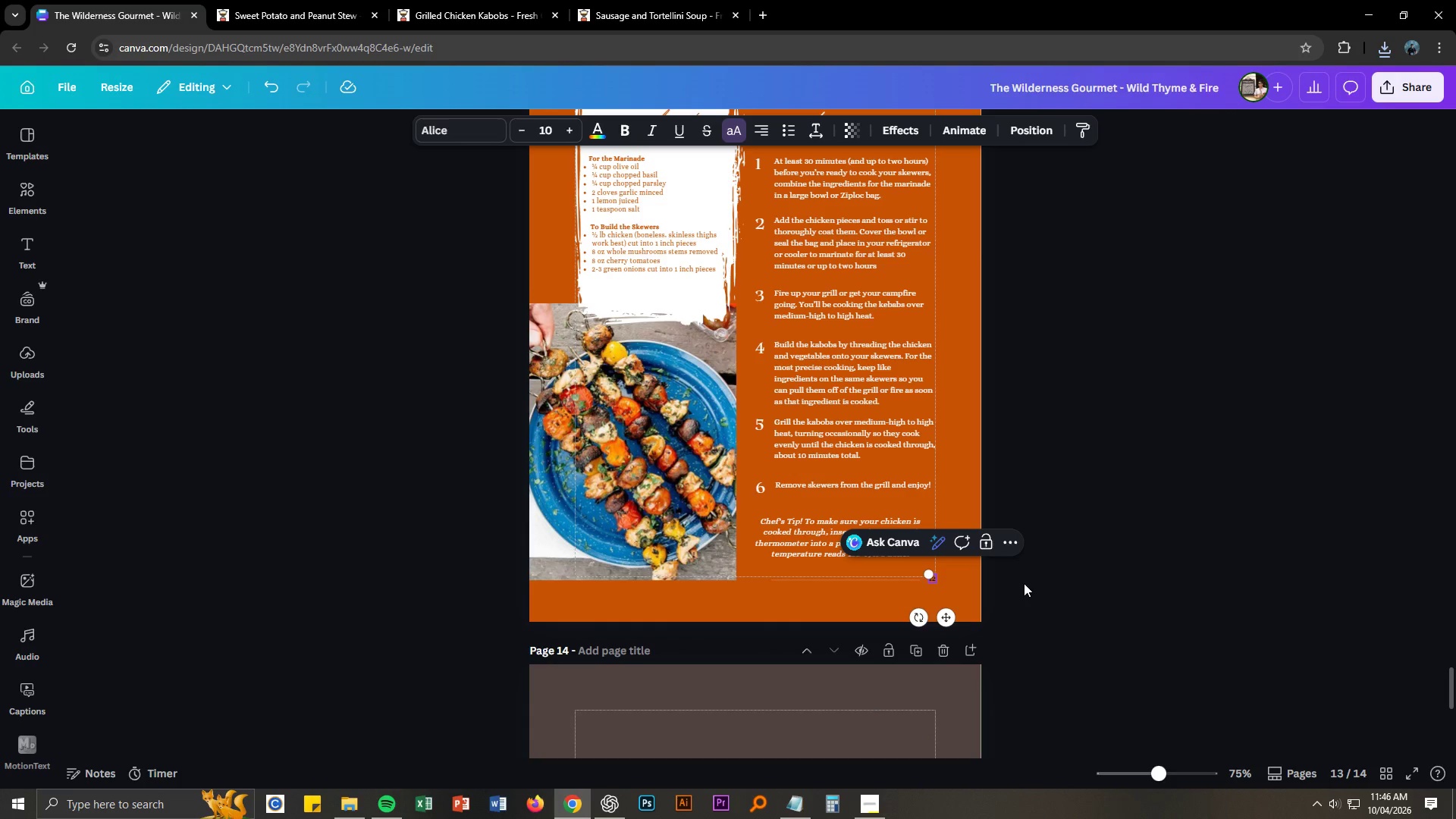 
left_click([1024, 583])
 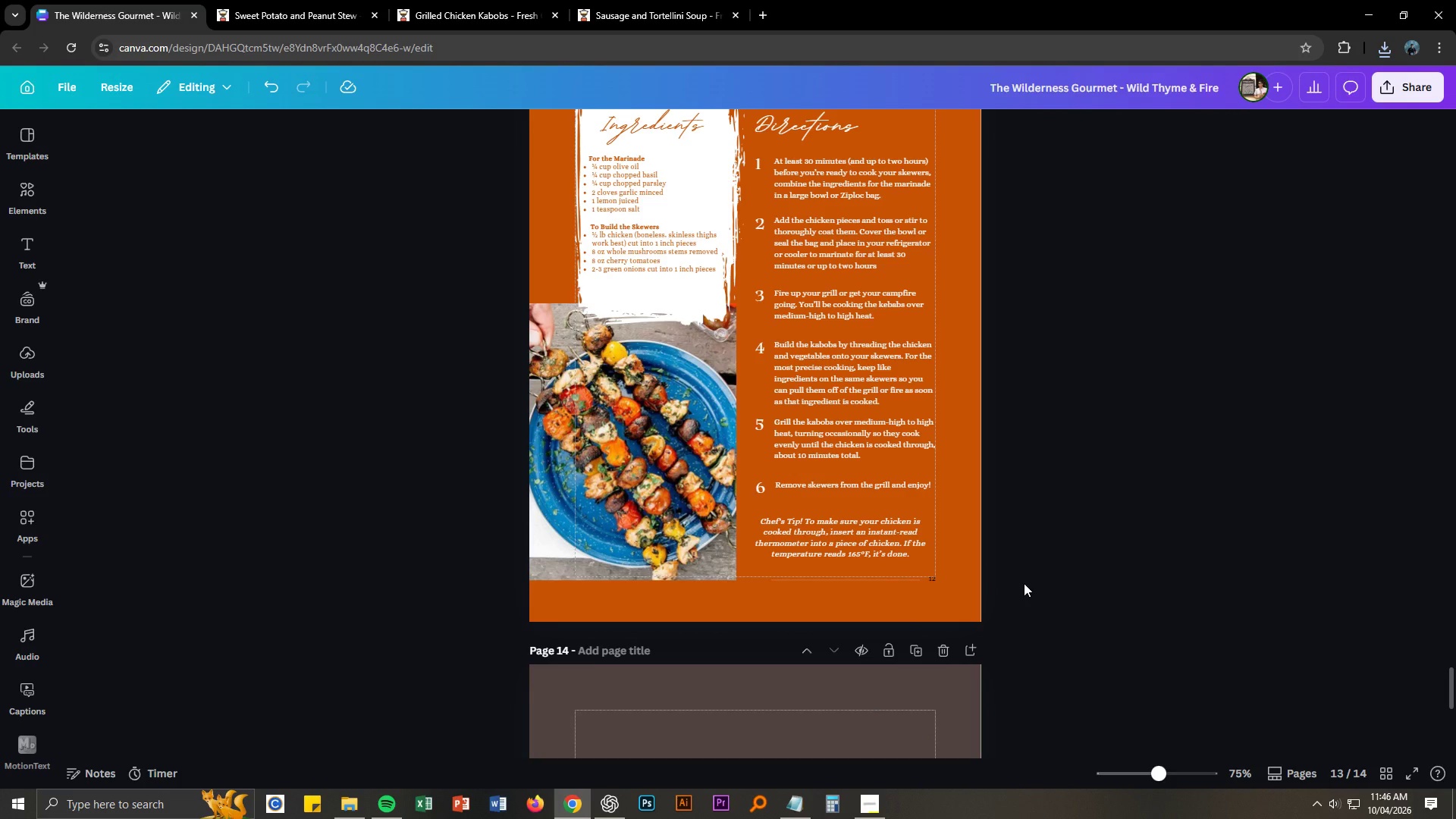 
left_click([1024, 583])
 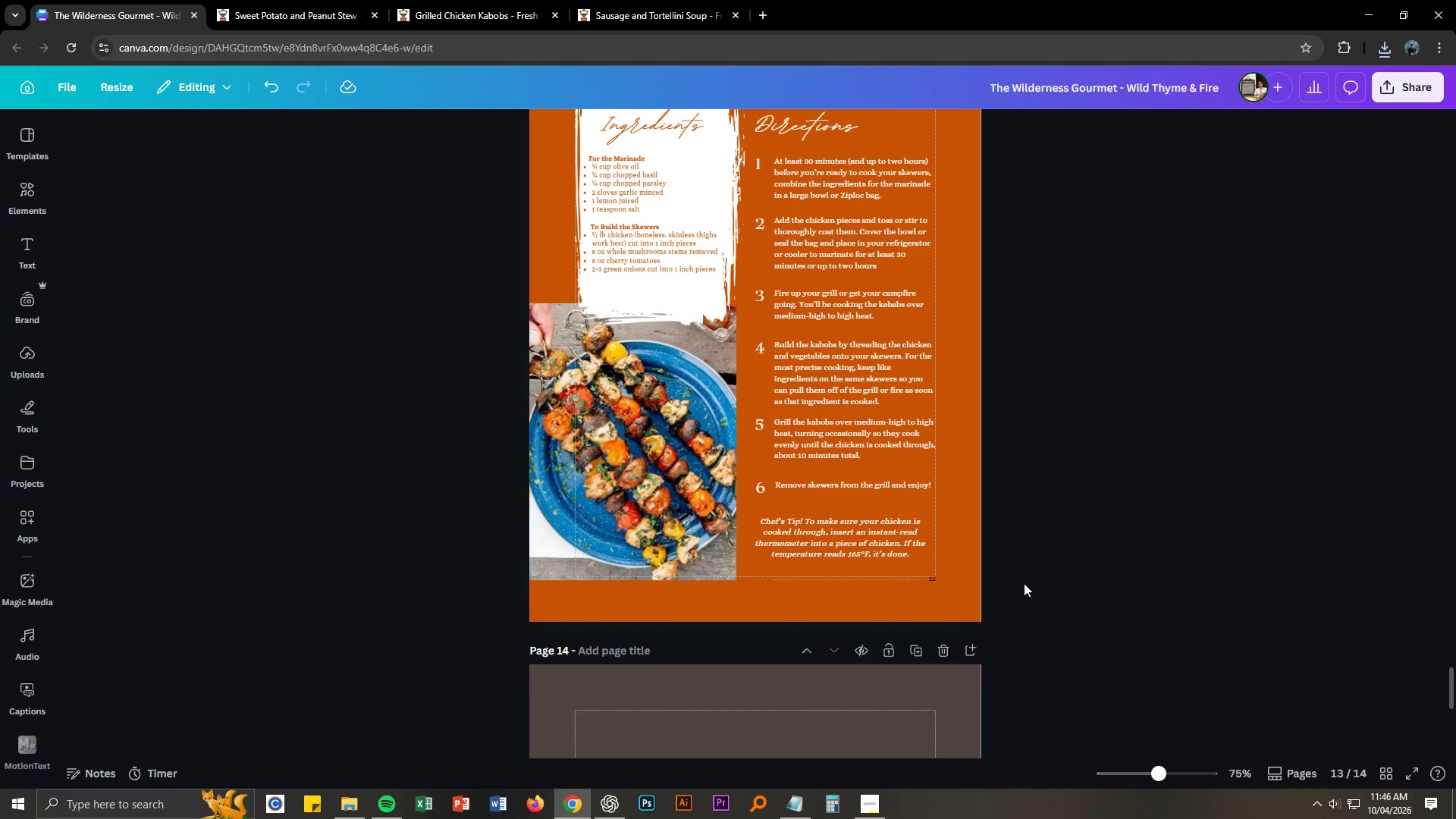 
scroll: coordinate [1182, 397], scroll_direction: up, amount: 65.0
 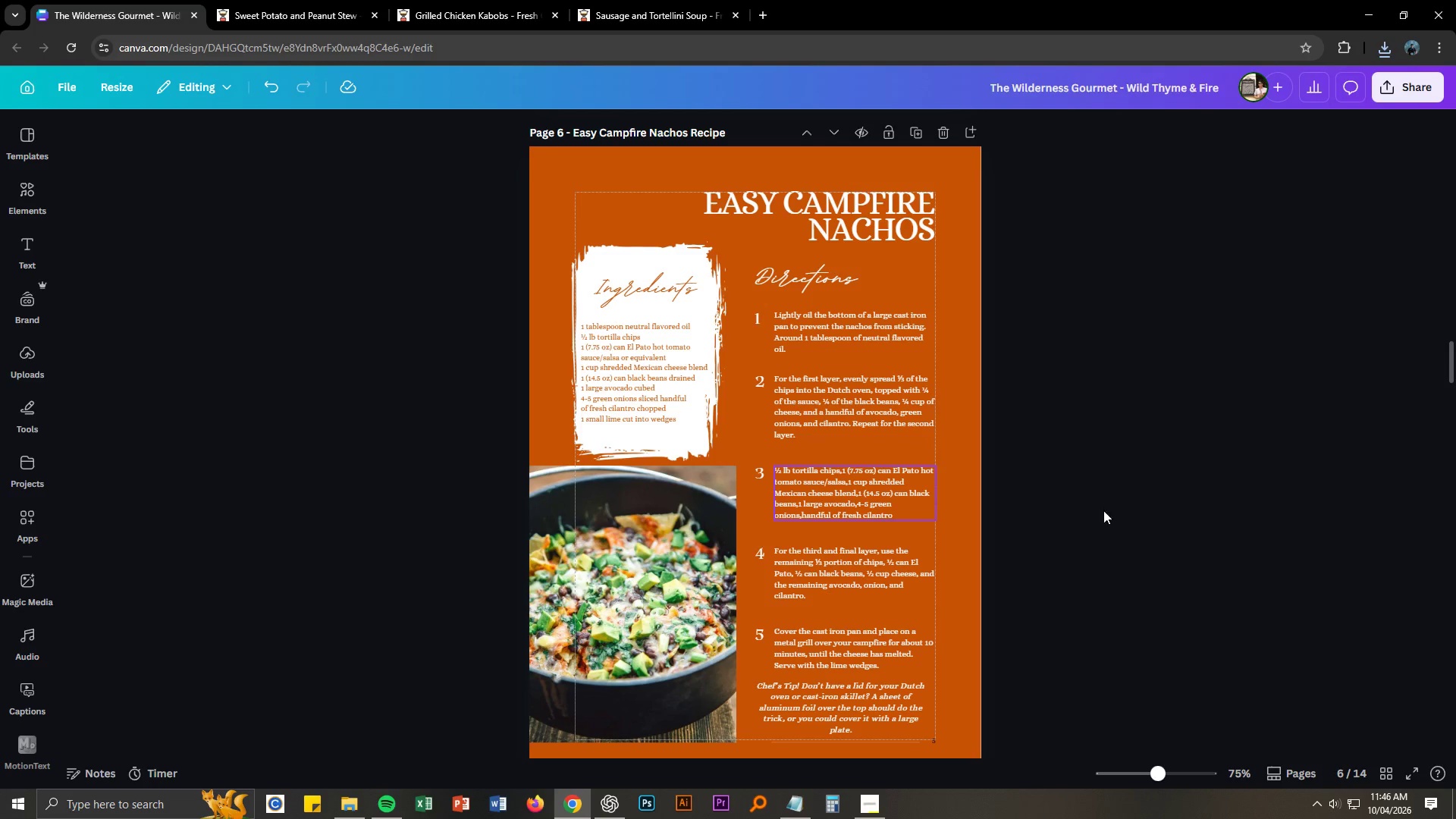 
scroll: coordinate [1065, 435], scroll_direction: down, amount: 45.0
 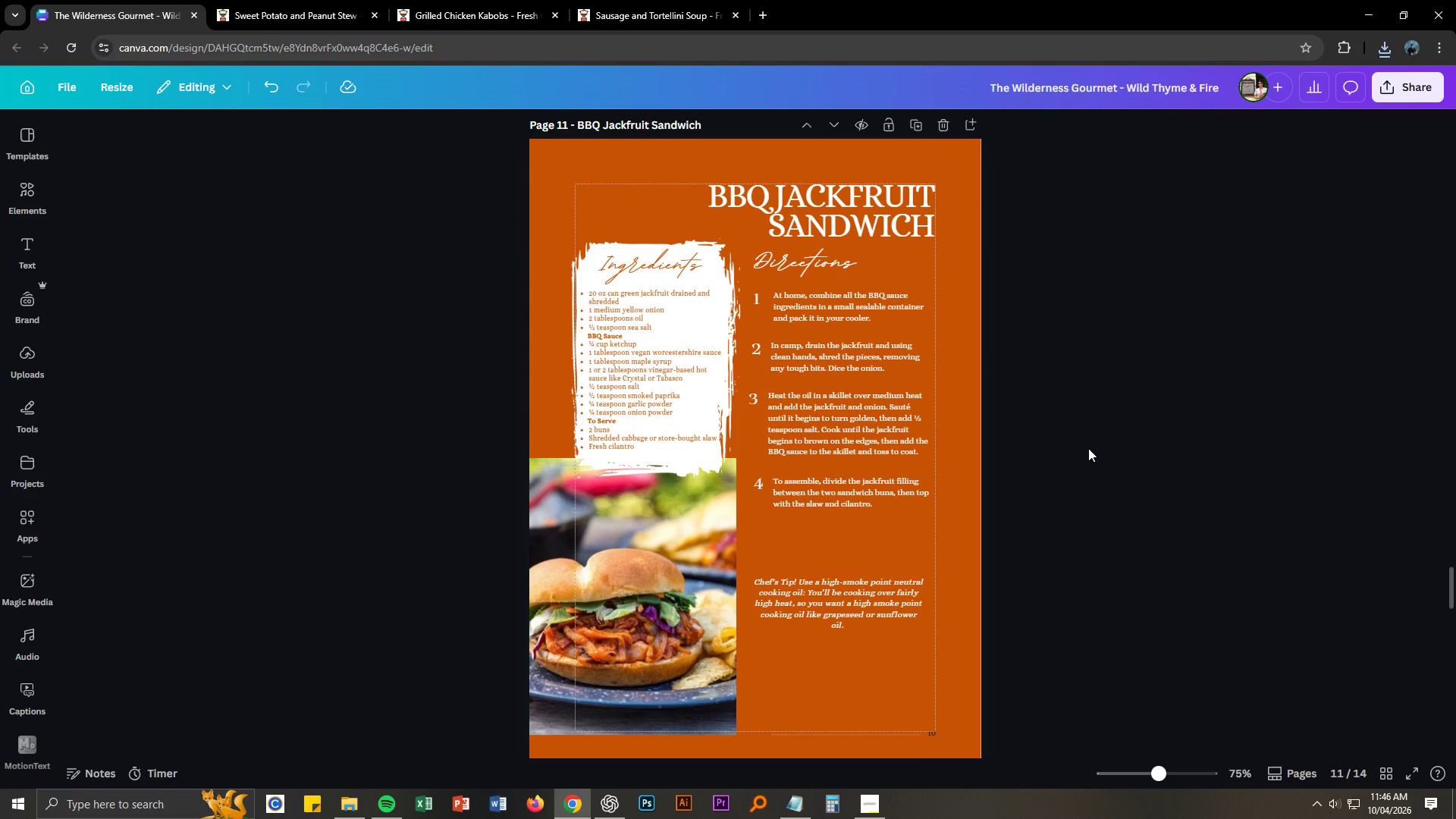 
scroll: coordinate [1100, 507], scroll_direction: down, amount: 25.0
 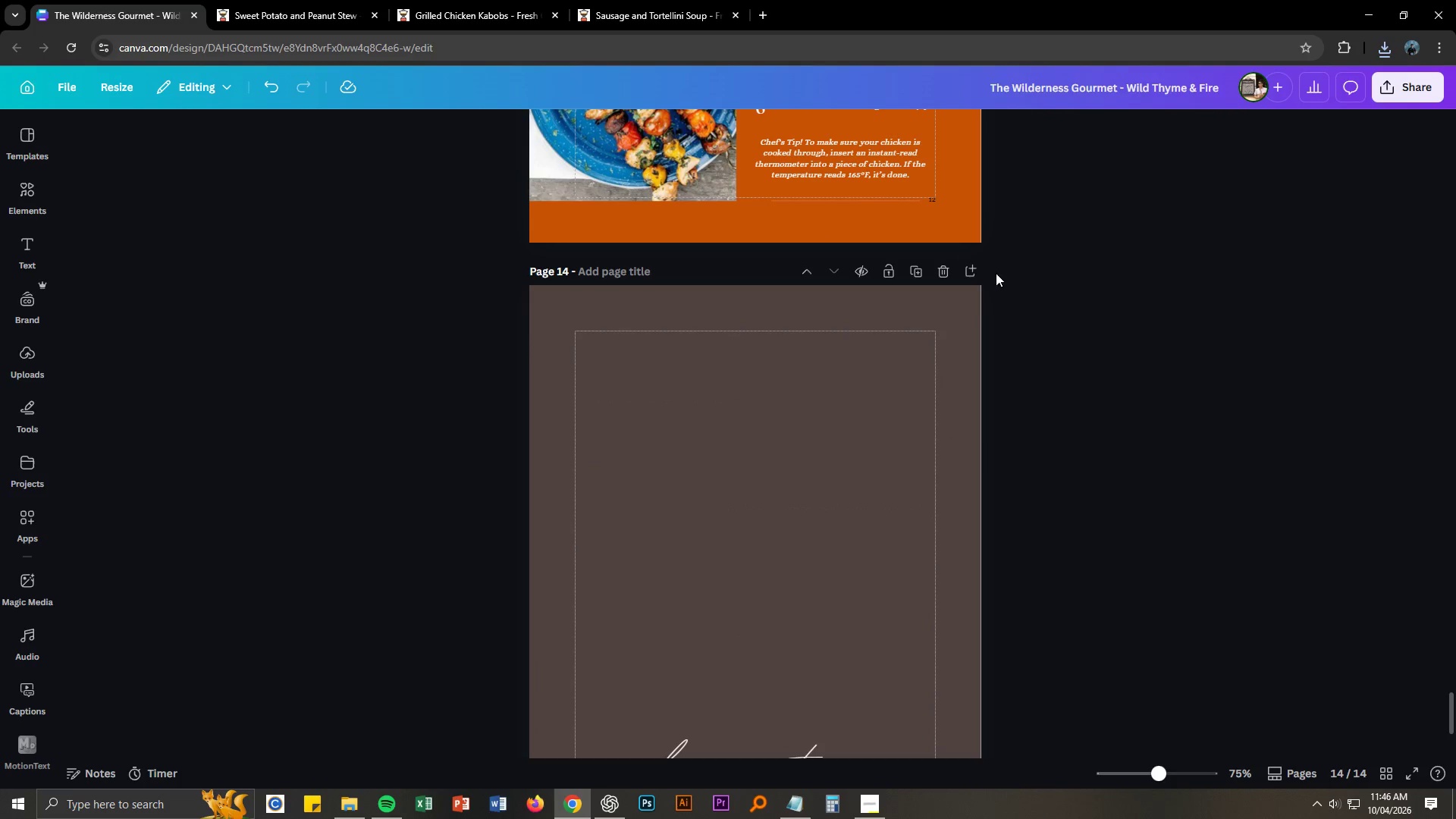 
left_click([1037, 328])
 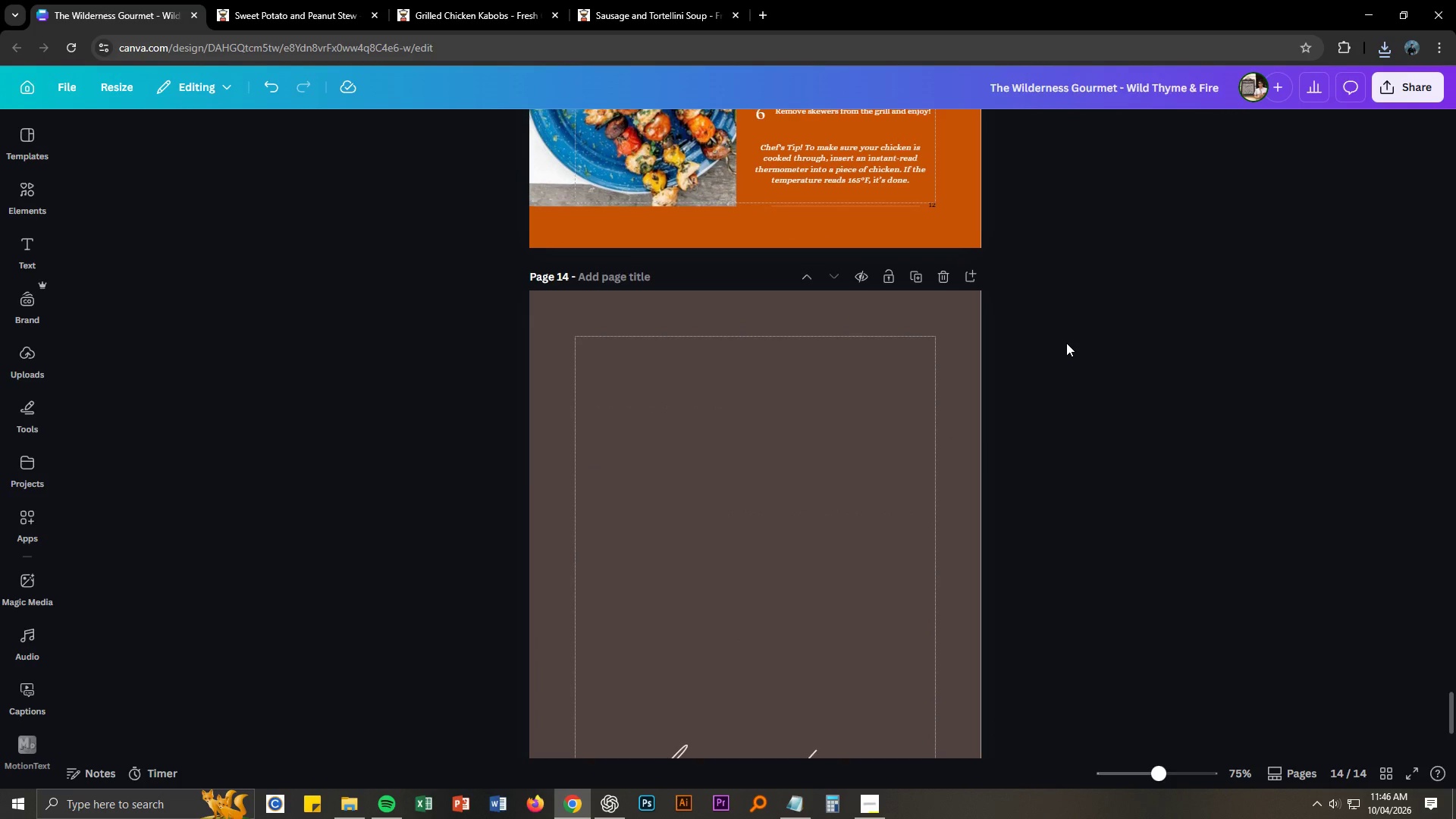 
scroll: coordinate [1066, 343], scroll_direction: up, amount: 8.0
 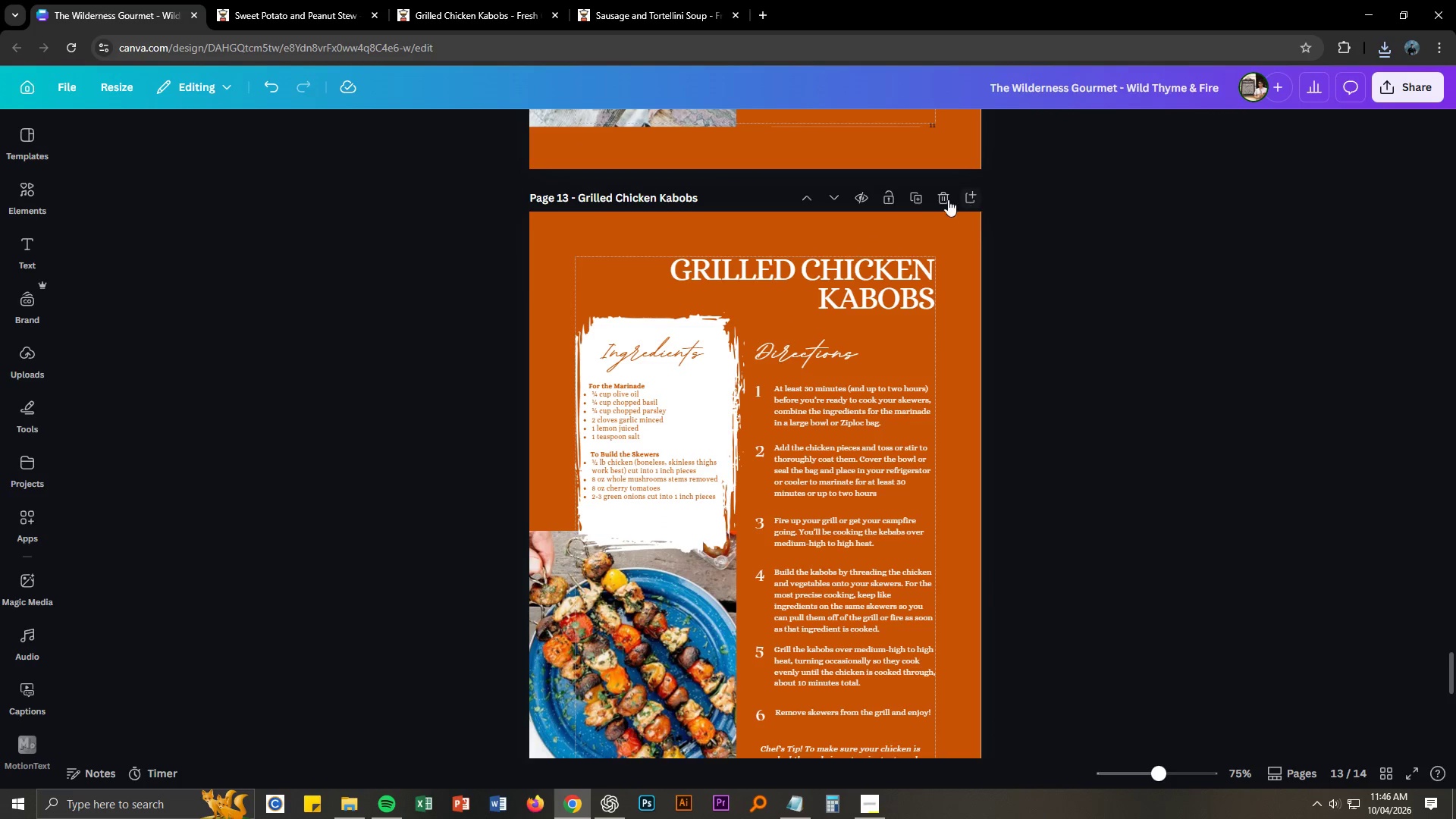 
left_click([922, 196])
 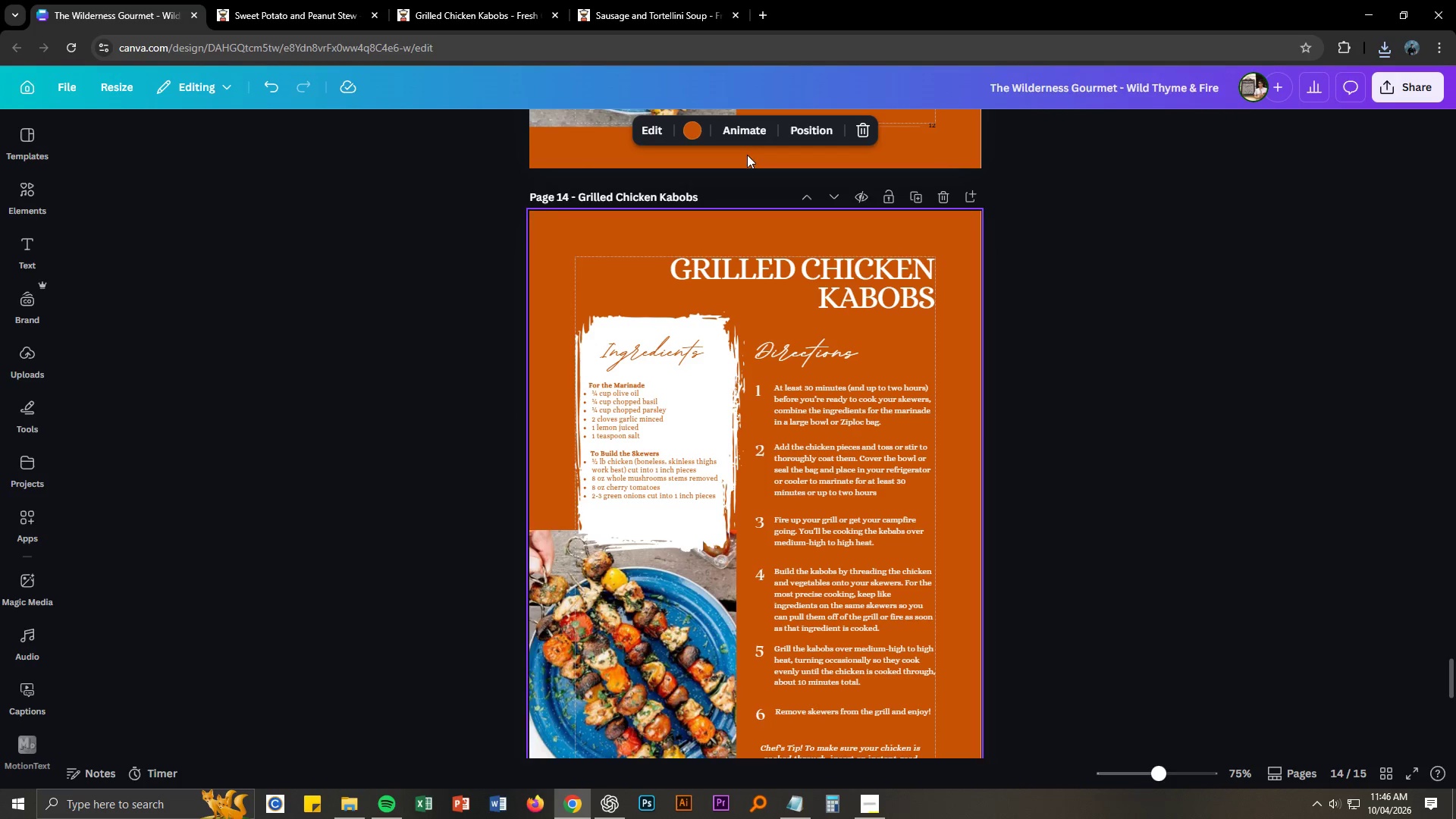 
left_click([708, 1])
 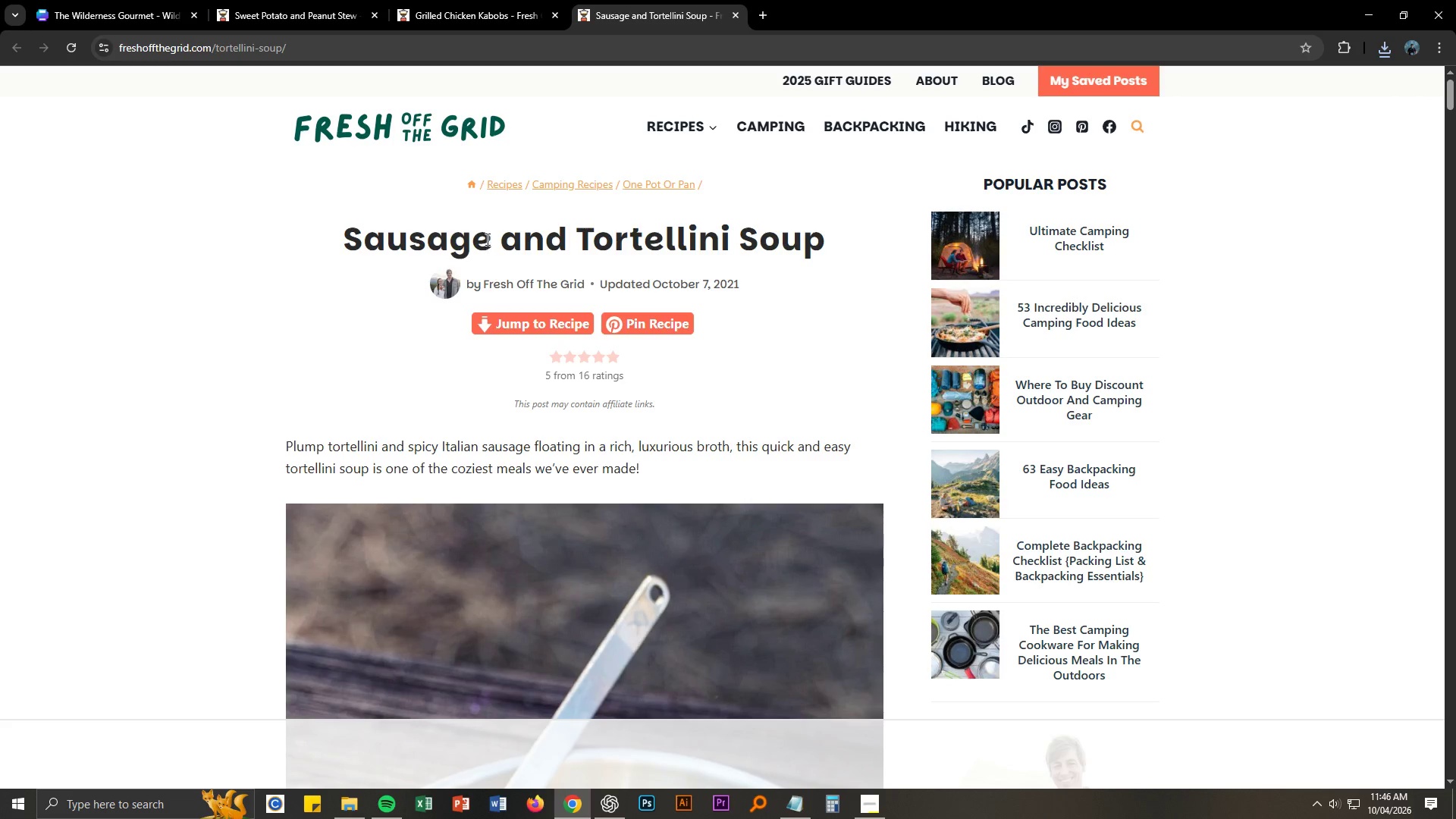 
double_click([489, 231])
 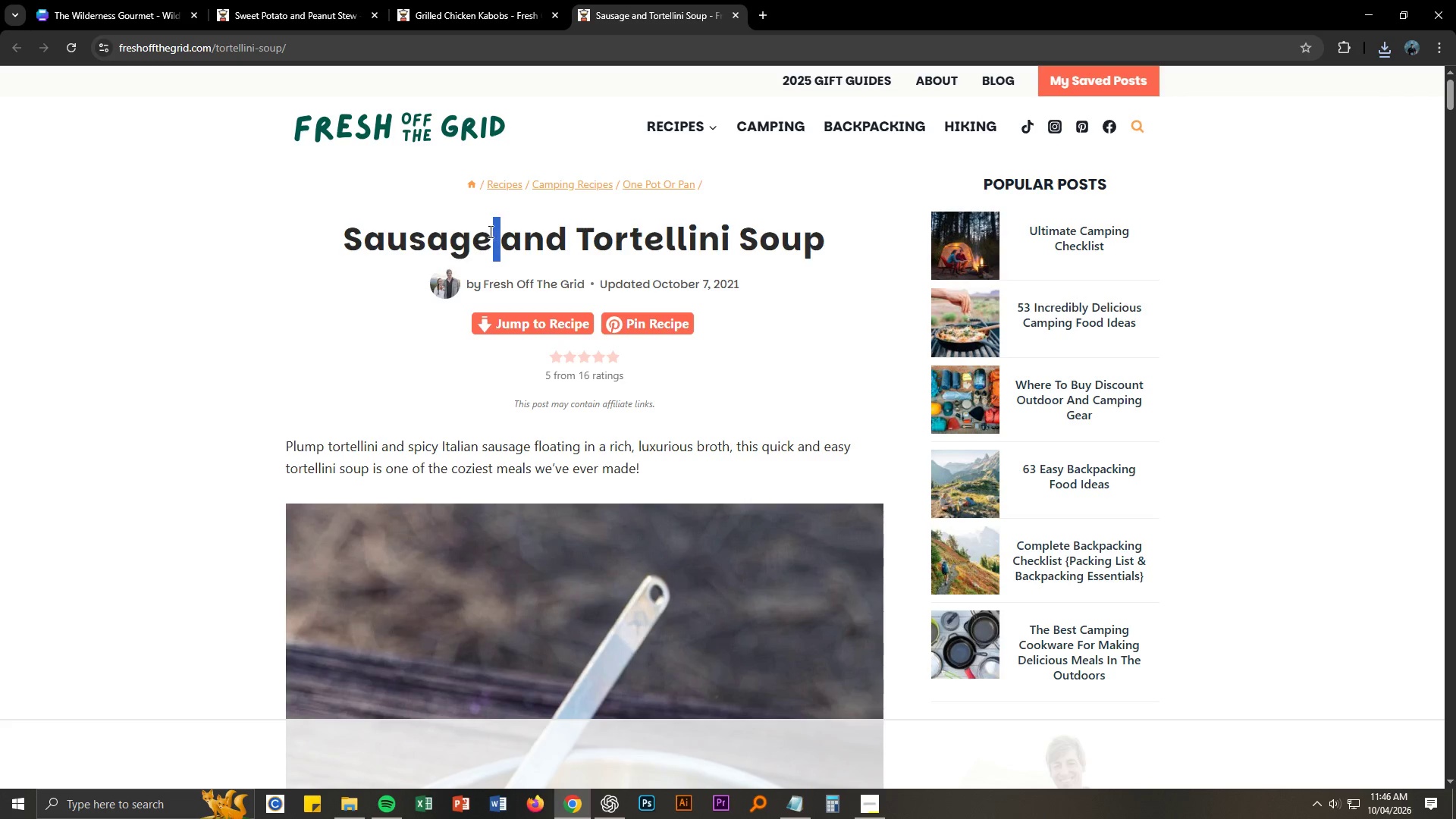 
triple_click([489, 231])
 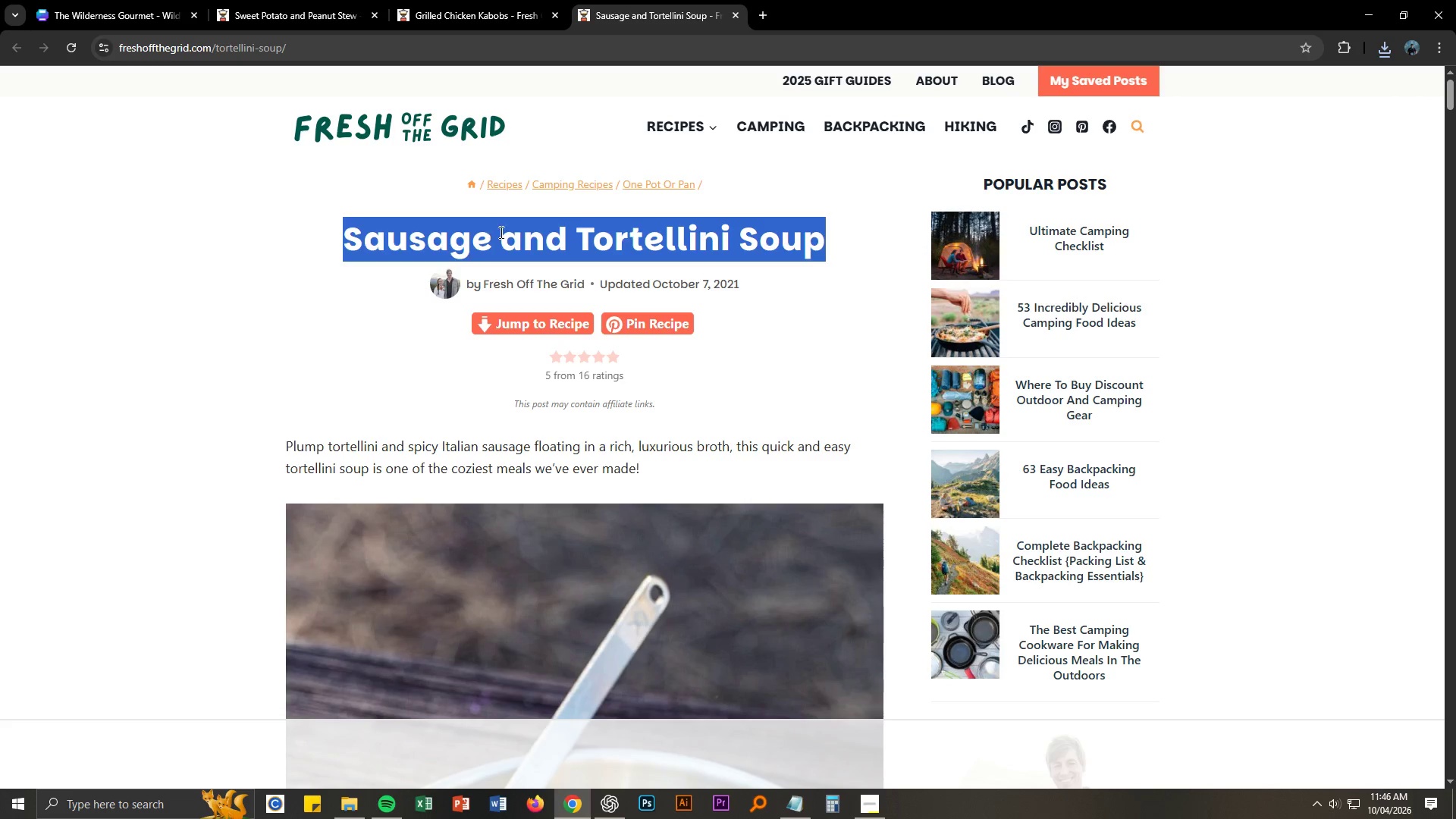 
key(Control+ControlLeft)
 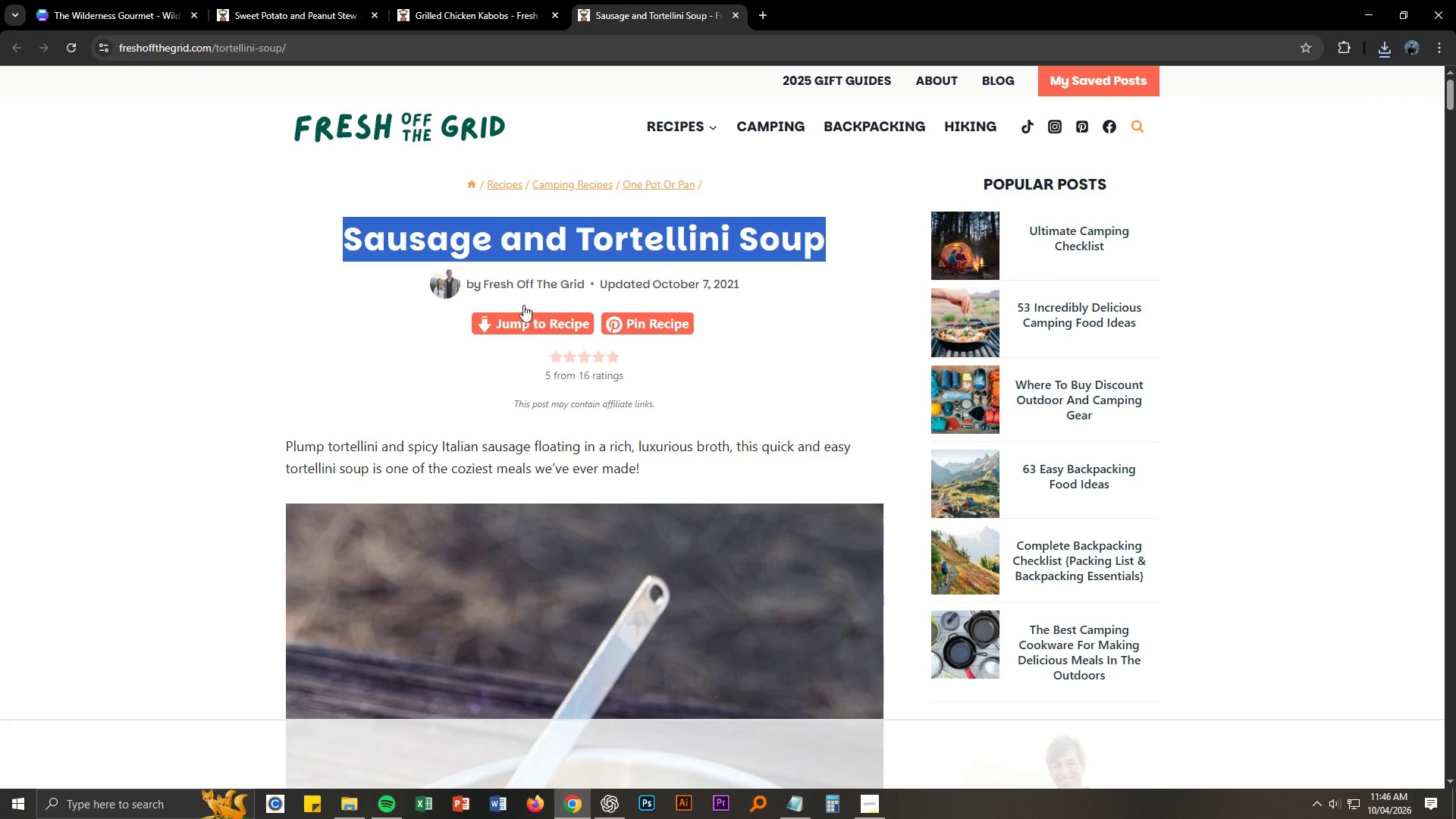 
key(Control+C)
 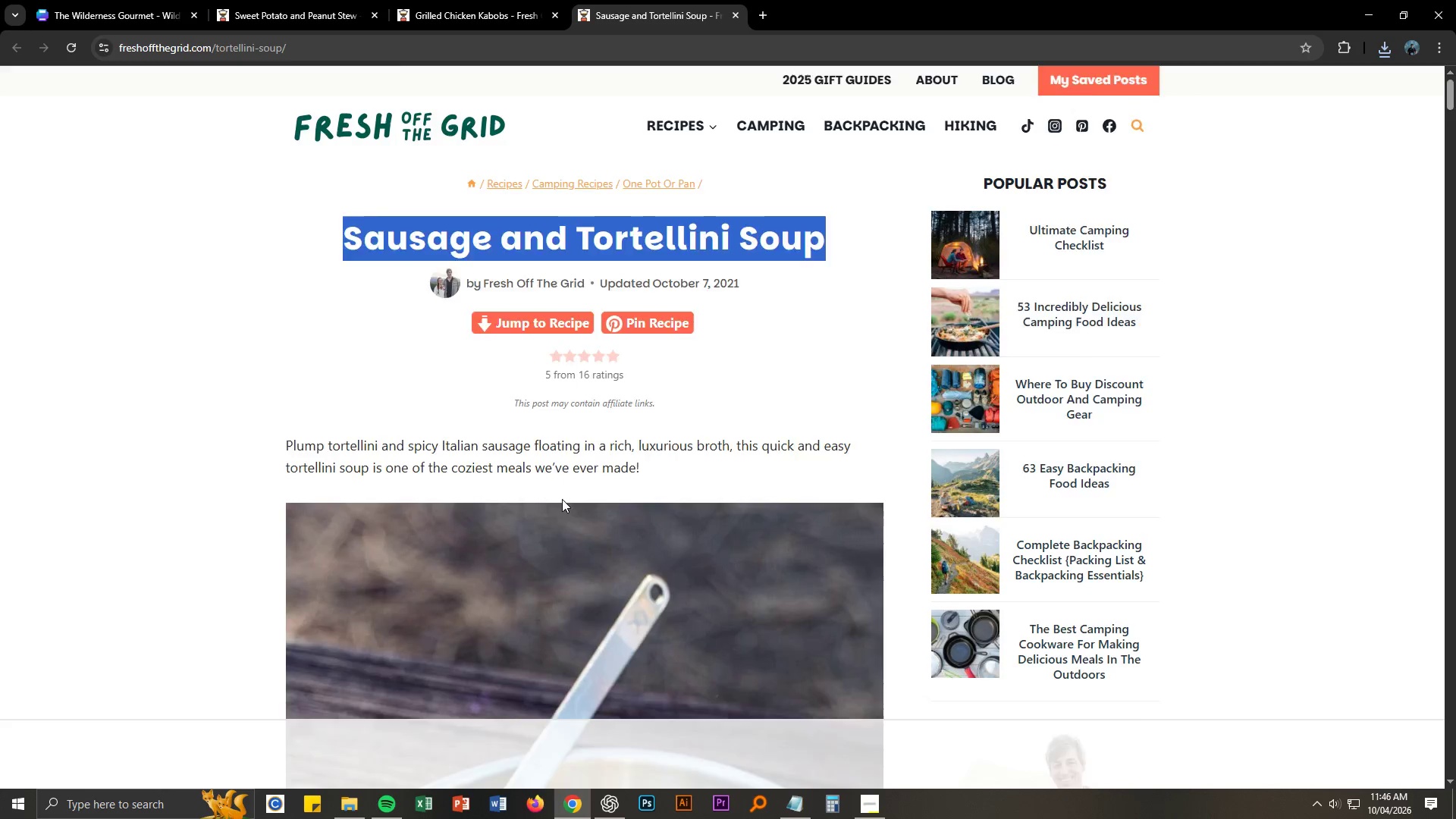 
scroll: coordinate [566, 504], scroll_direction: down, amount: 32.0
 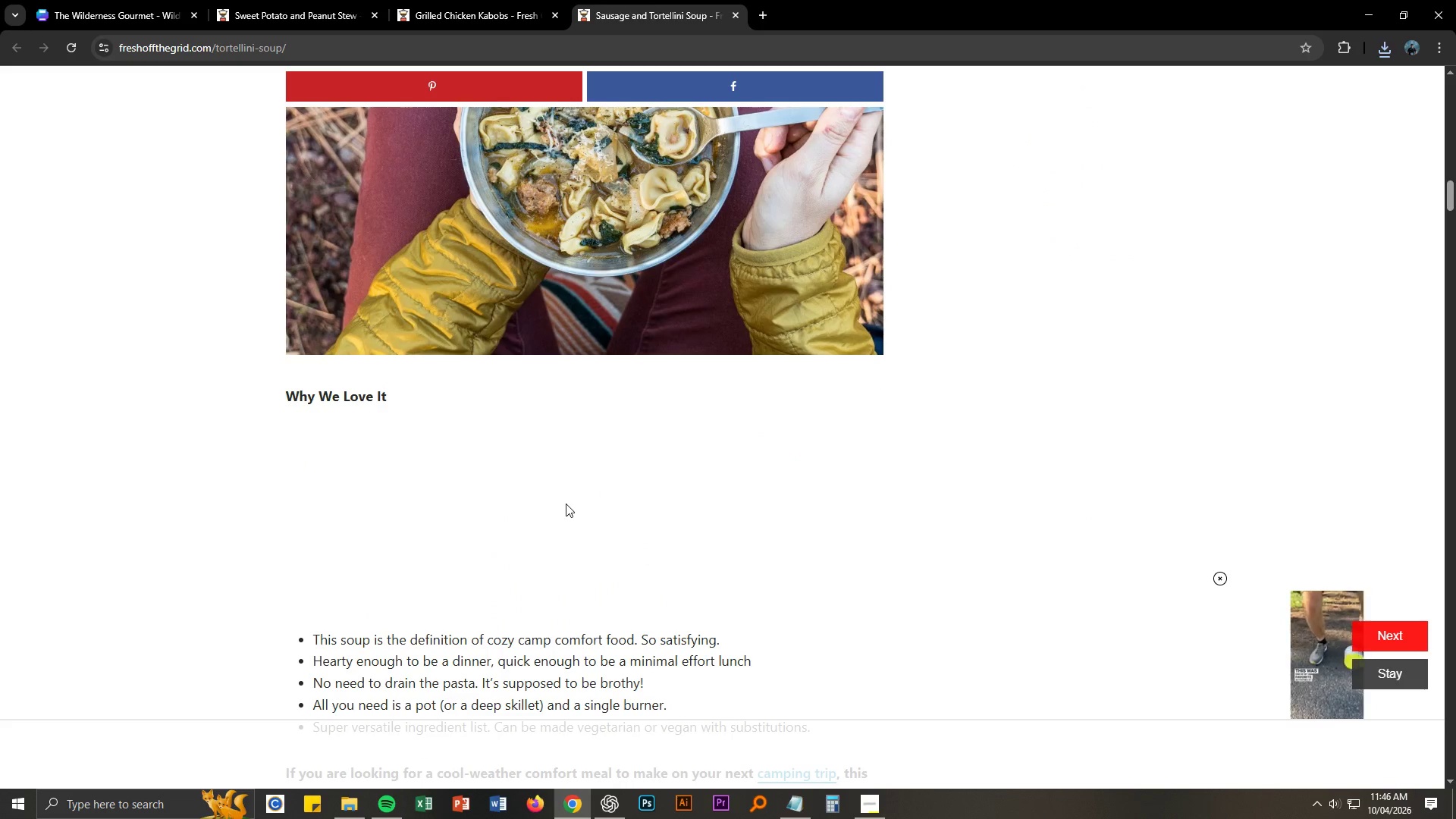 
scroll: coordinate [566, 504], scroll_direction: up, amount: 2.0
 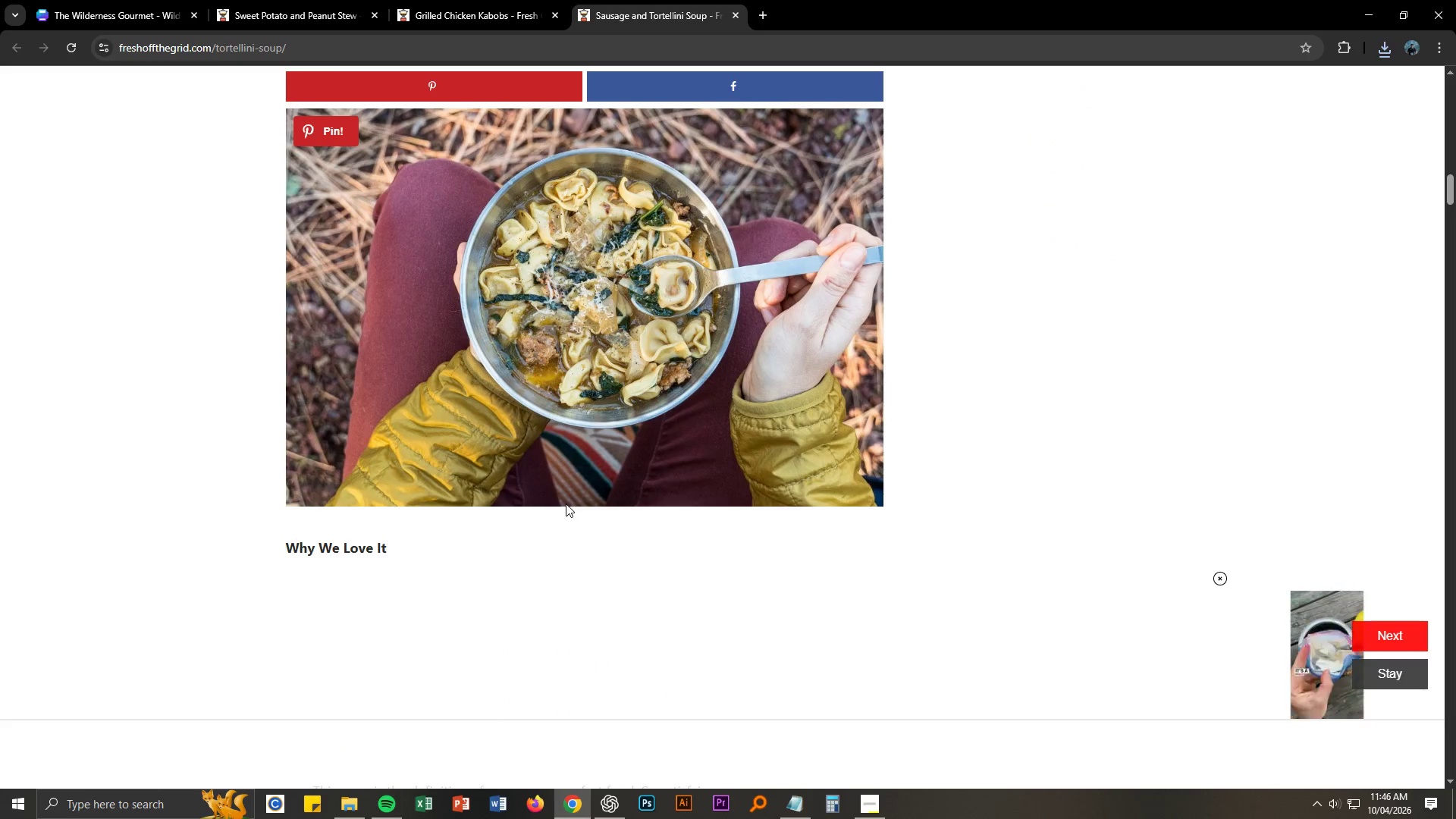 
scroll: coordinate [562, 502], scroll_direction: down, amount: 58.0
 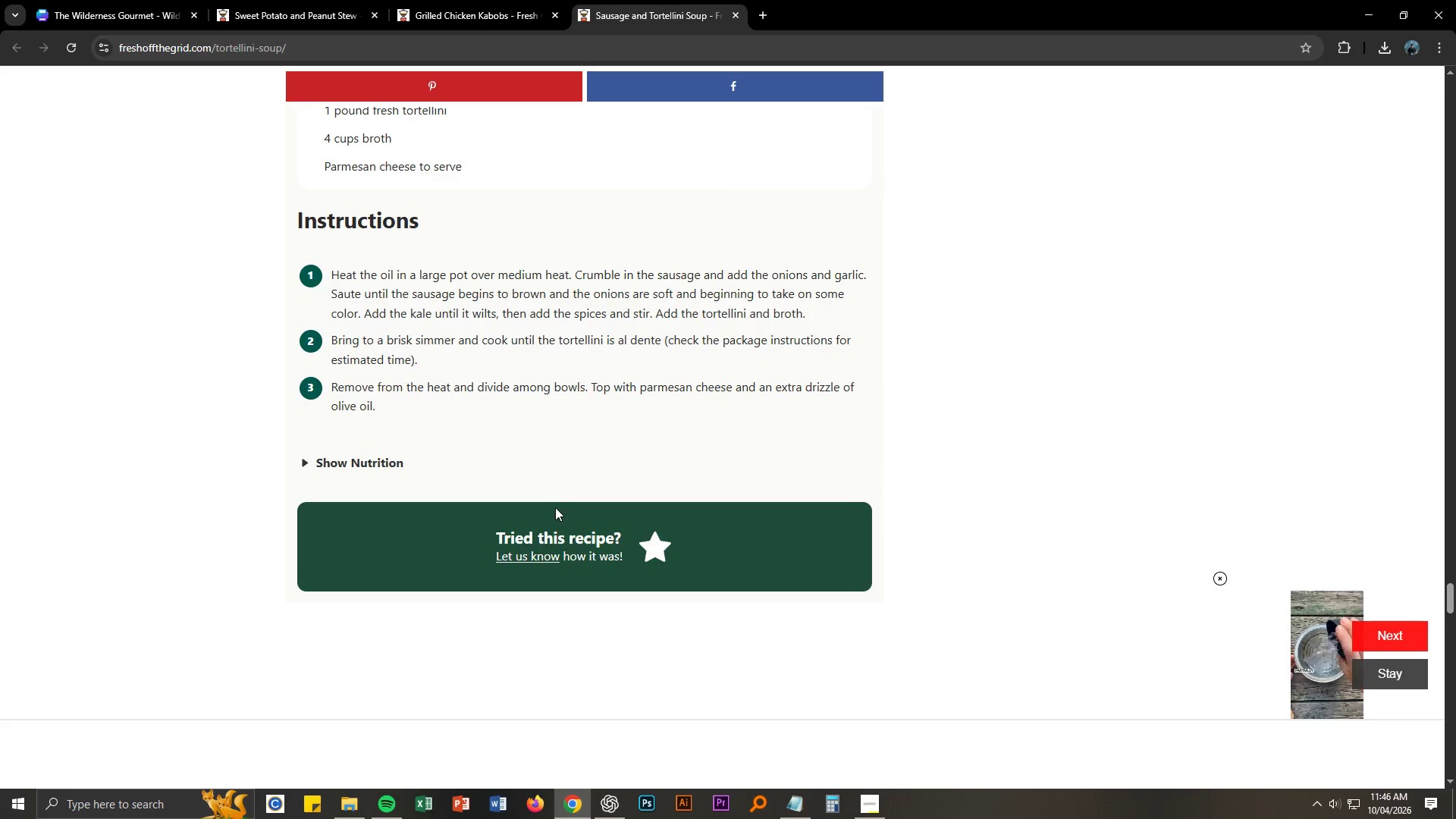 
key(Alt+AltLeft)
 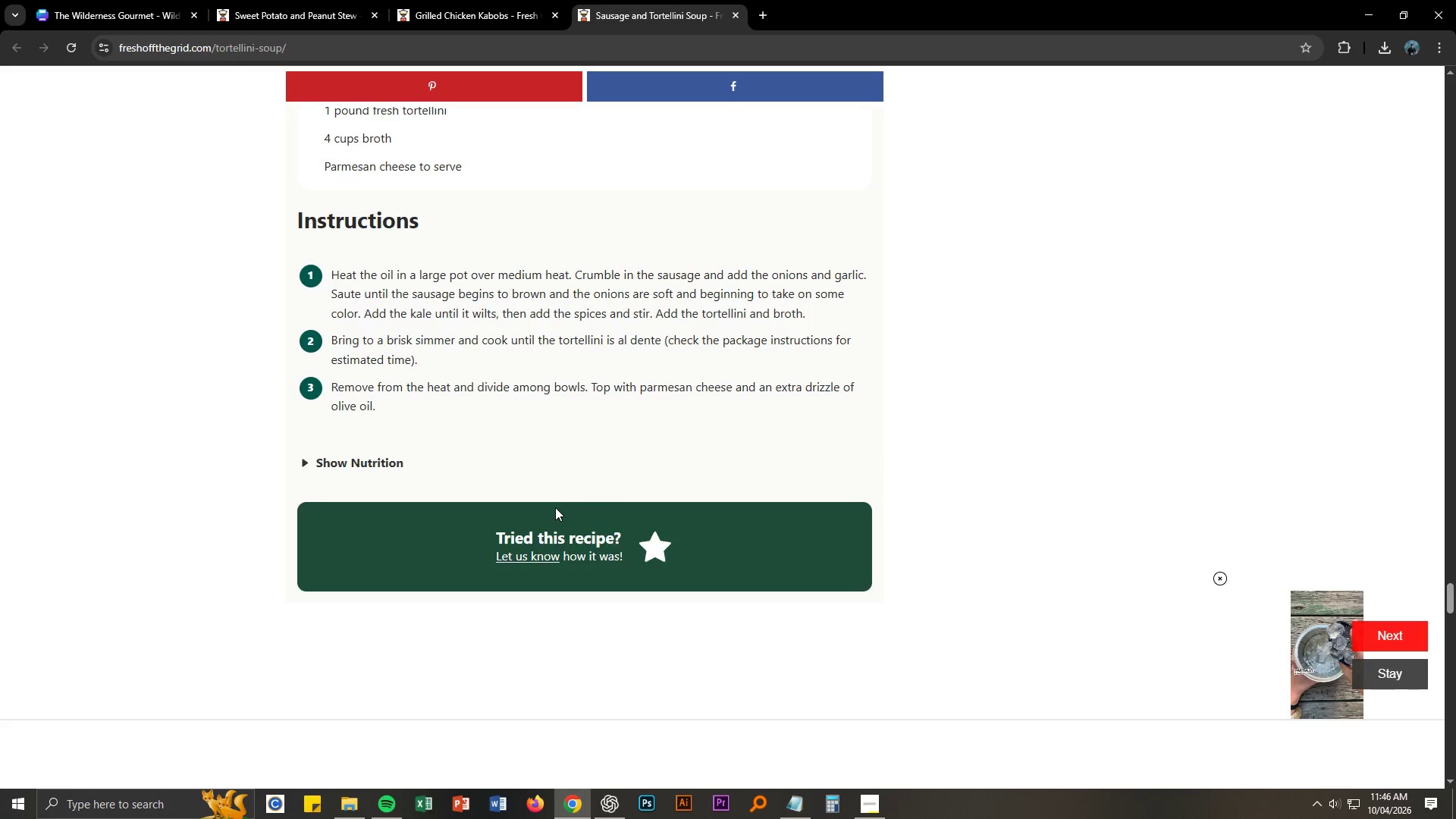 
key(Alt+Tab)
 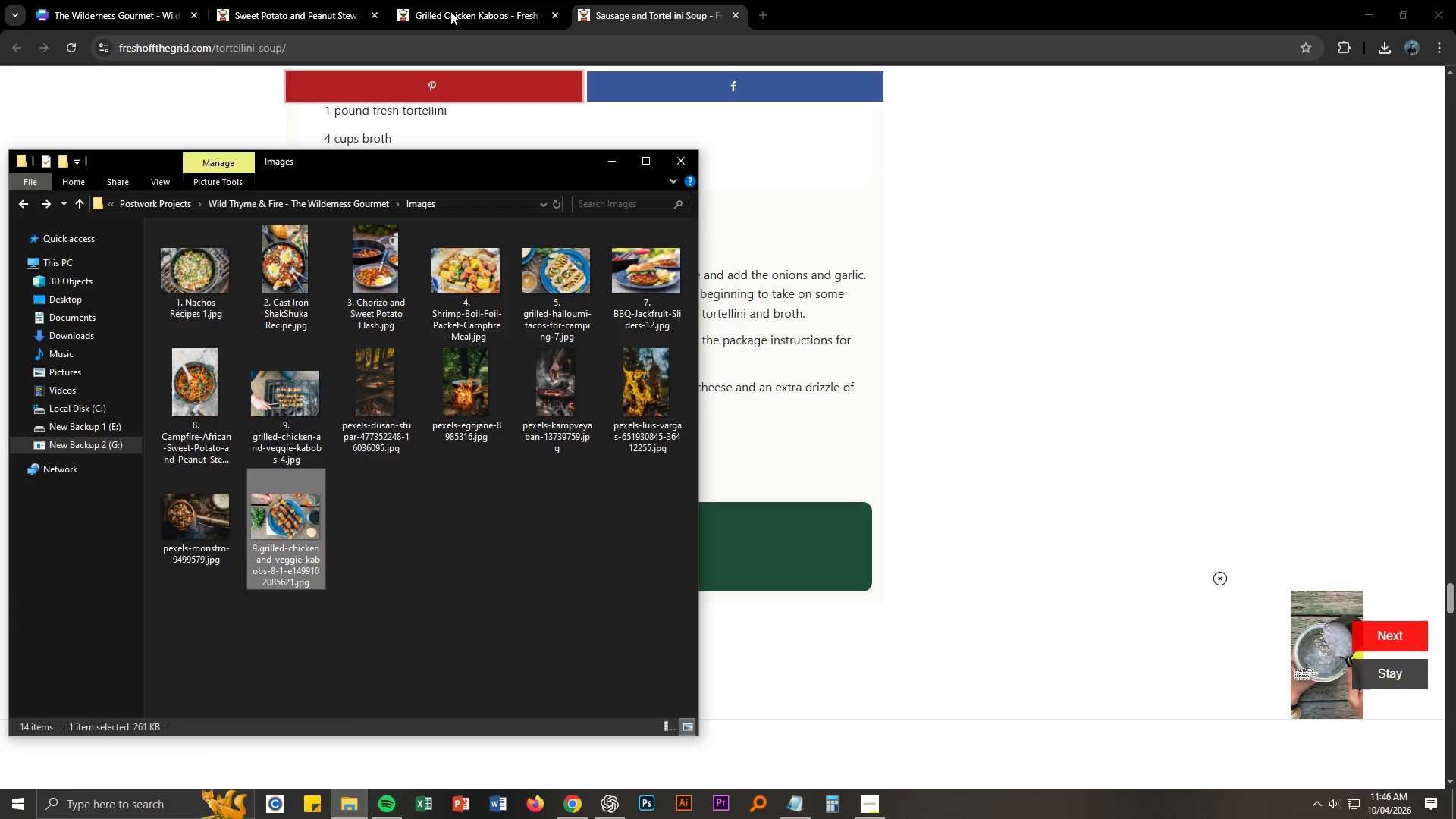 
key(Alt+AltLeft)
 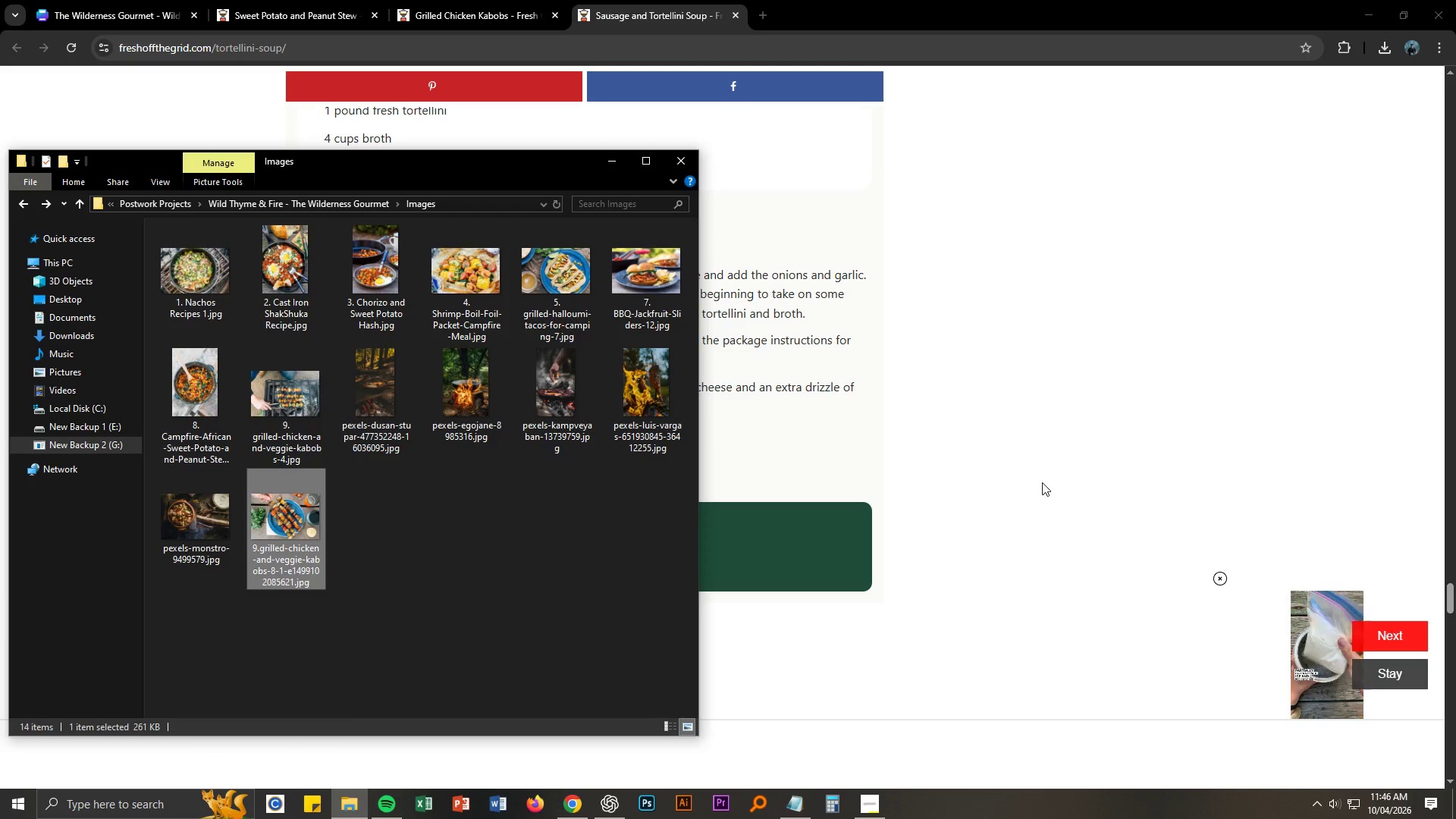 
key(Alt+Tab)
 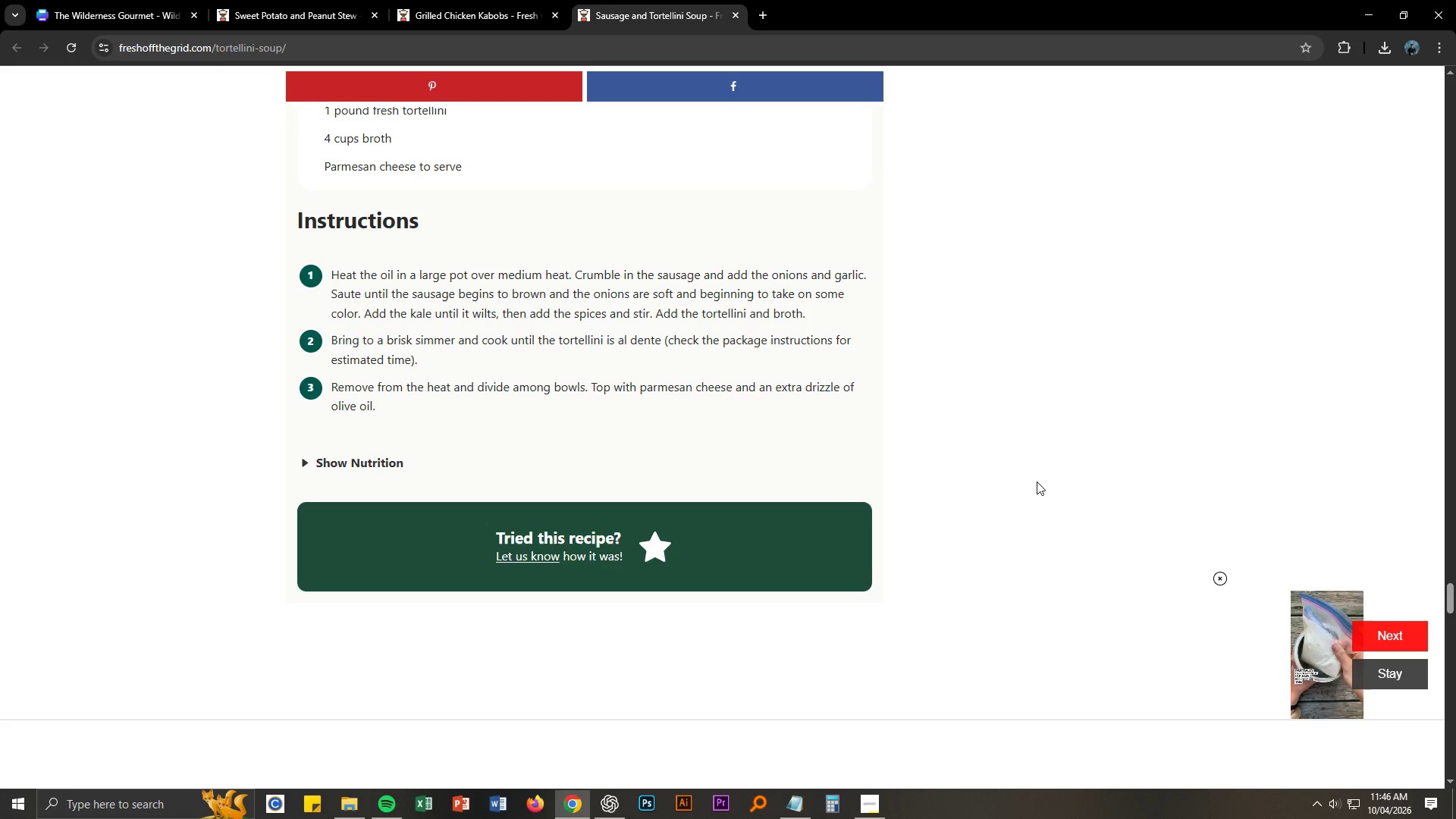 
scroll: coordinate [922, 526], scroll_direction: up, amount: 47.0
 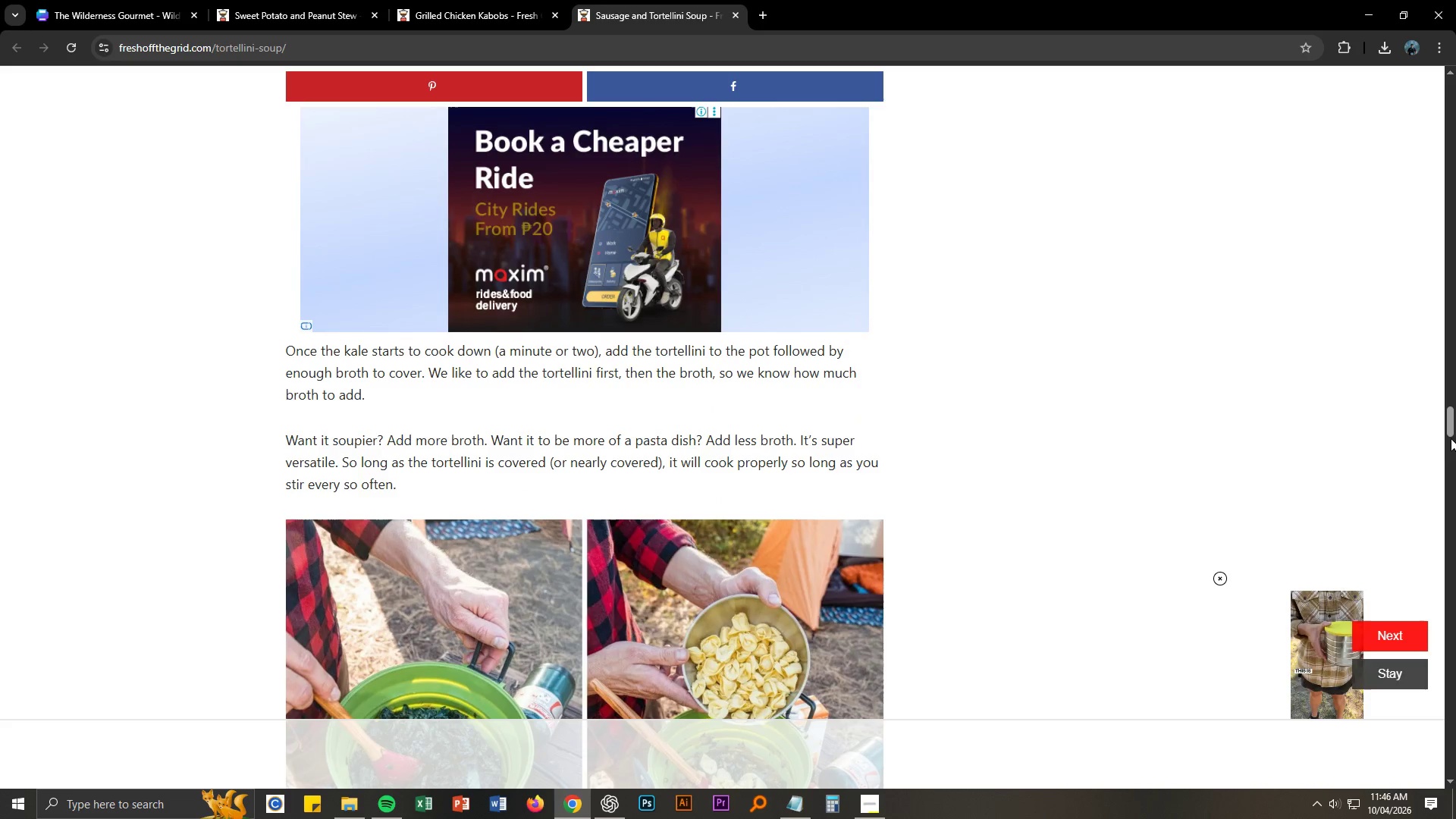 
left_click_drag(start_coordinate=[1449, 426], to_coordinate=[1455, 121])
 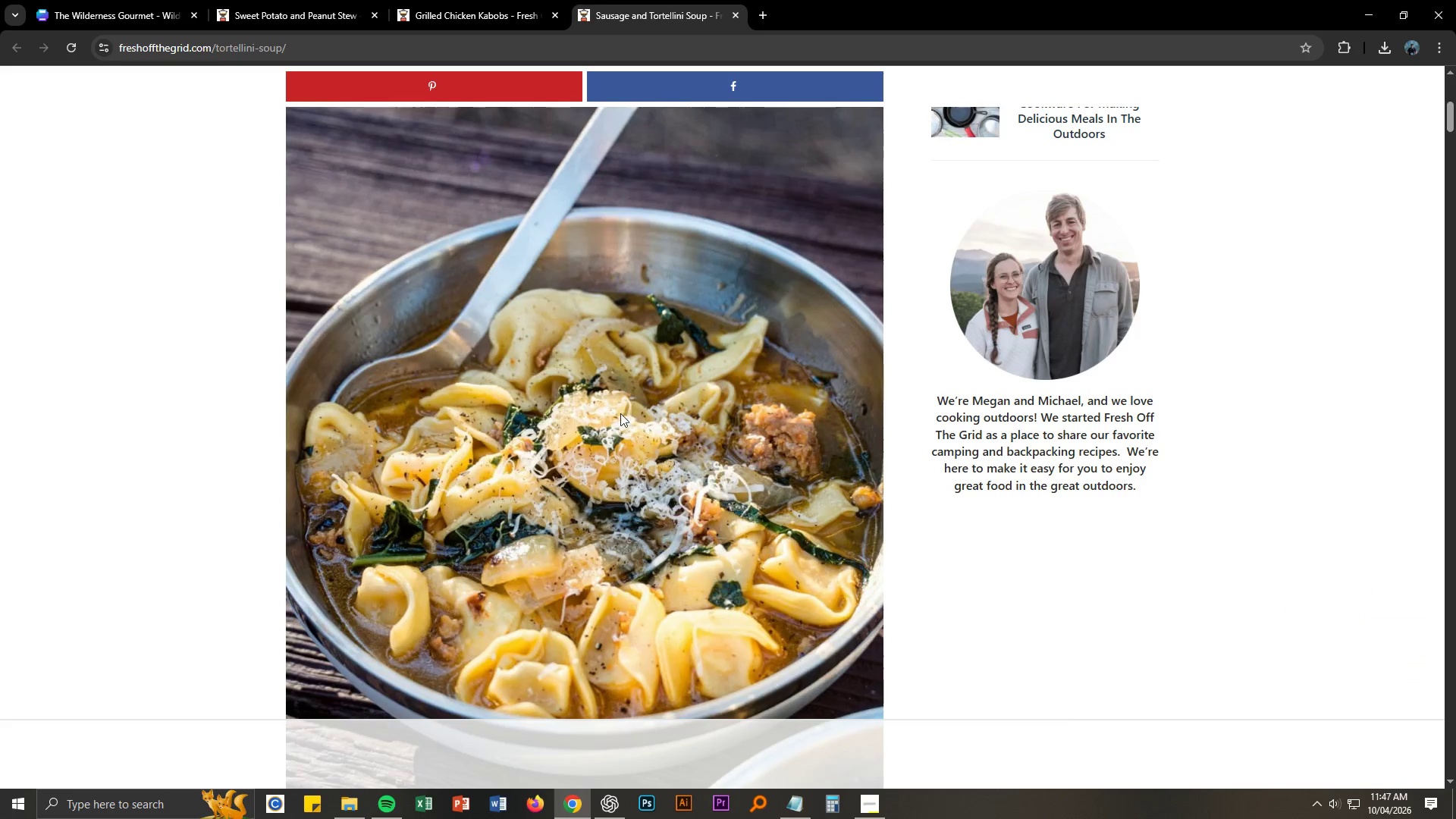 
right_click([649, 362])
 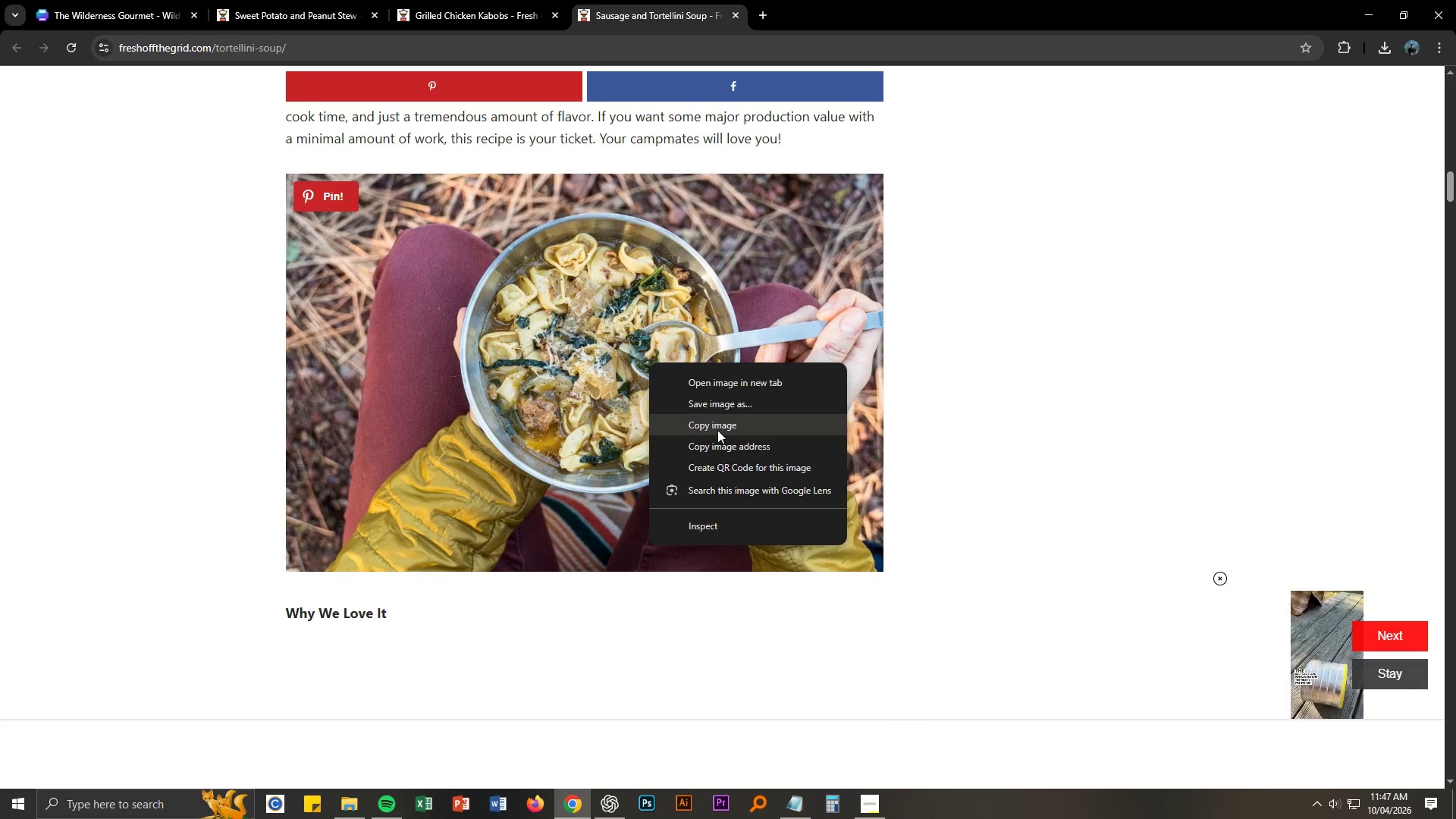 
scroll: coordinate [655, 431], scroll_direction: down, amount: 22.0
 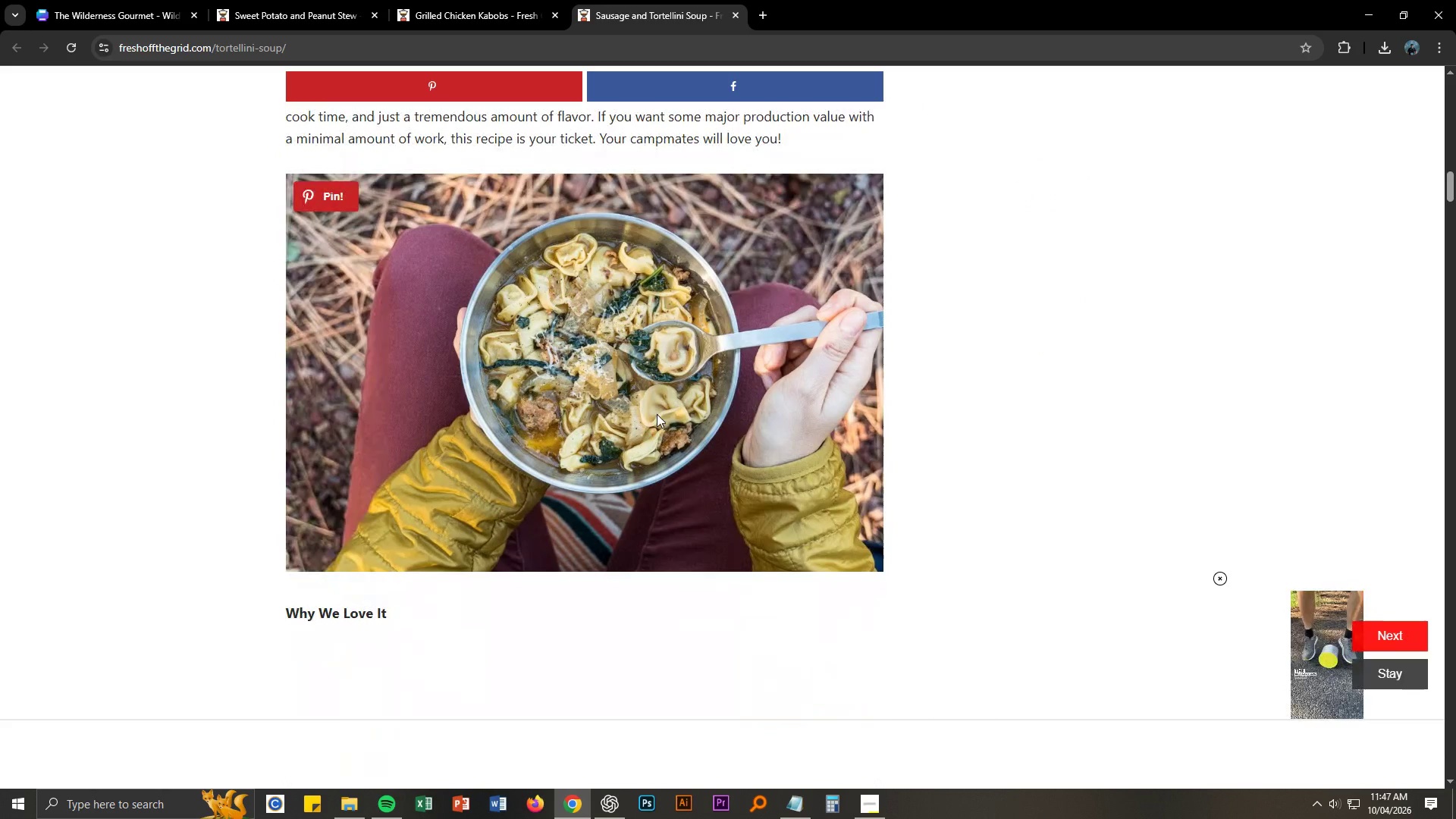 
left_click([733, 387])
 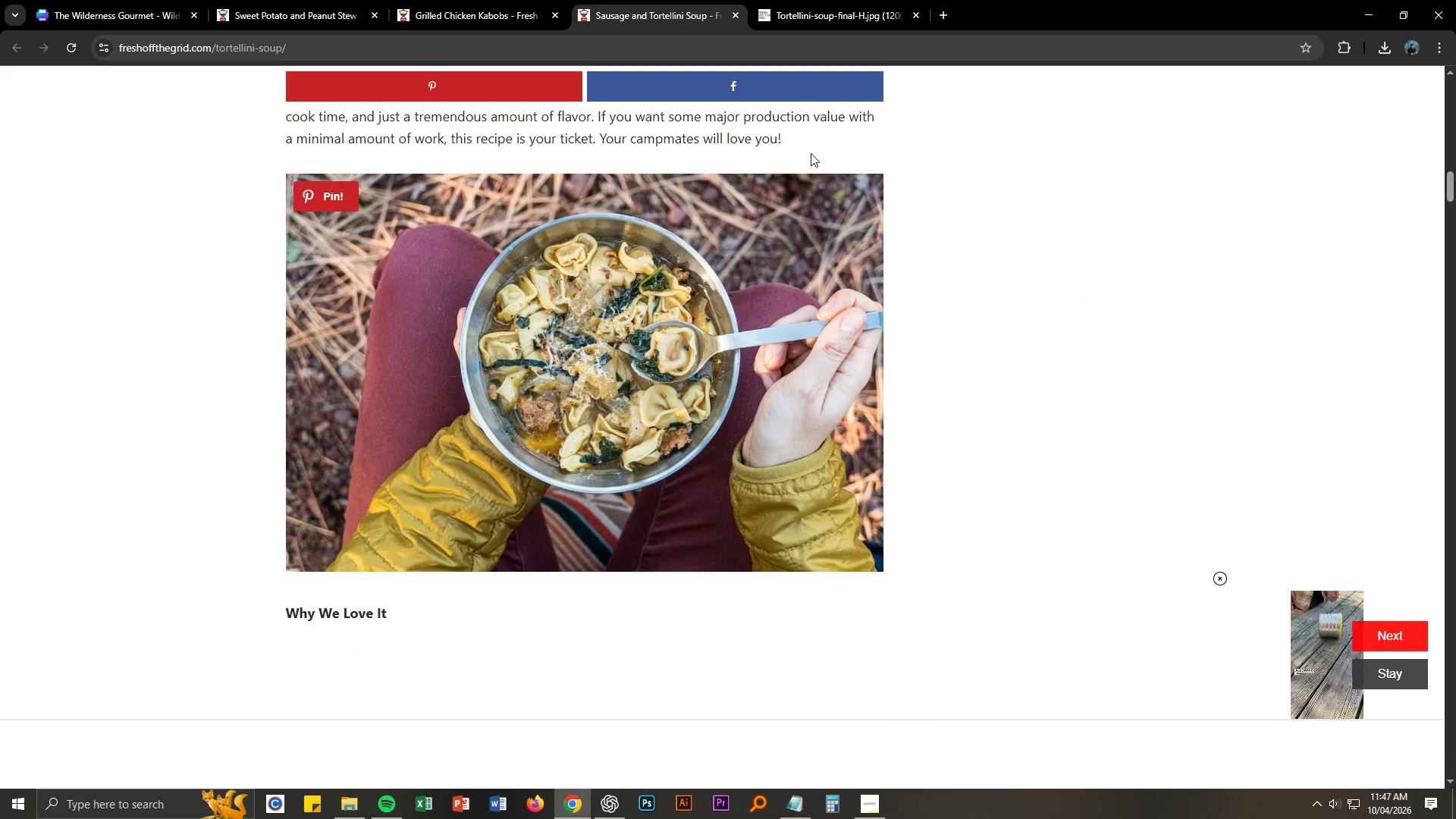 
left_click([808, 0])
 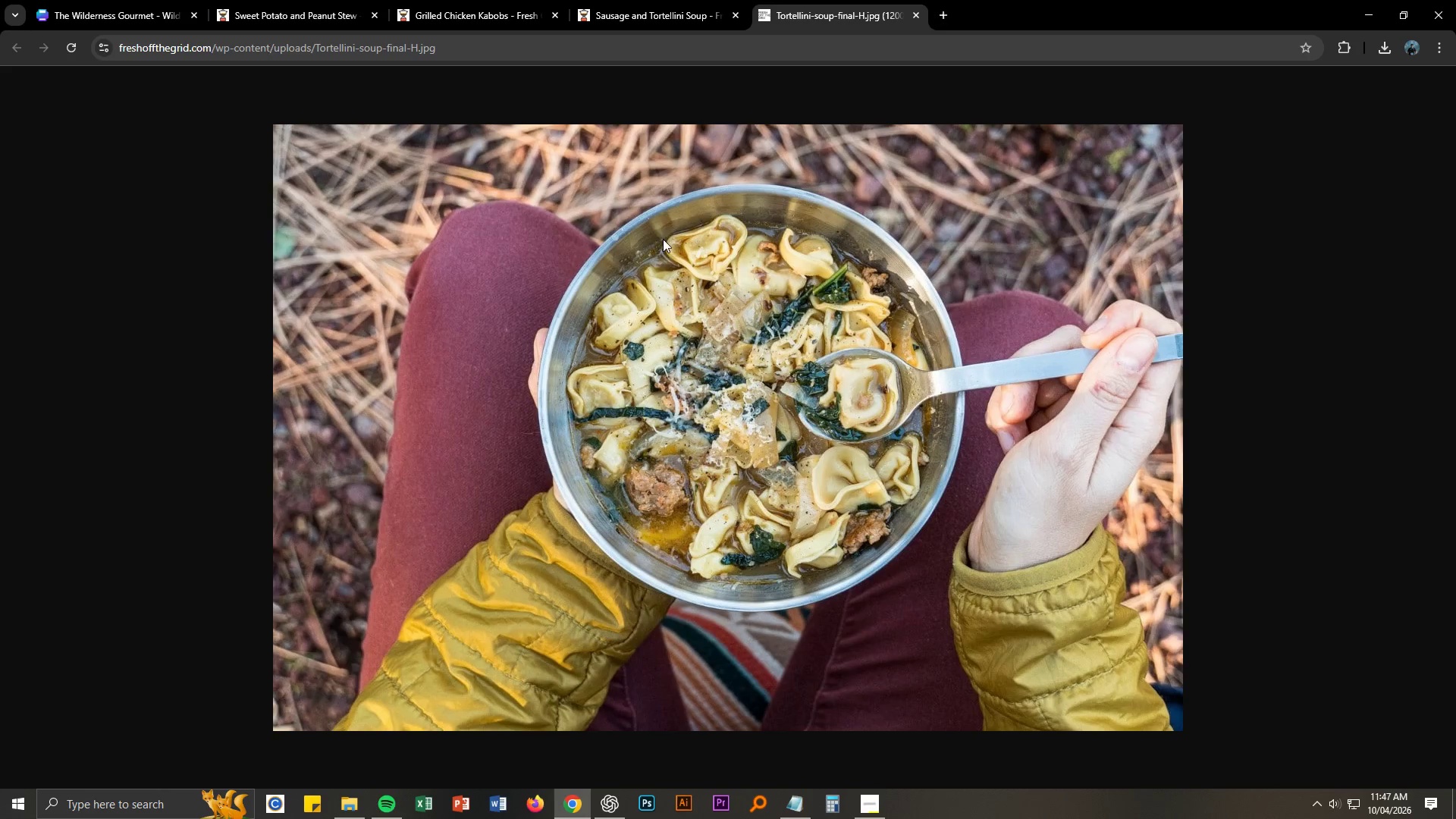 
right_click([600, 325])
 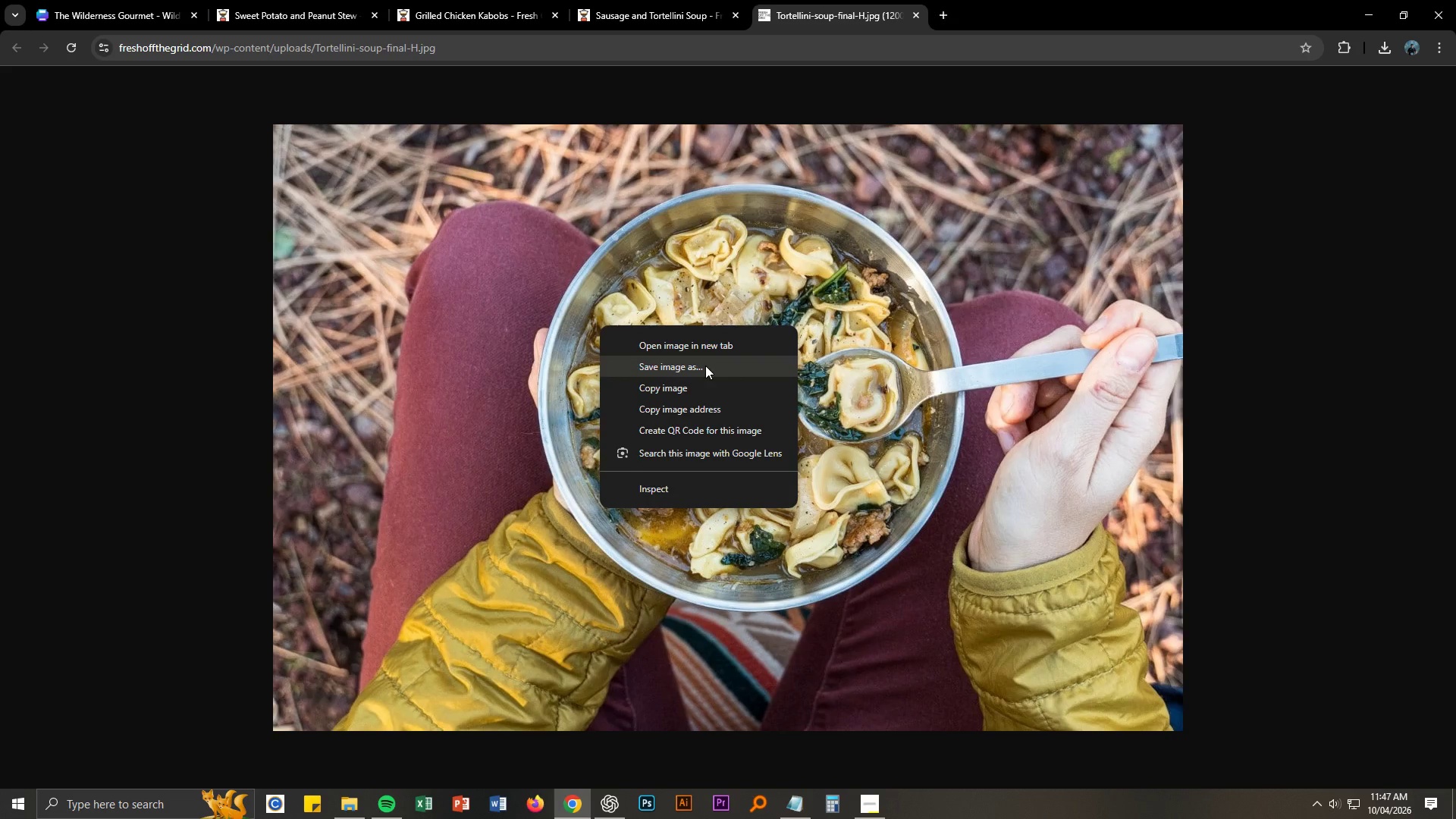 
left_click([705, 366])
 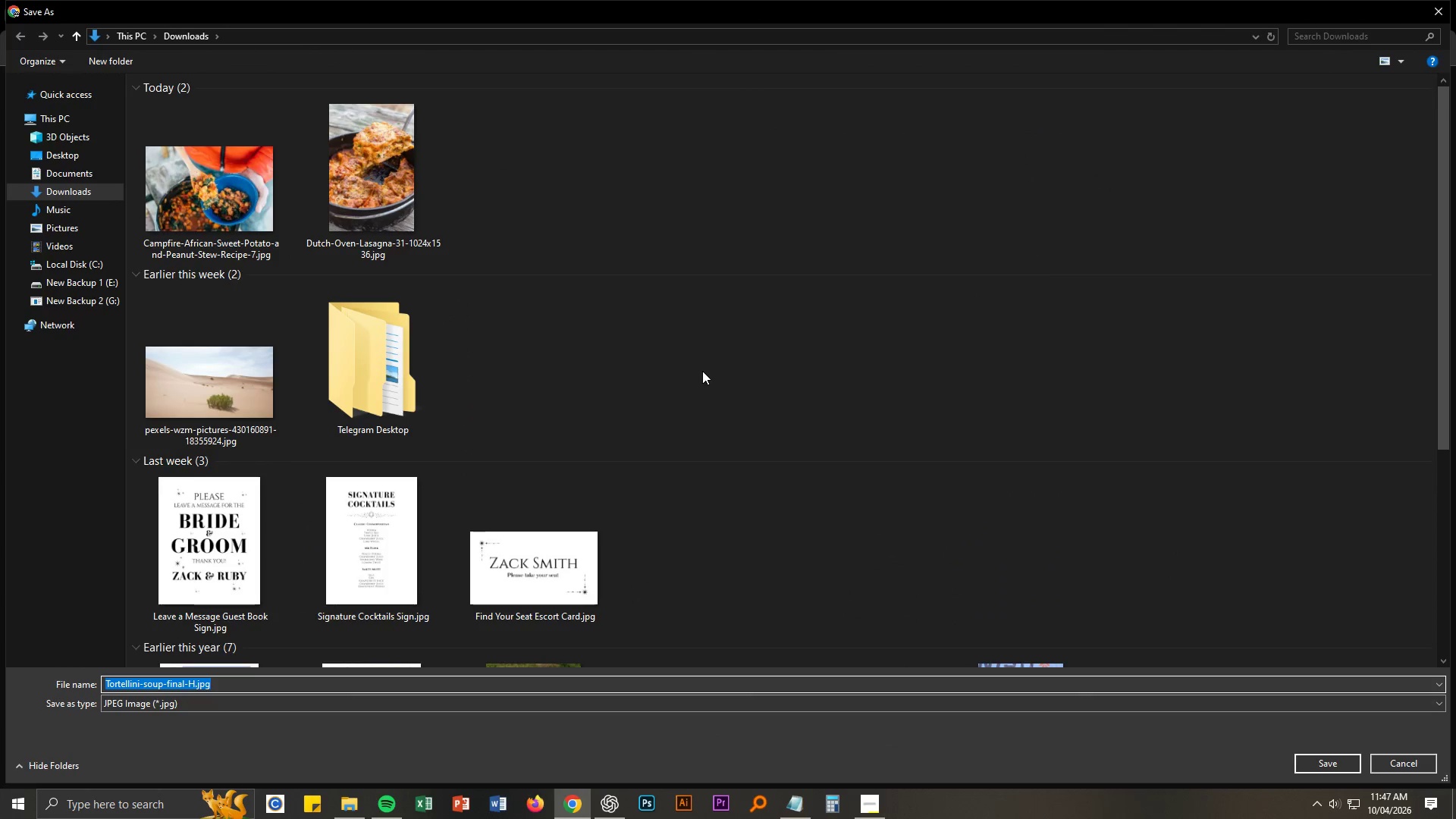 
key(NumpadEnter)
 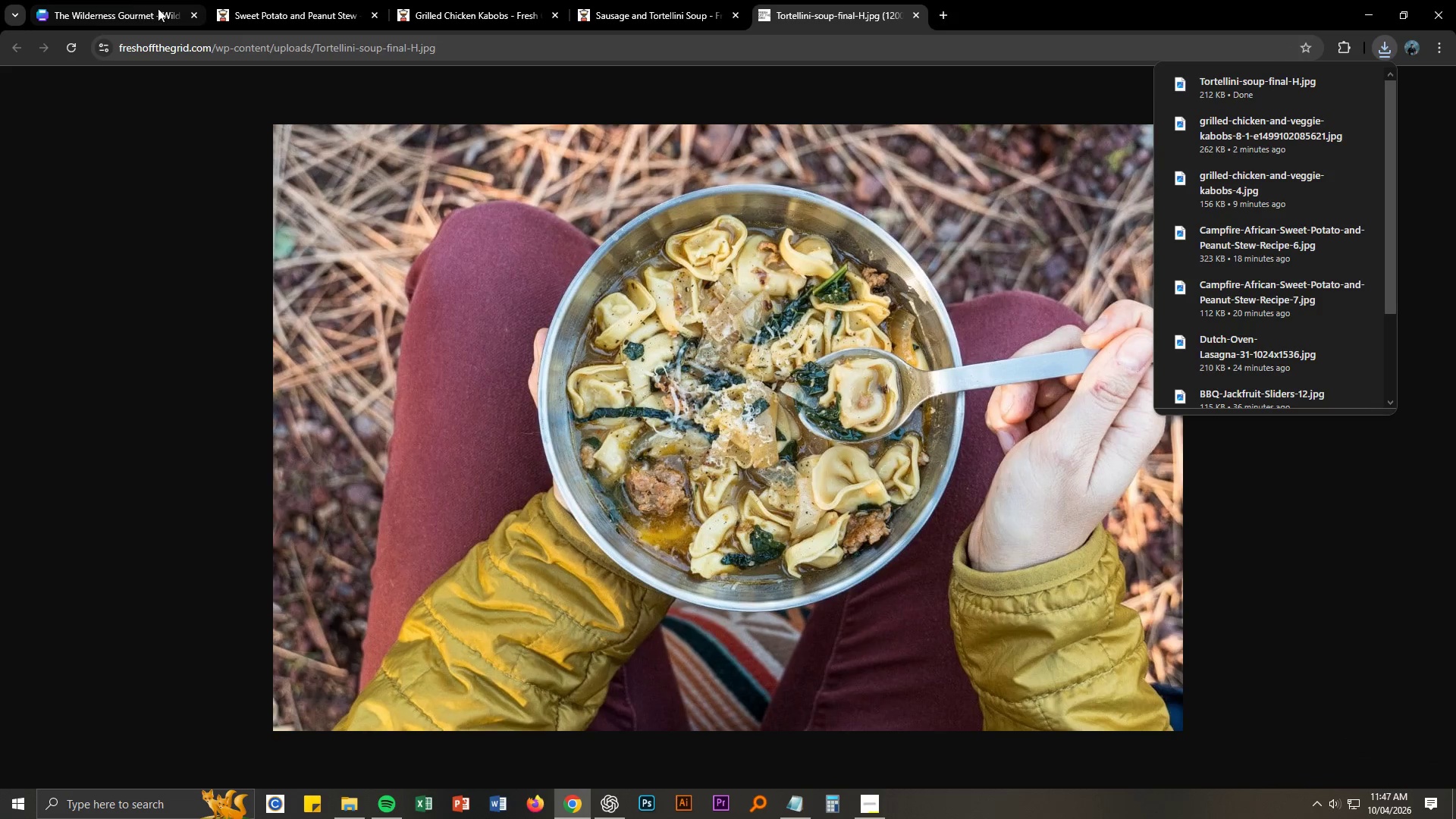 
left_click([131, 1])
 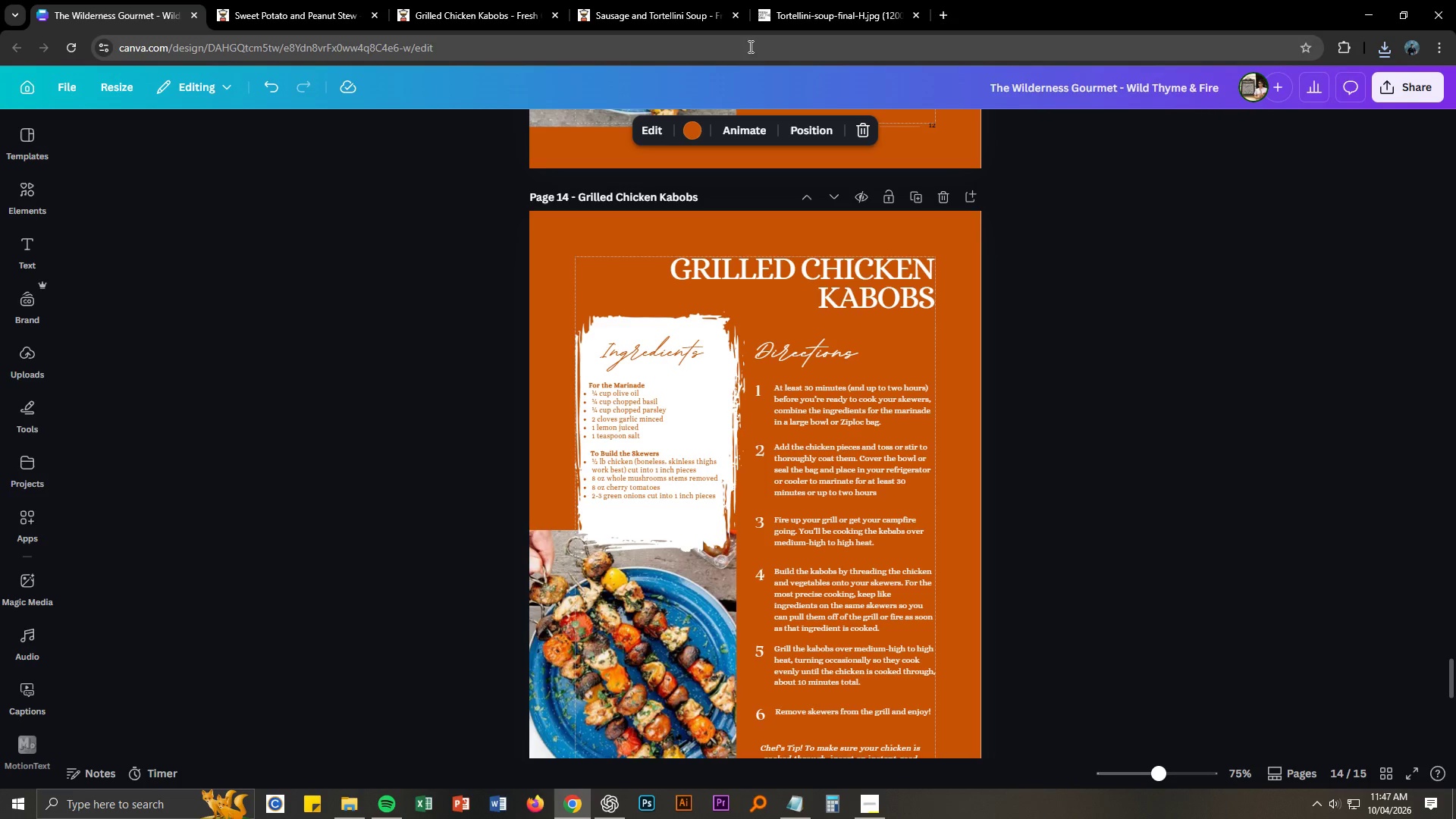 
scroll: coordinate [1007, 528], scroll_direction: down, amount: 4.0
 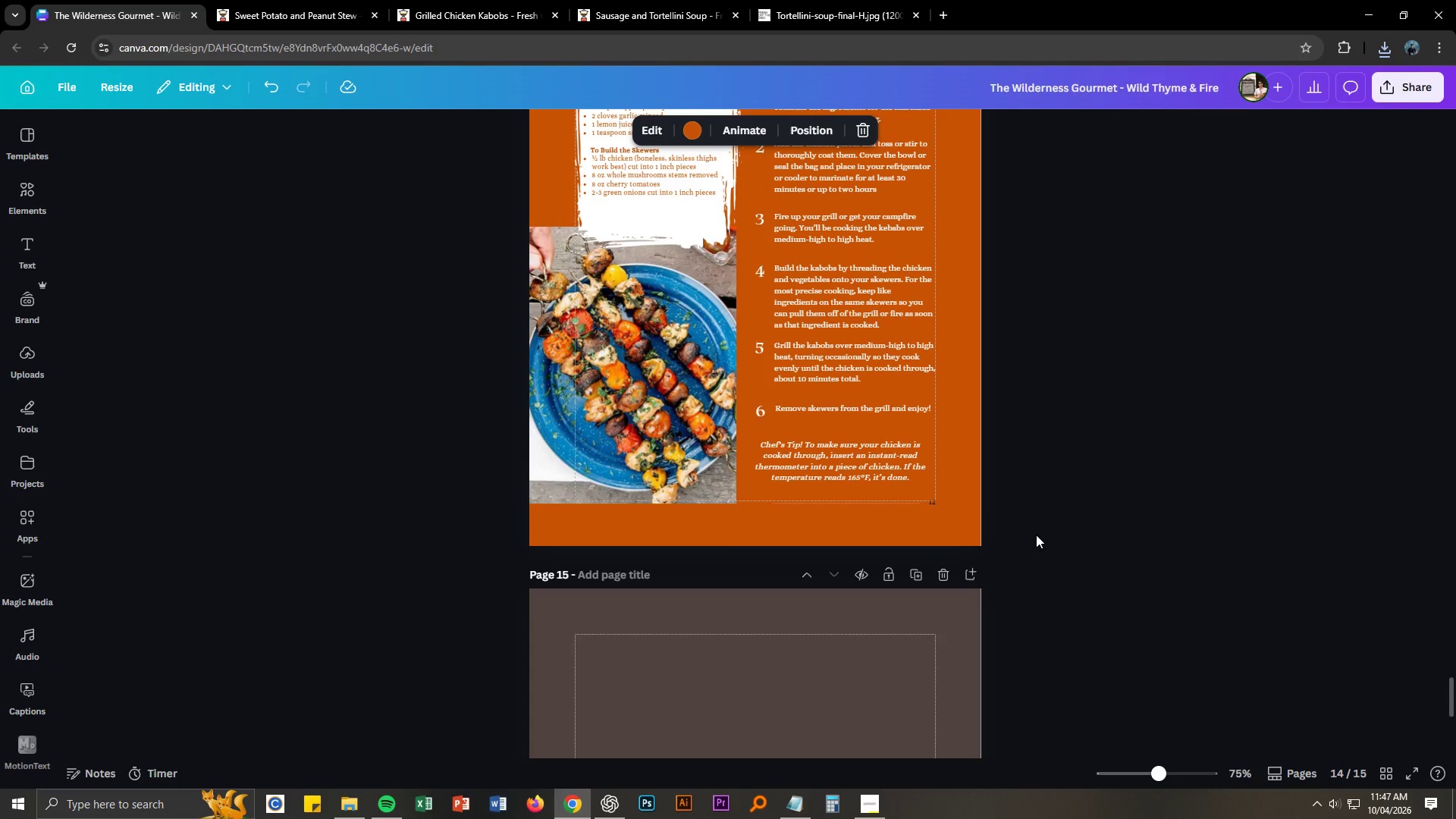 
scroll: coordinate [1038, 531], scroll_direction: up, amount: 4.0
 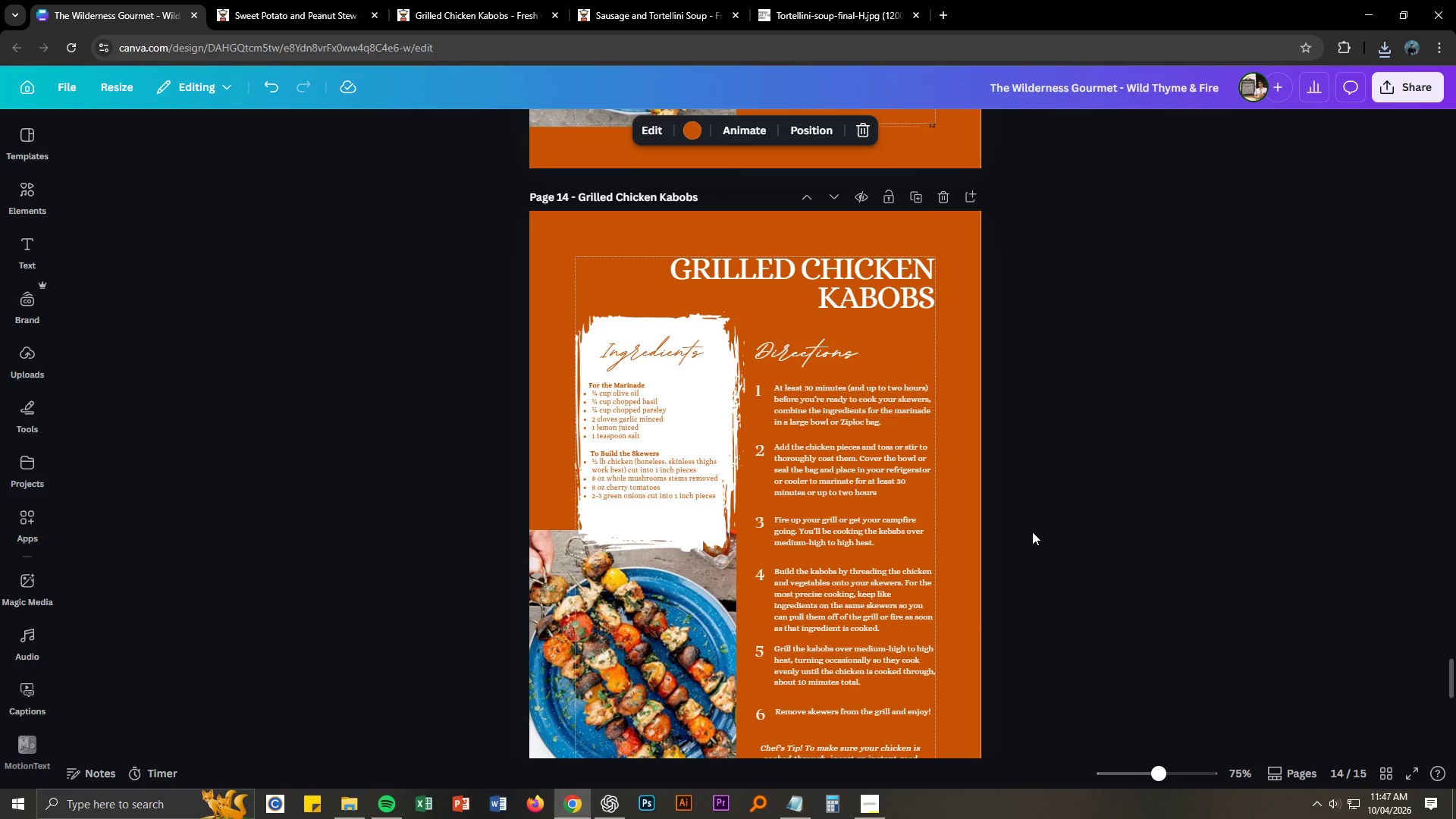 
scroll: coordinate [964, 652], scroll_direction: down, amount: 2.0
 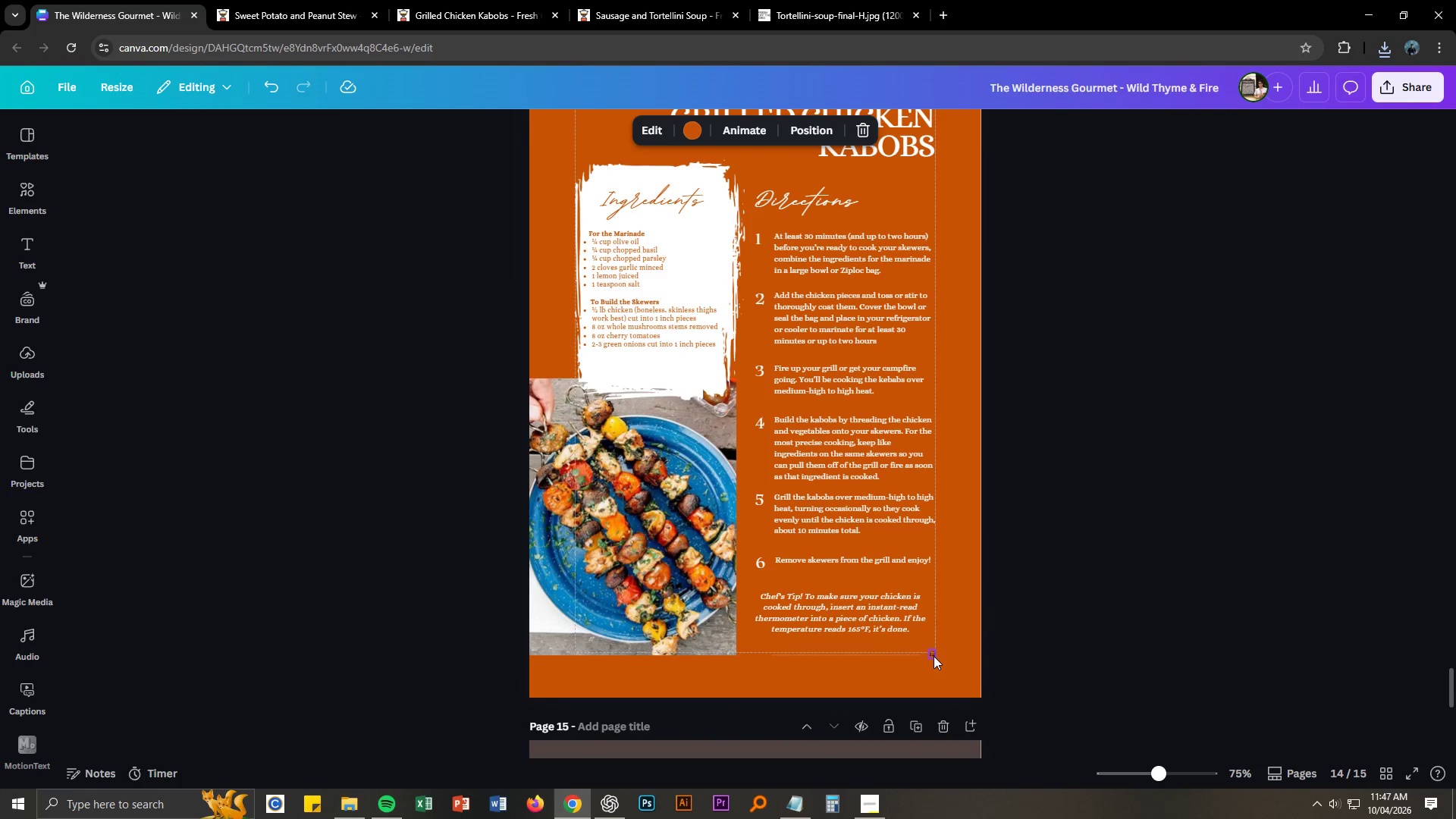 
double_click([934, 655])
 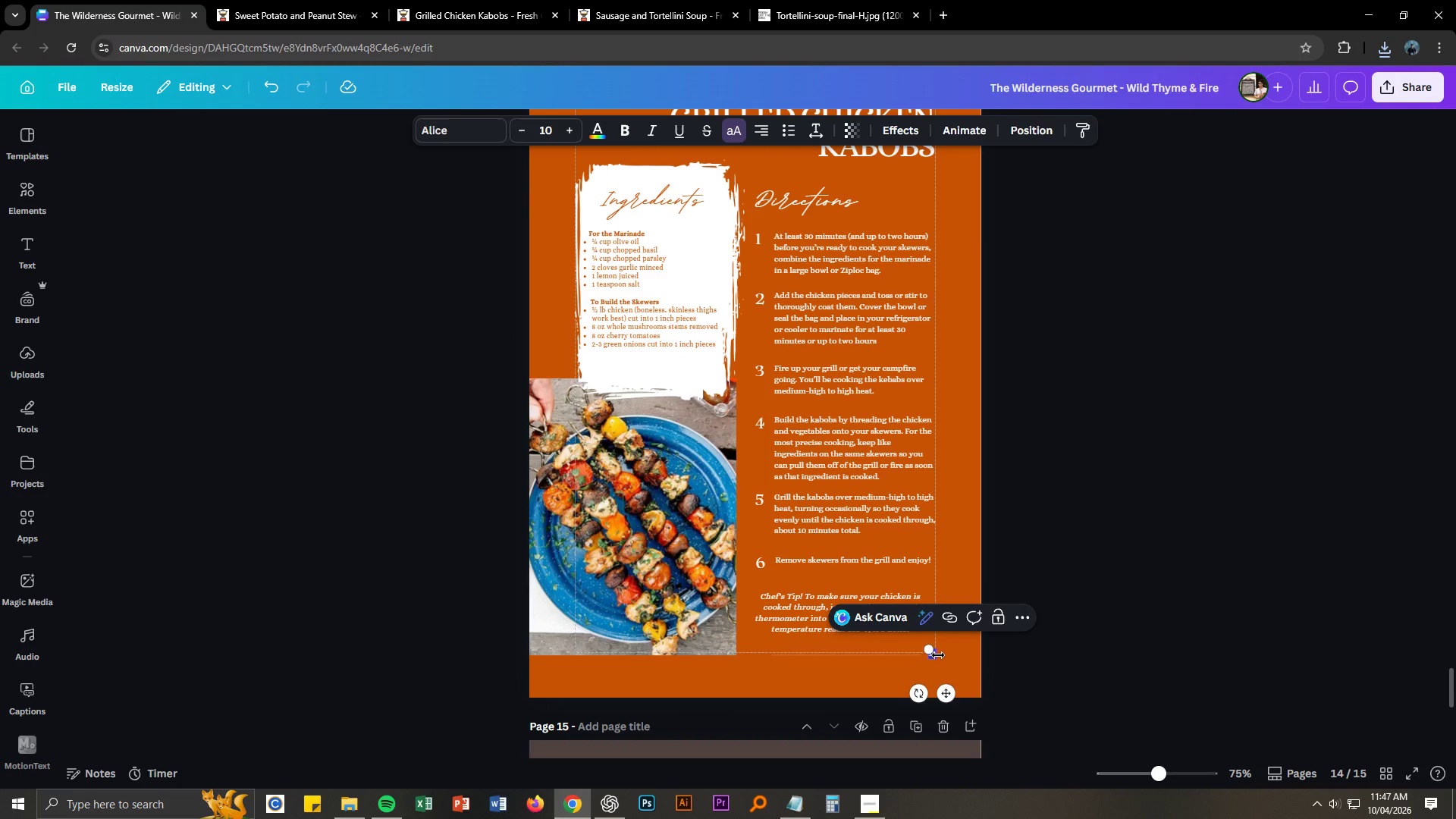 
key(Numpad1)
 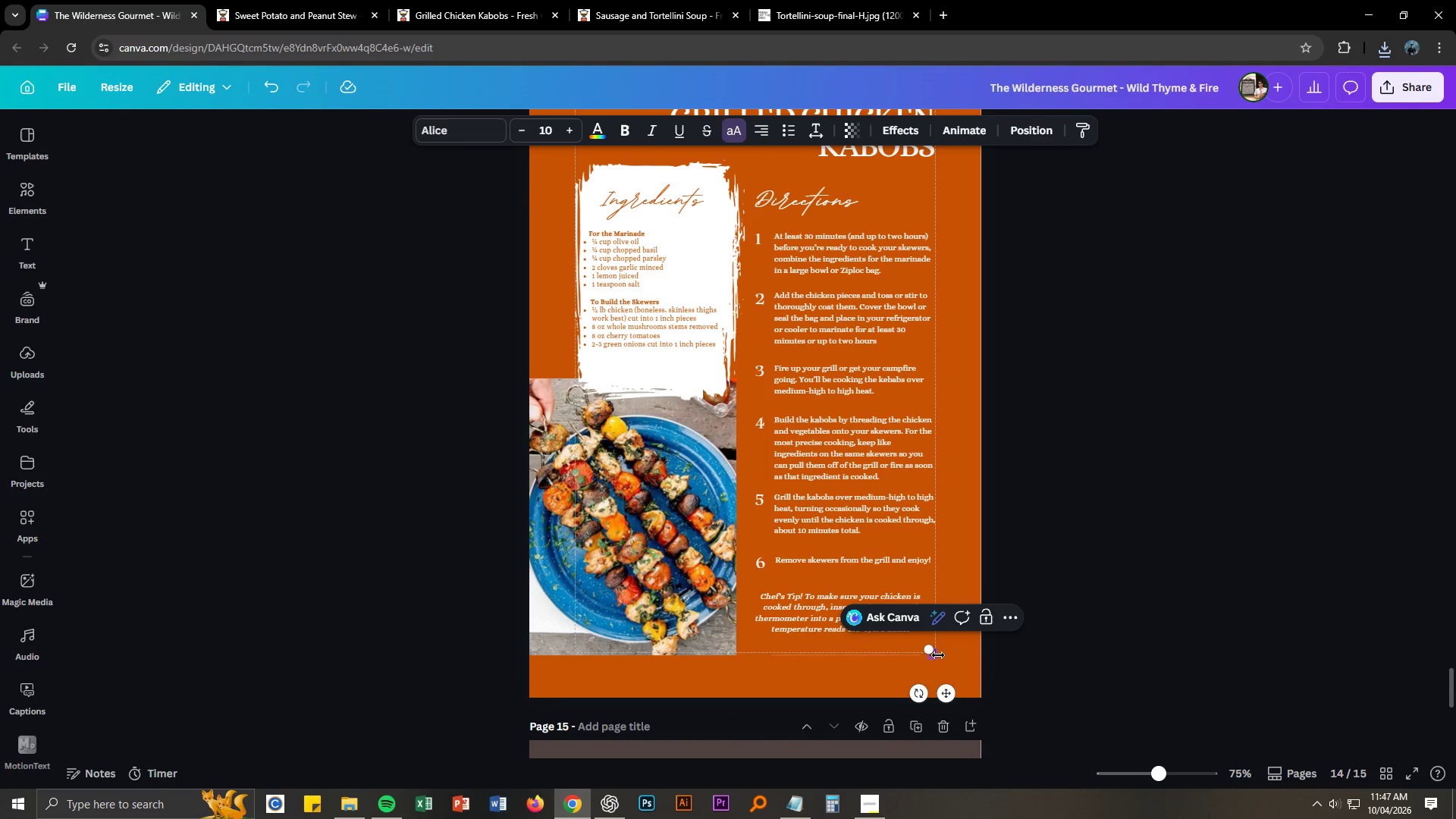 
key(Numpad3)
 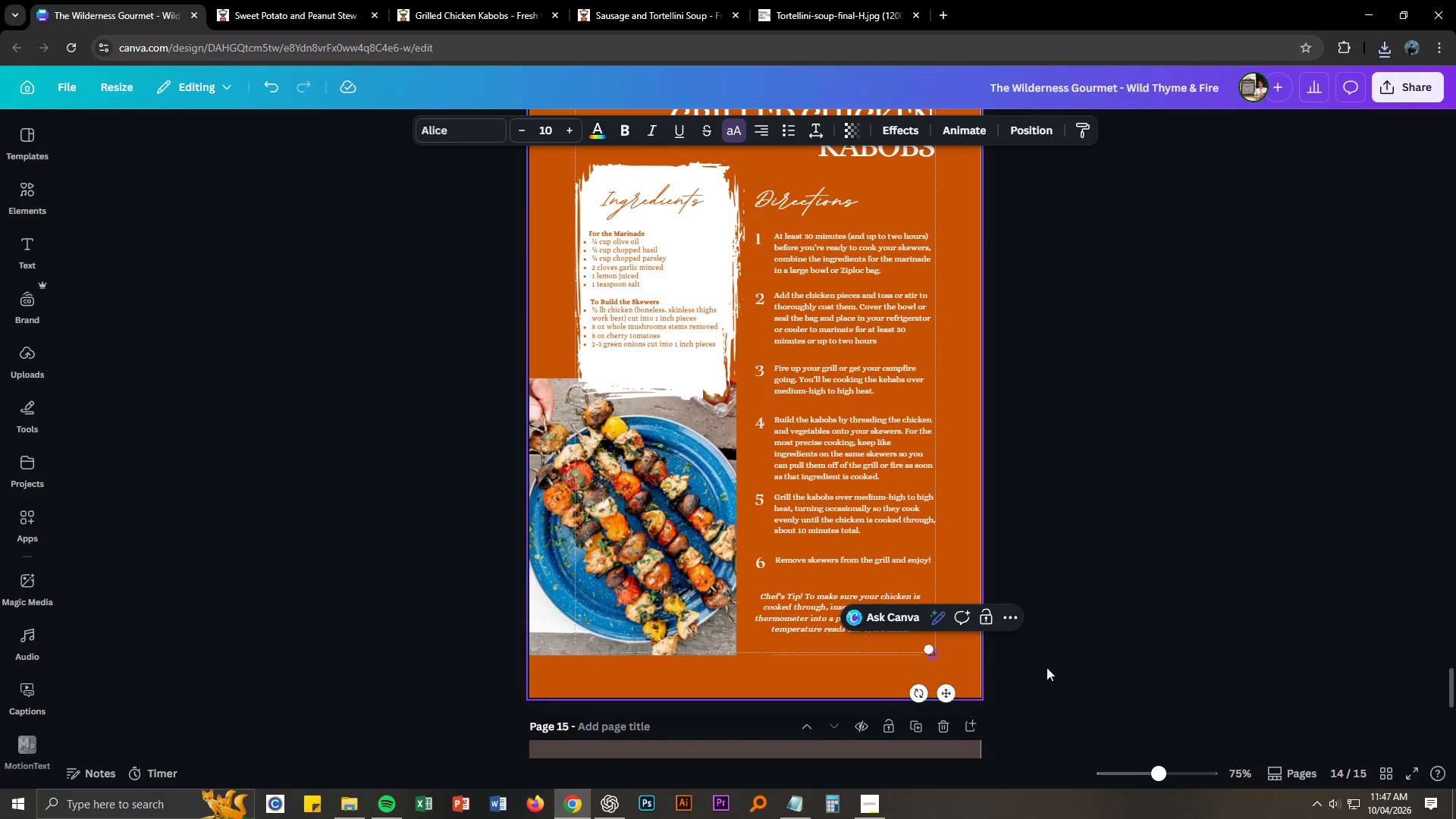 
left_click([1109, 673])
 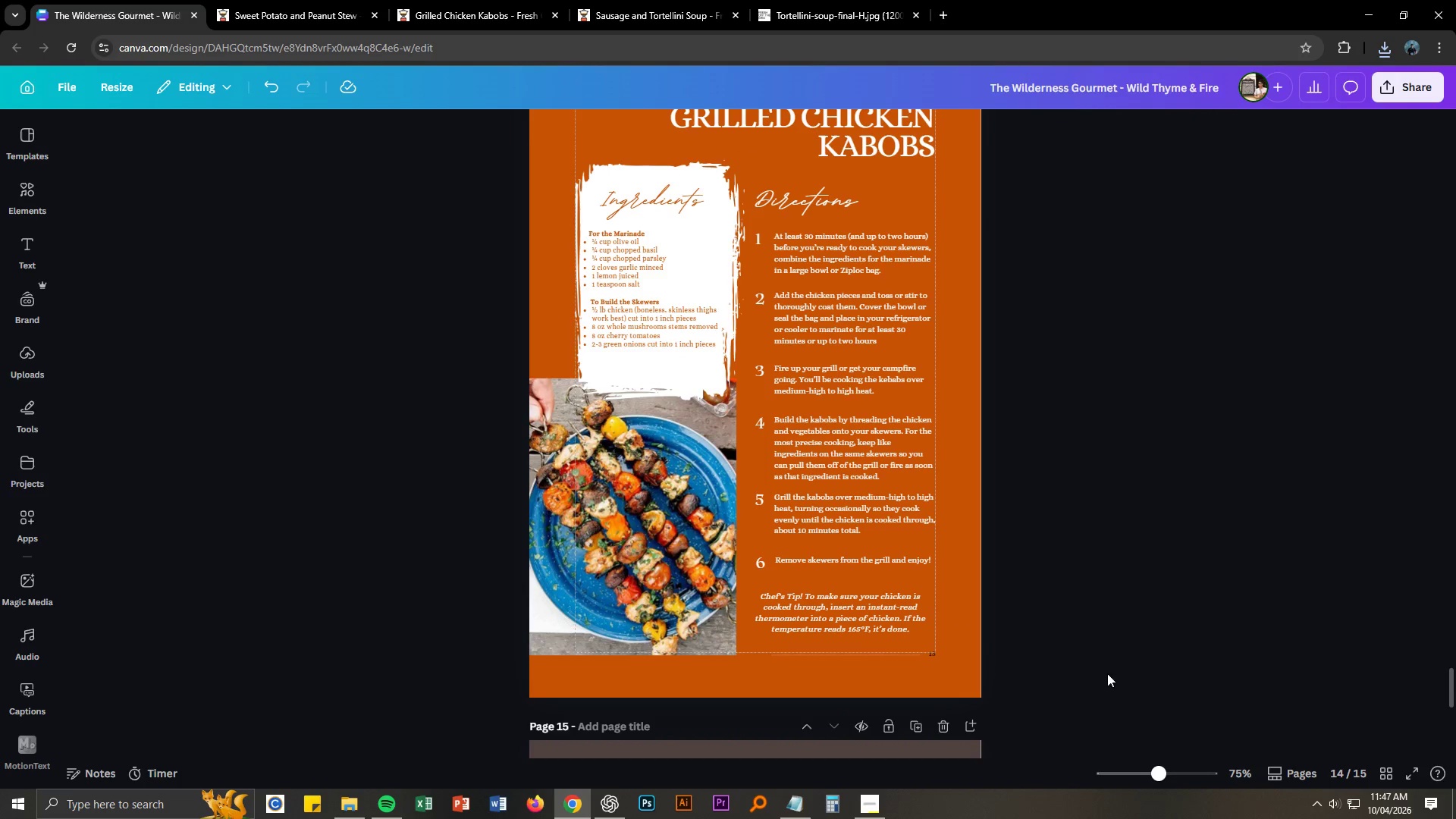 
scroll: coordinate [1046, 617], scroll_direction: up, amount: 3.0
 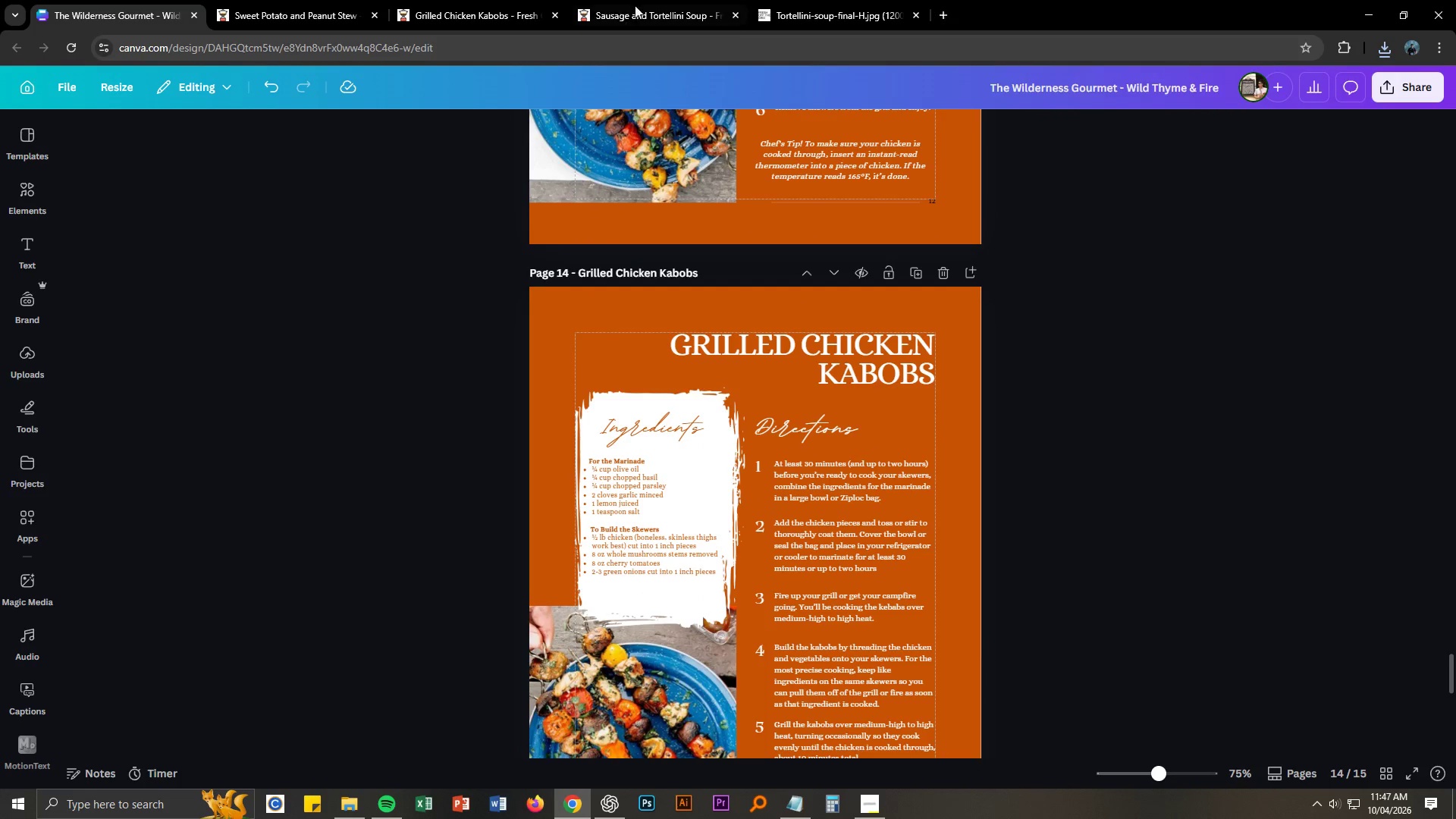 
left_click([834, 6])
 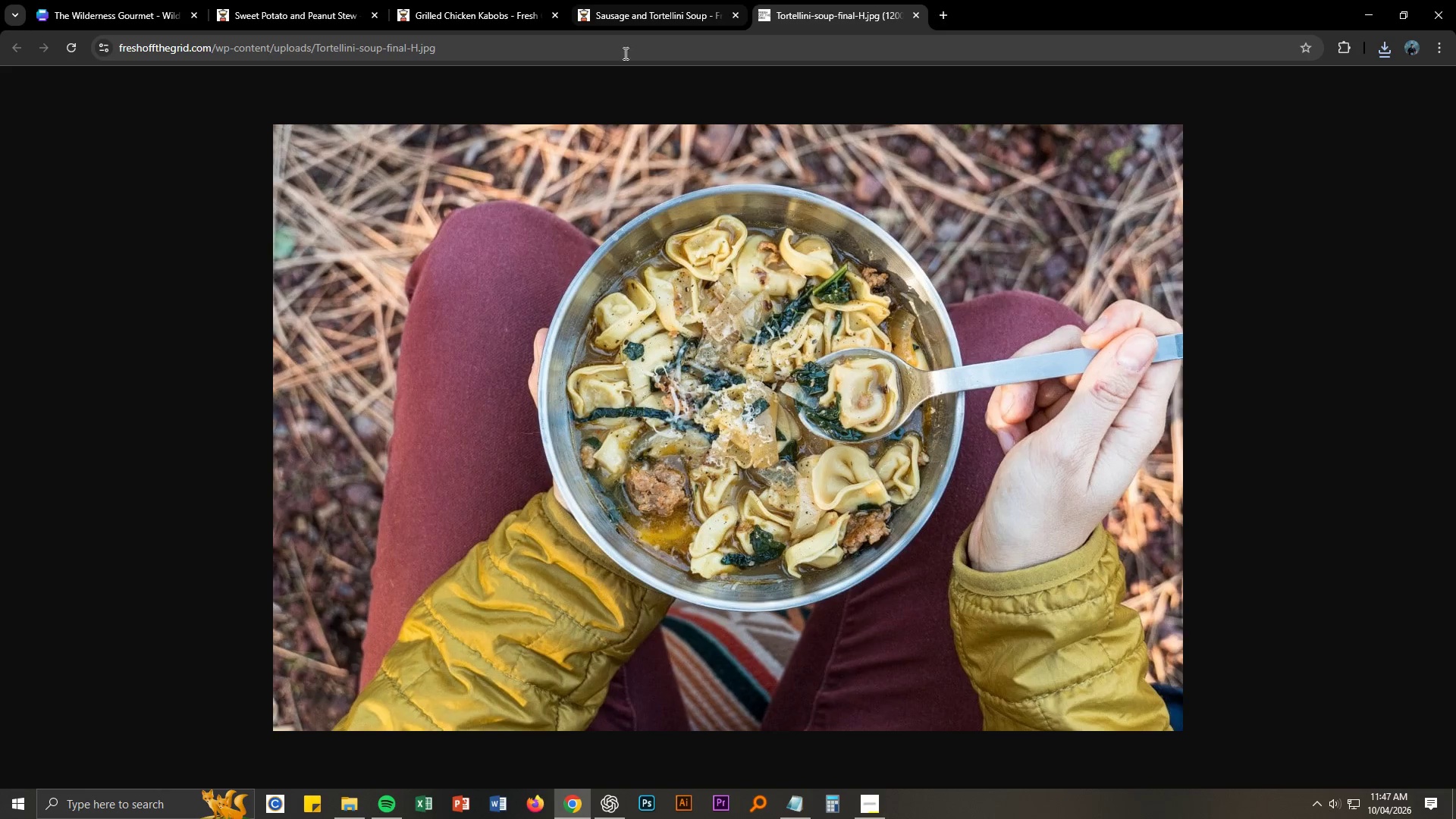 
left_click([641, 0])
 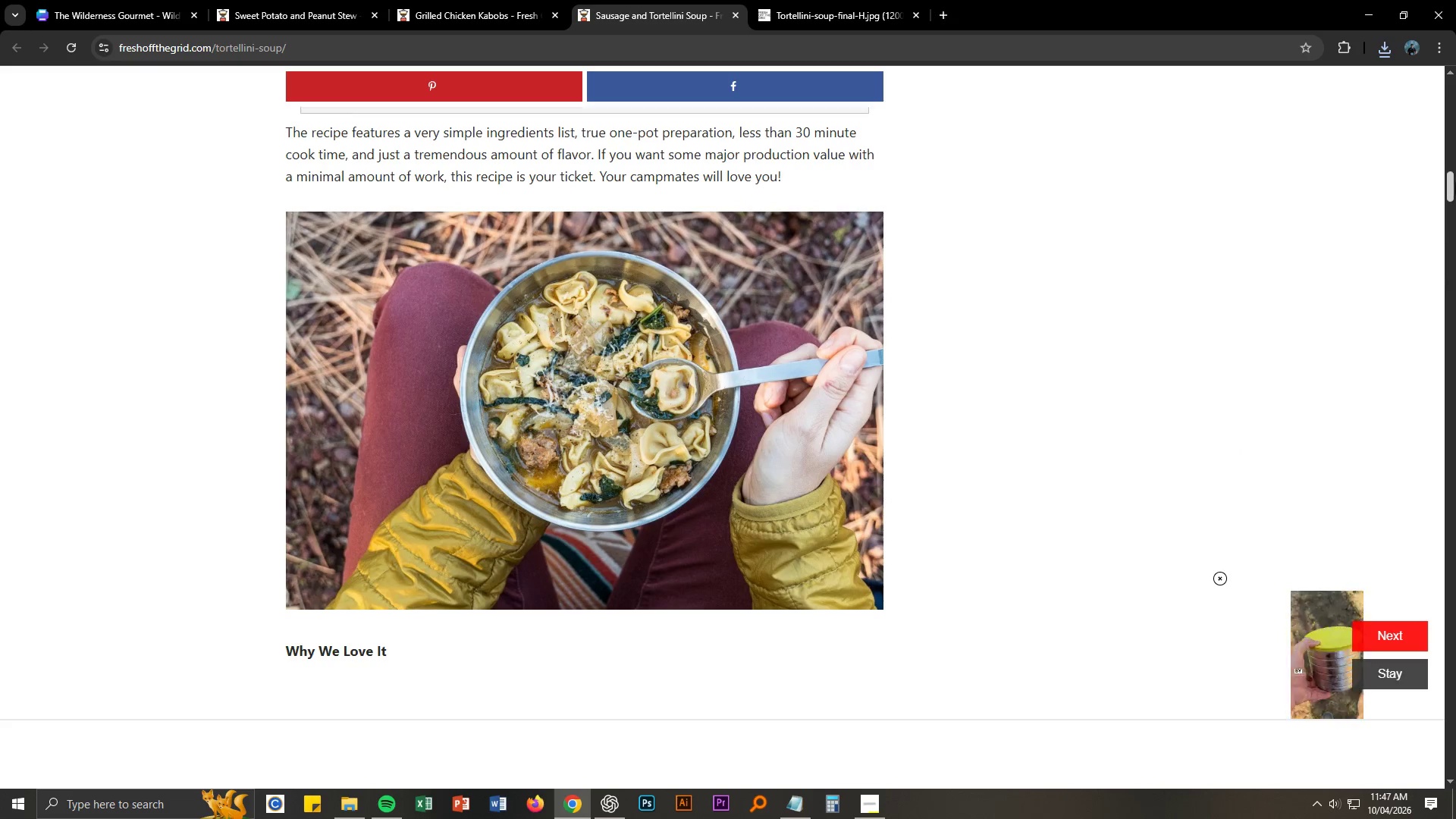 
left_click_drag(start_coordinate=[1451, 187], to_coordinate=[1455, 87])
 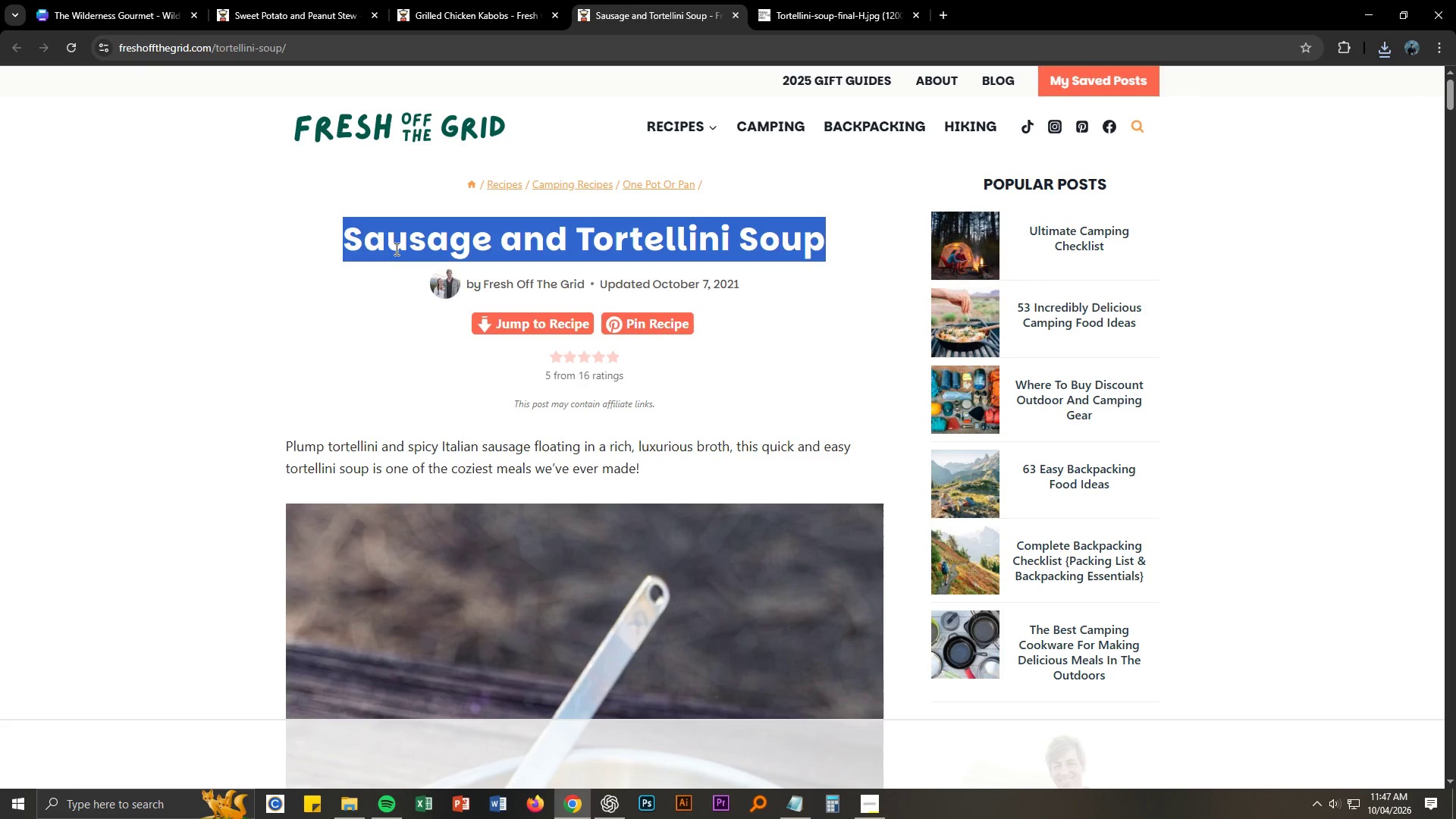 
left_click([353, 243])
 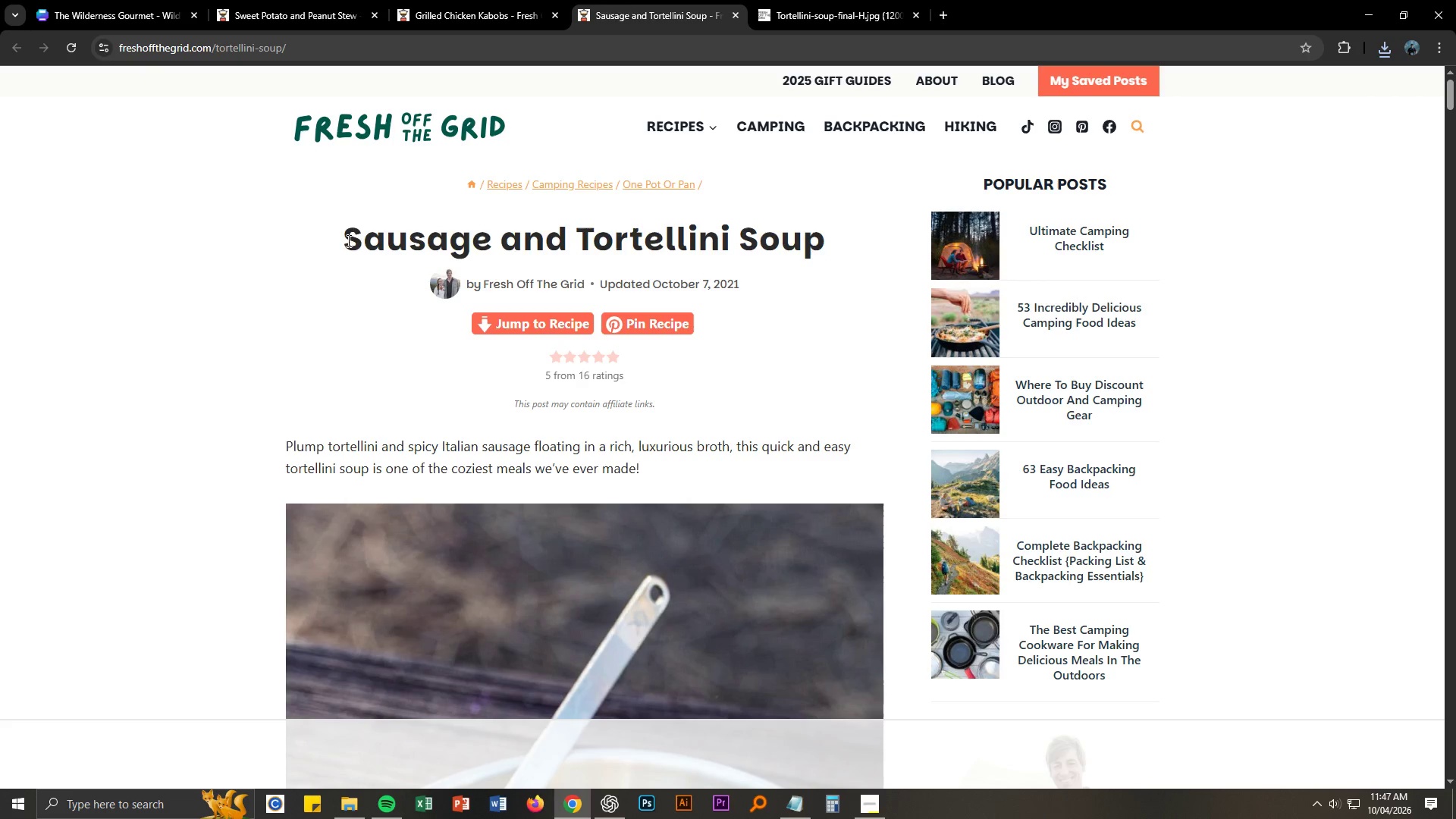 
left_click_drag(start_coordinate=[347, 240], to_coordinate=[821, 252])
 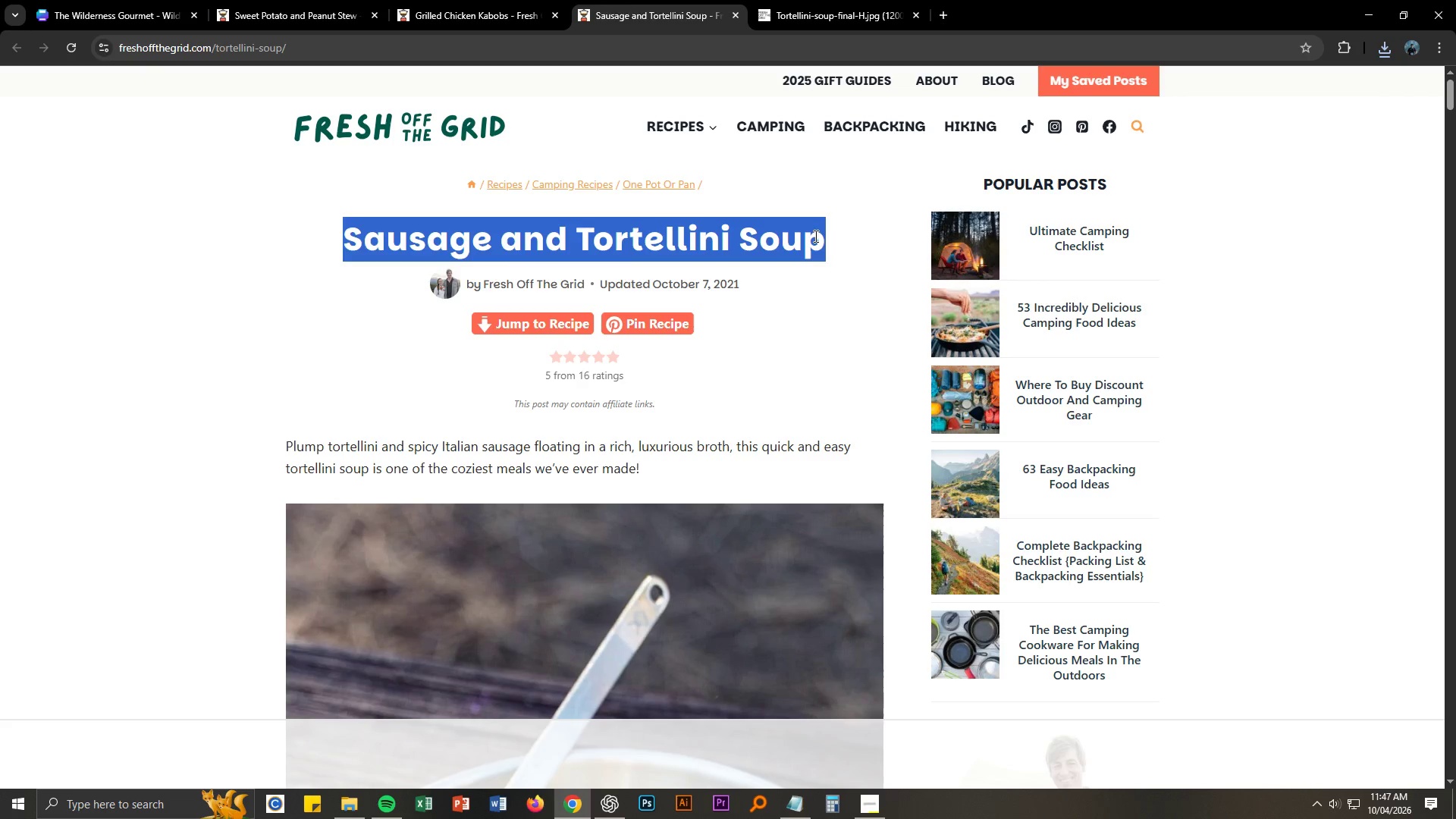 
key(Control+C)
 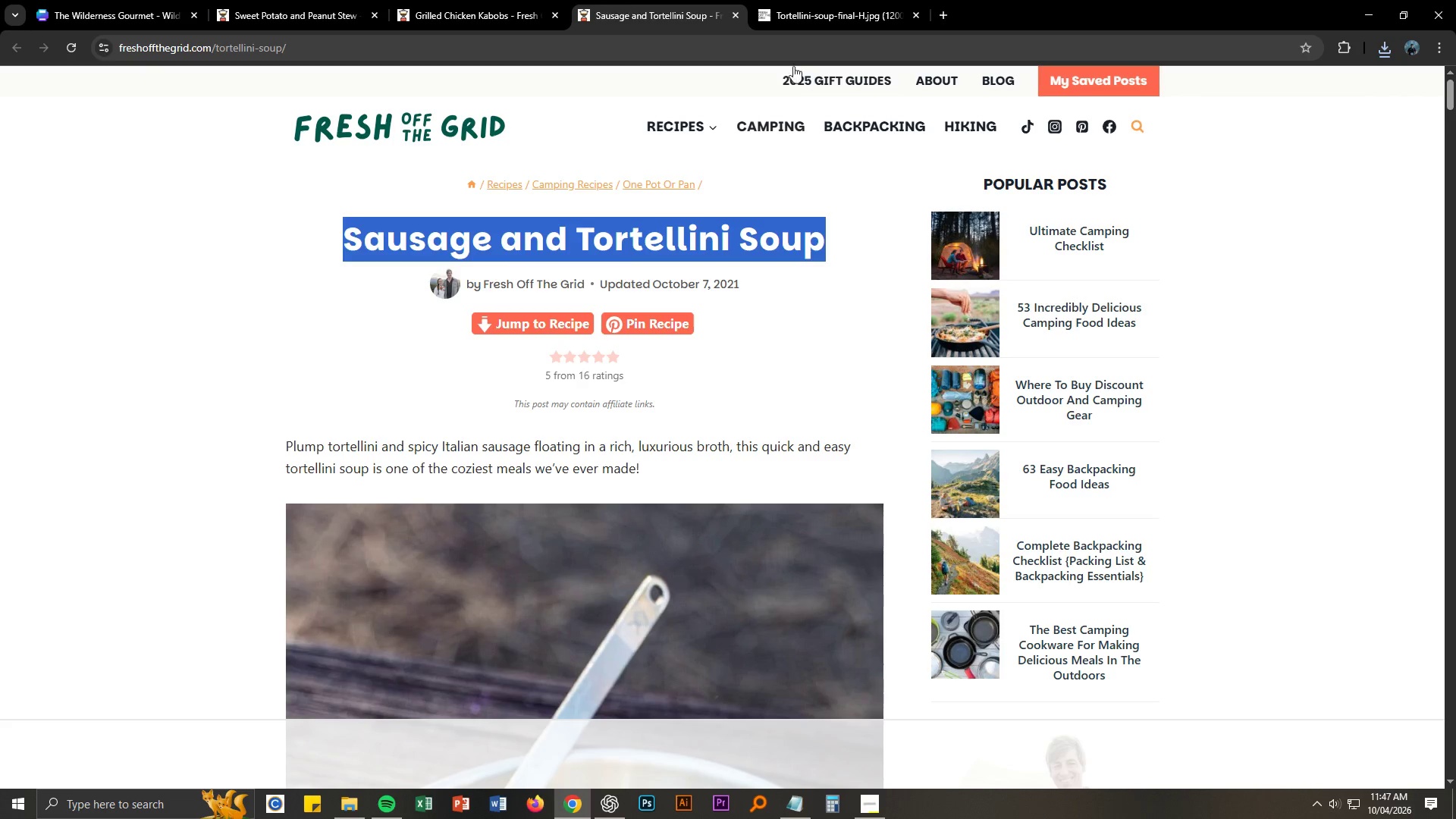 
key(Control+C)
 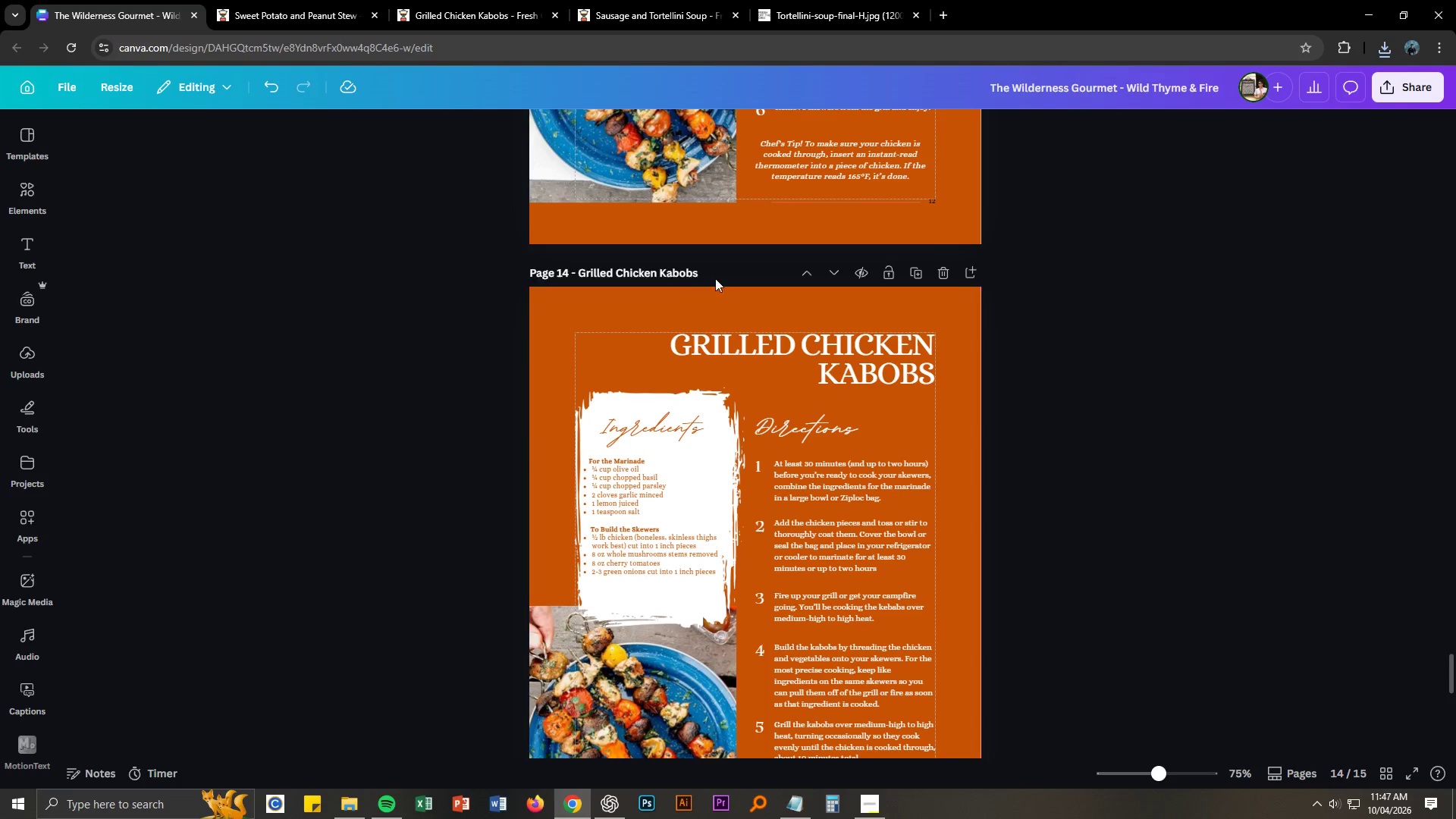 
double_click([662, 265])
 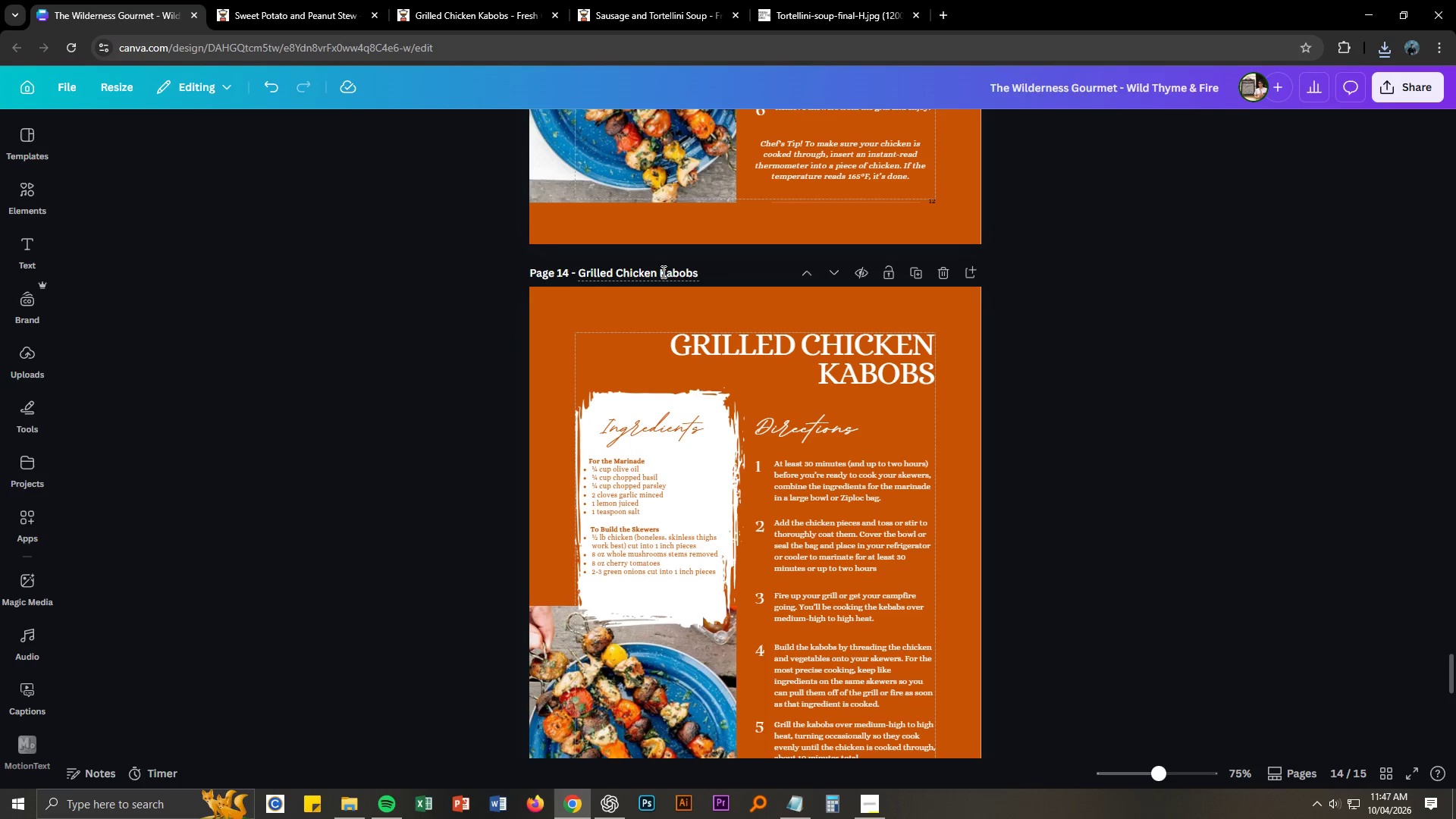 
triple_click([662, 271])
 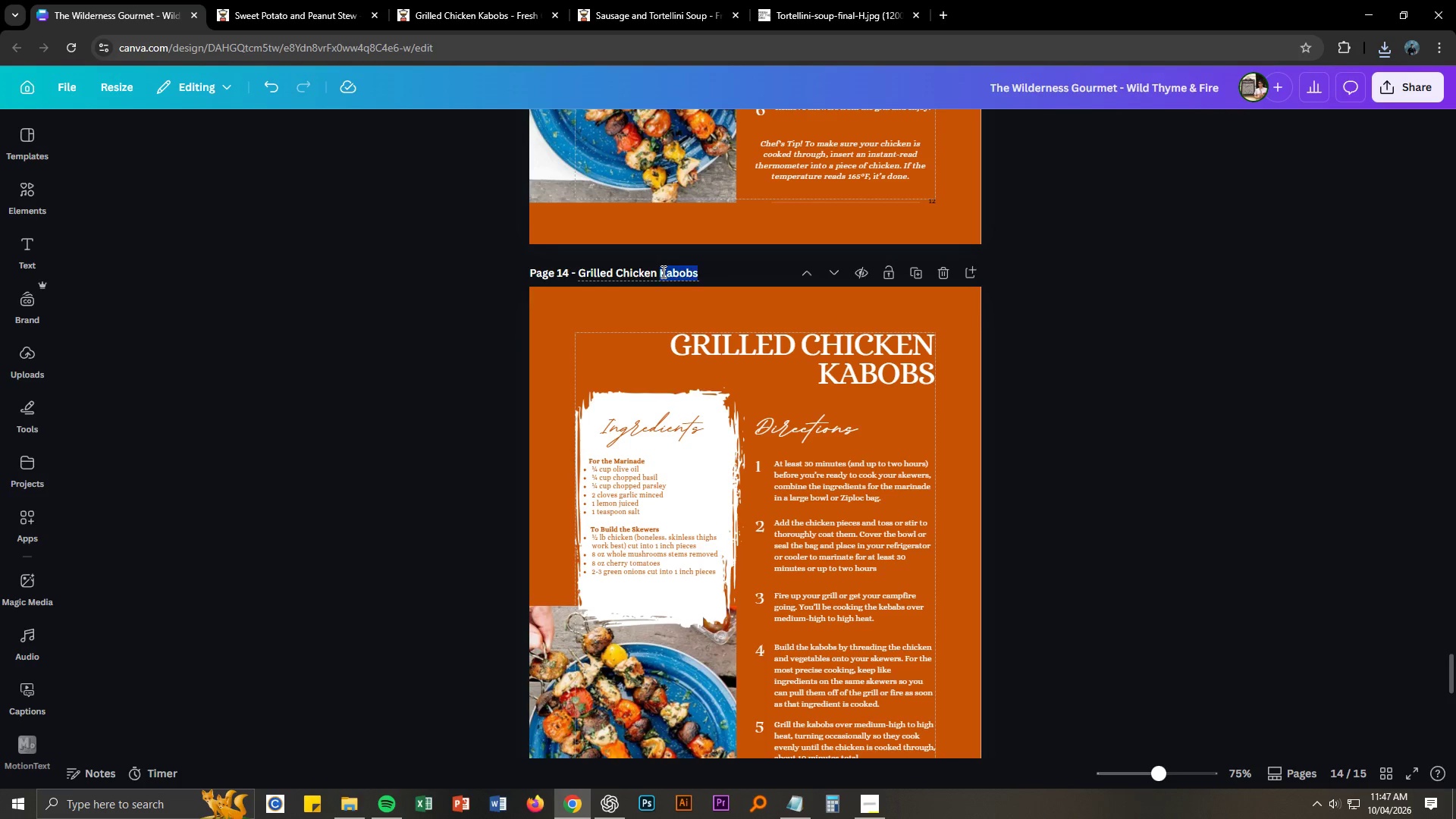 
triple_click([662, 271])
 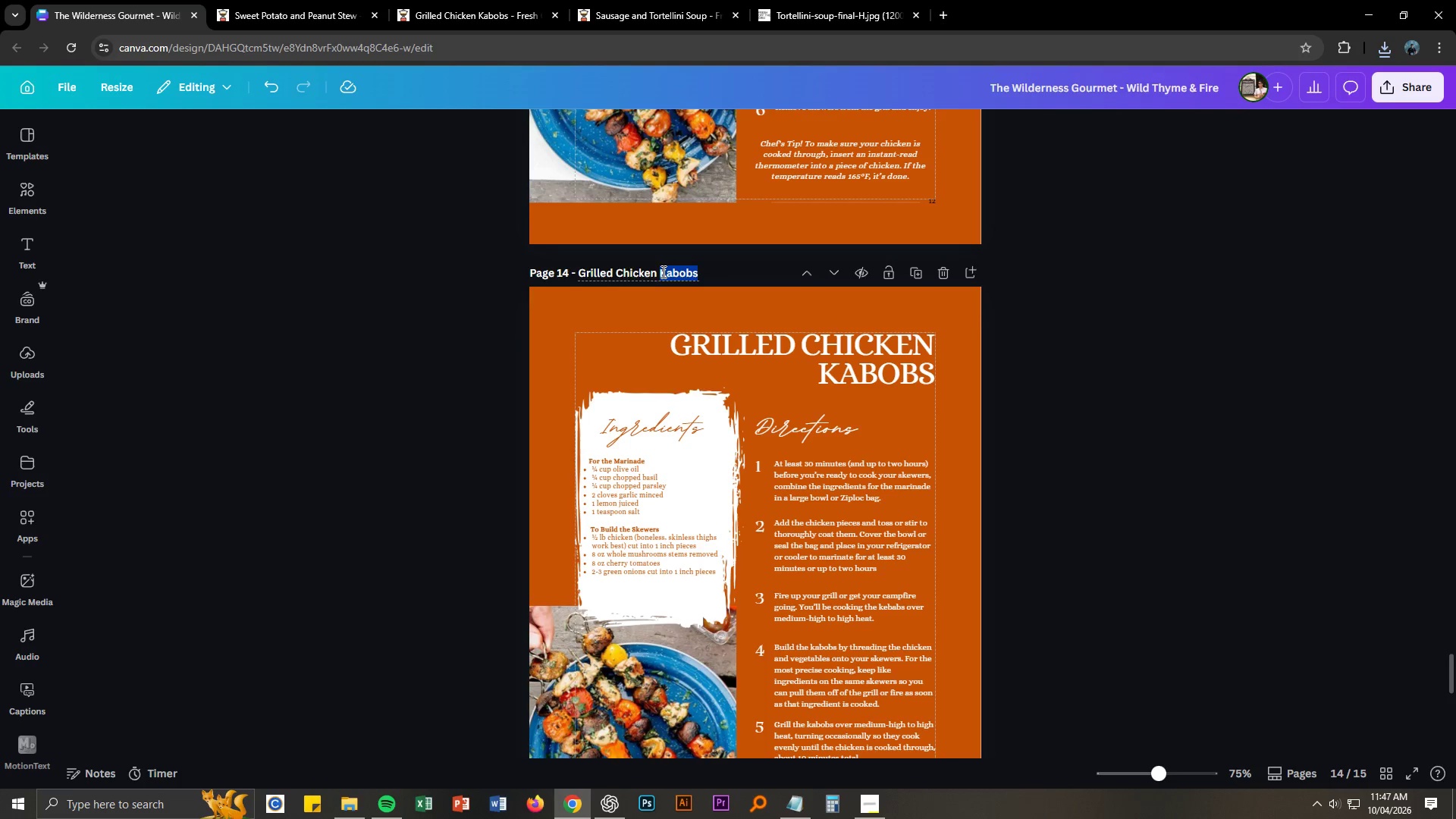 
triple_click([662, 271])
 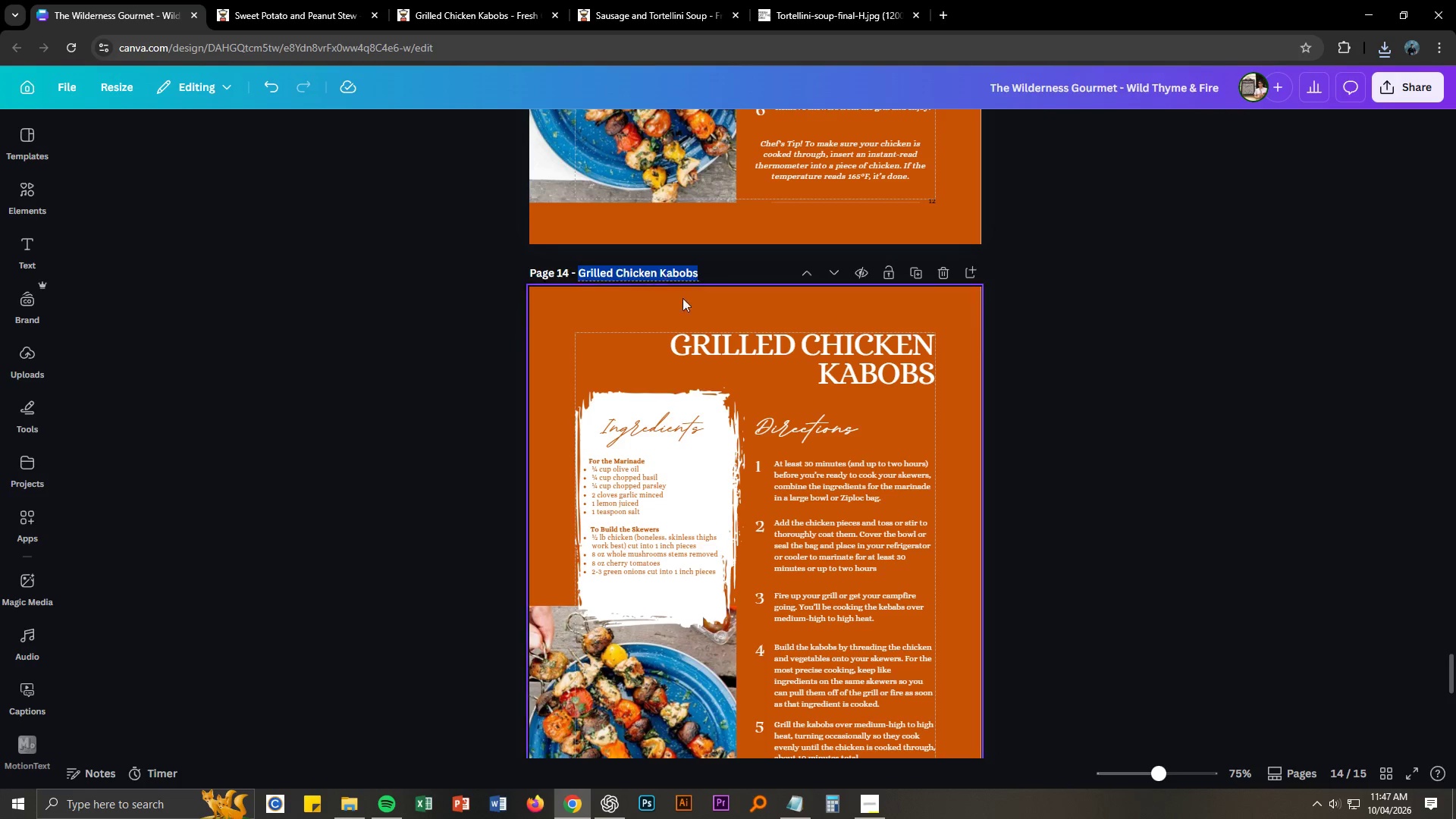 
key(Control+ControlLeft)
 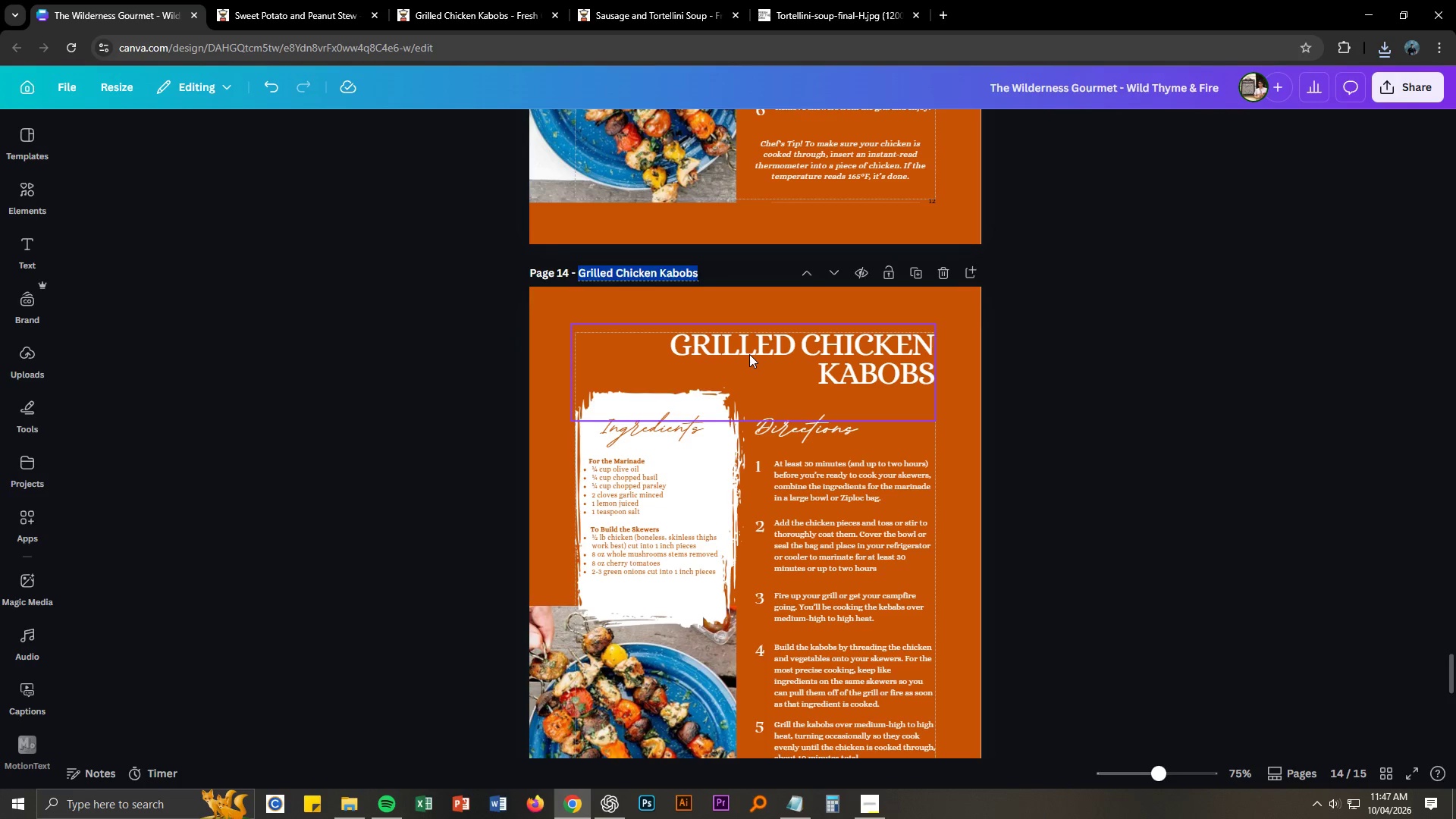 
key(Control+V)
 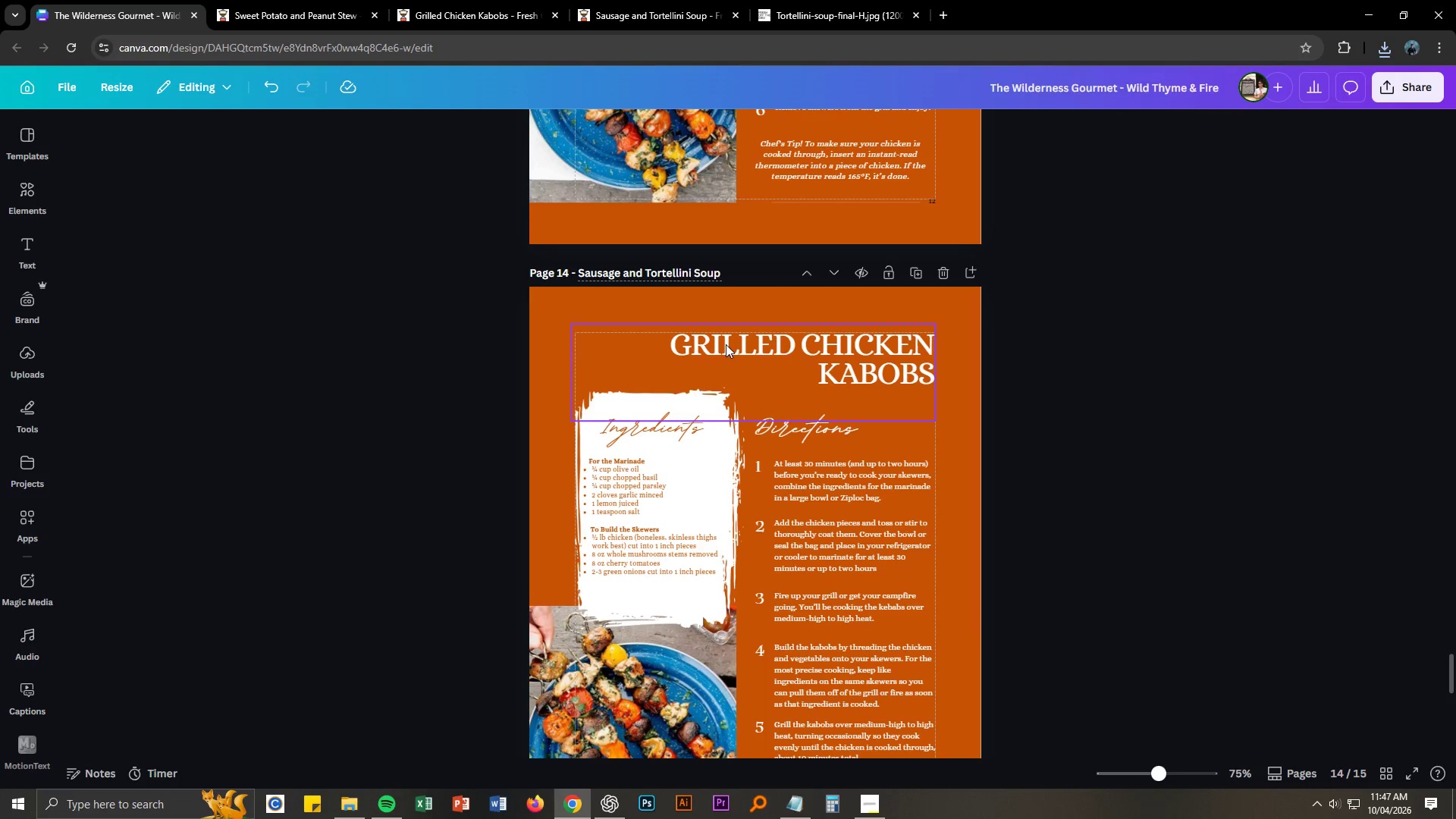 
double_click([726, 344])
 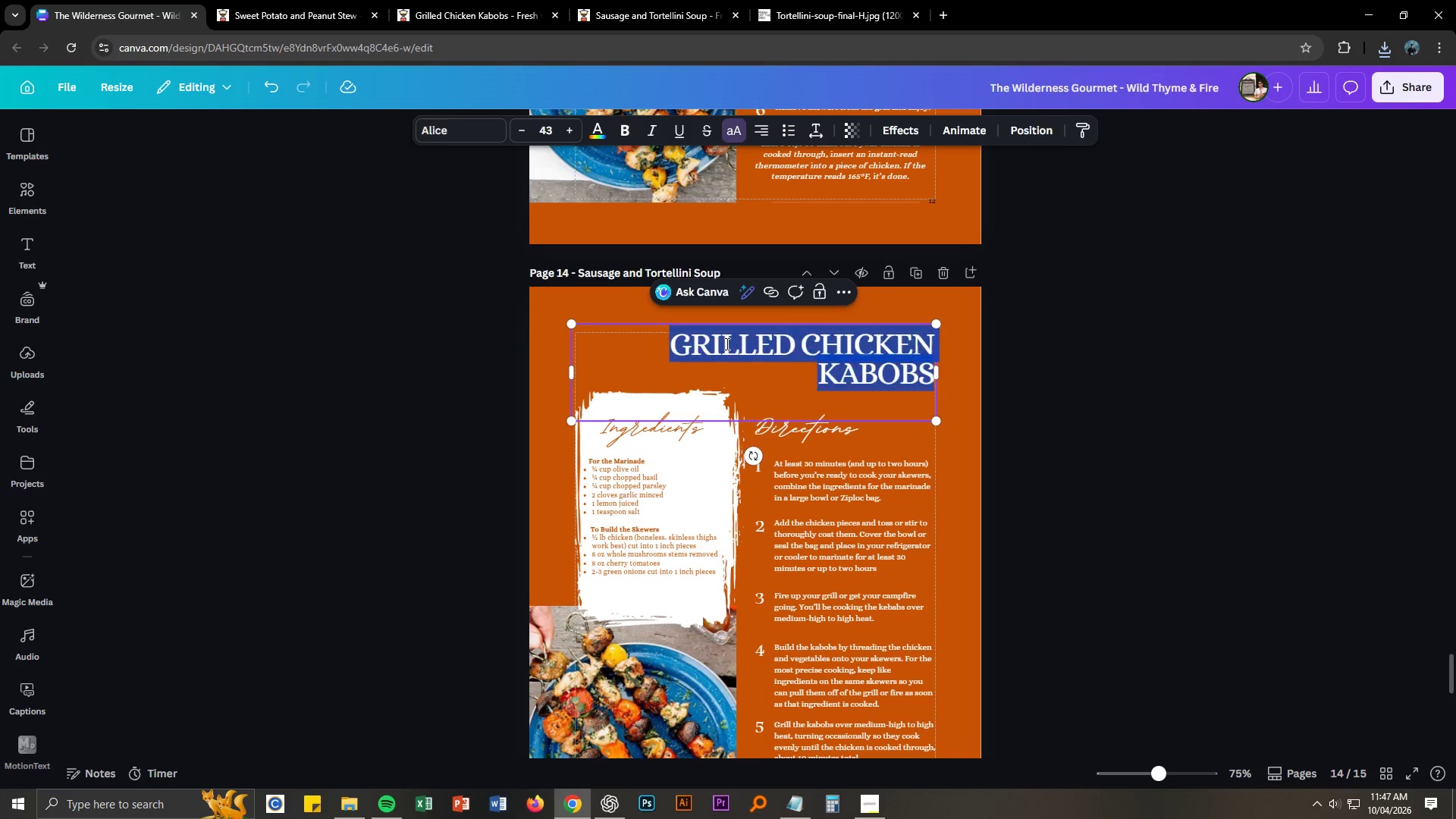 
triple_click([726, 344])
 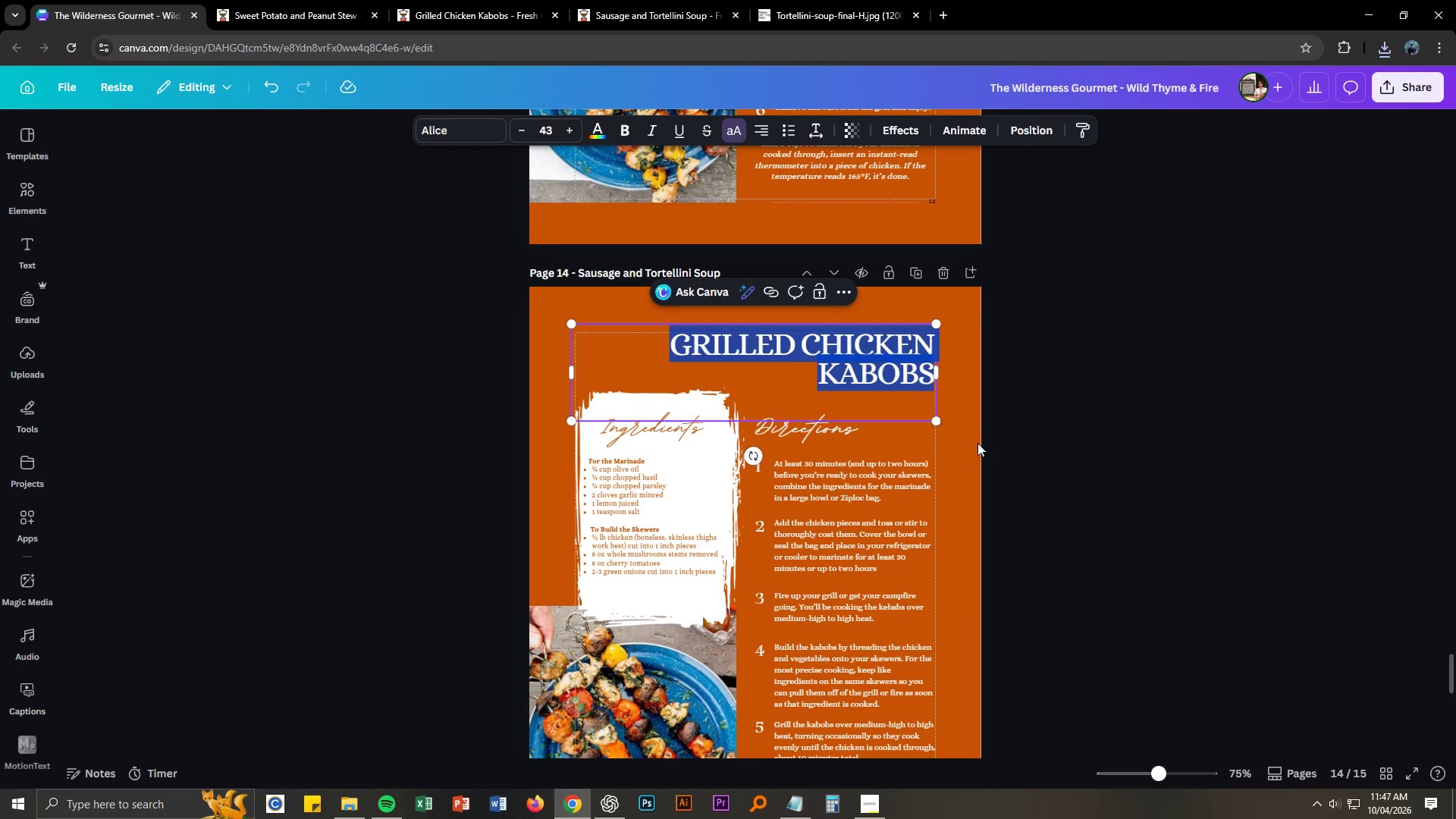 
key(Control+ControlLeft)
 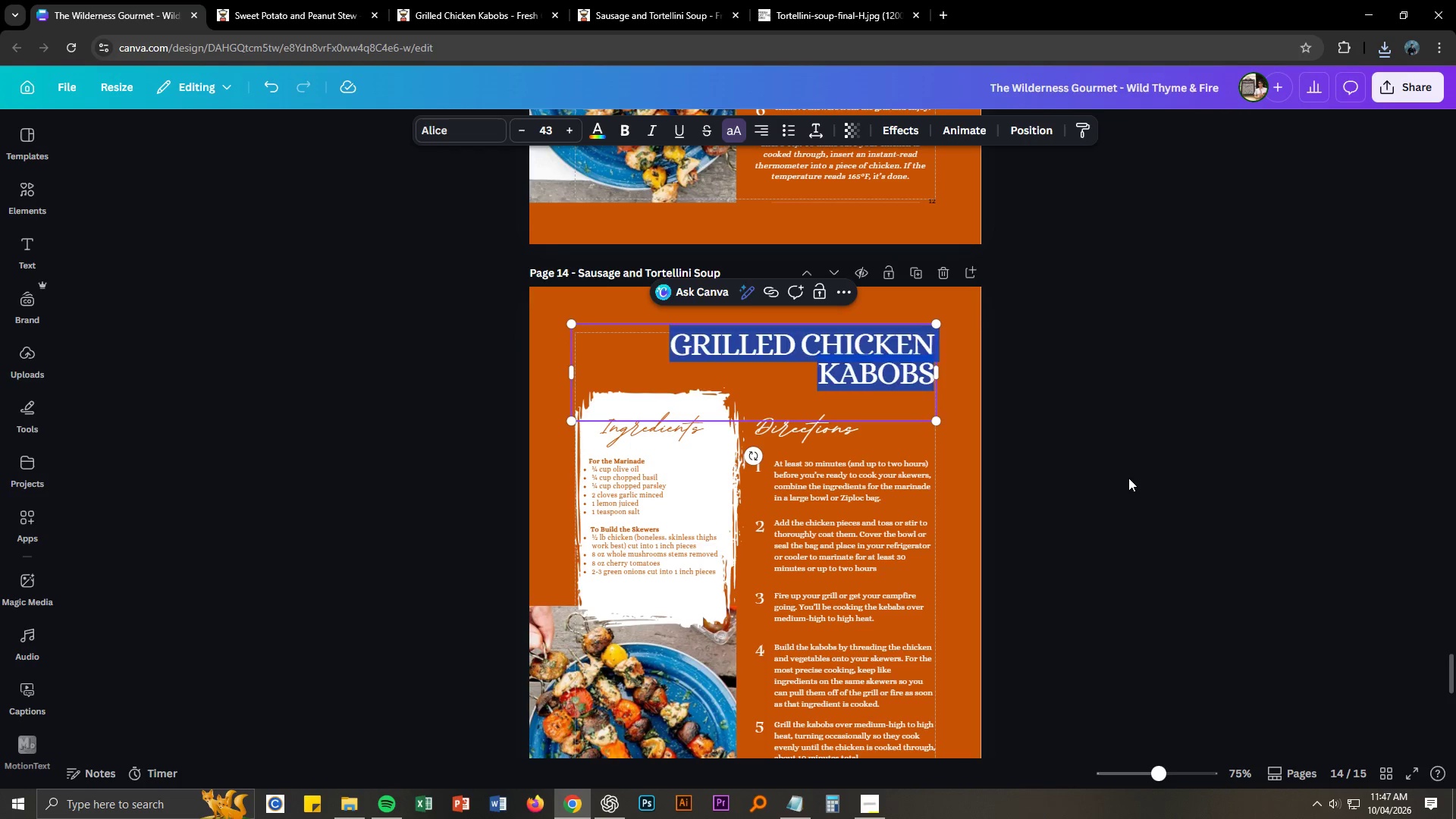 
key(Control+V)
 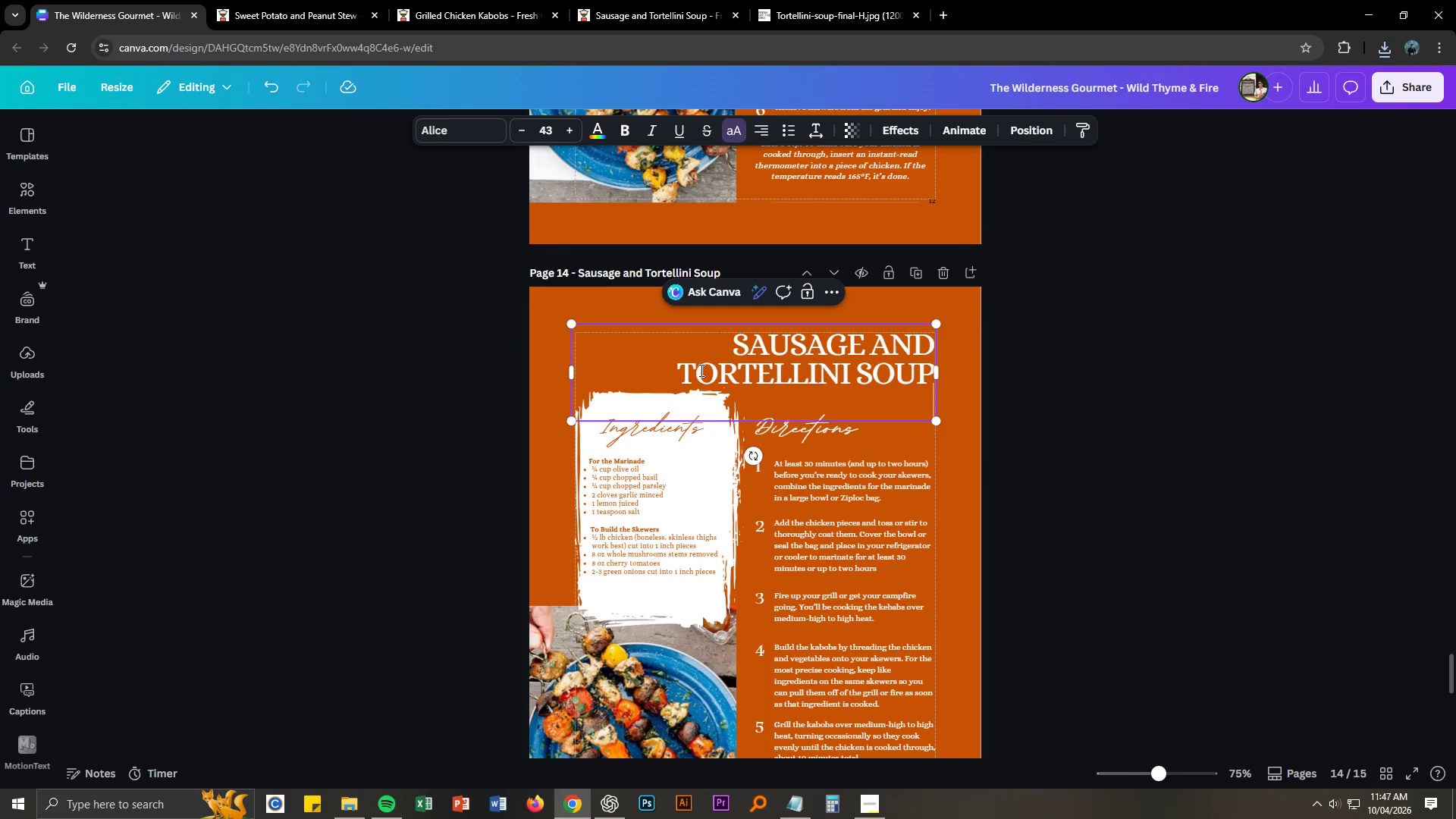 
left_click([1301, 435])
 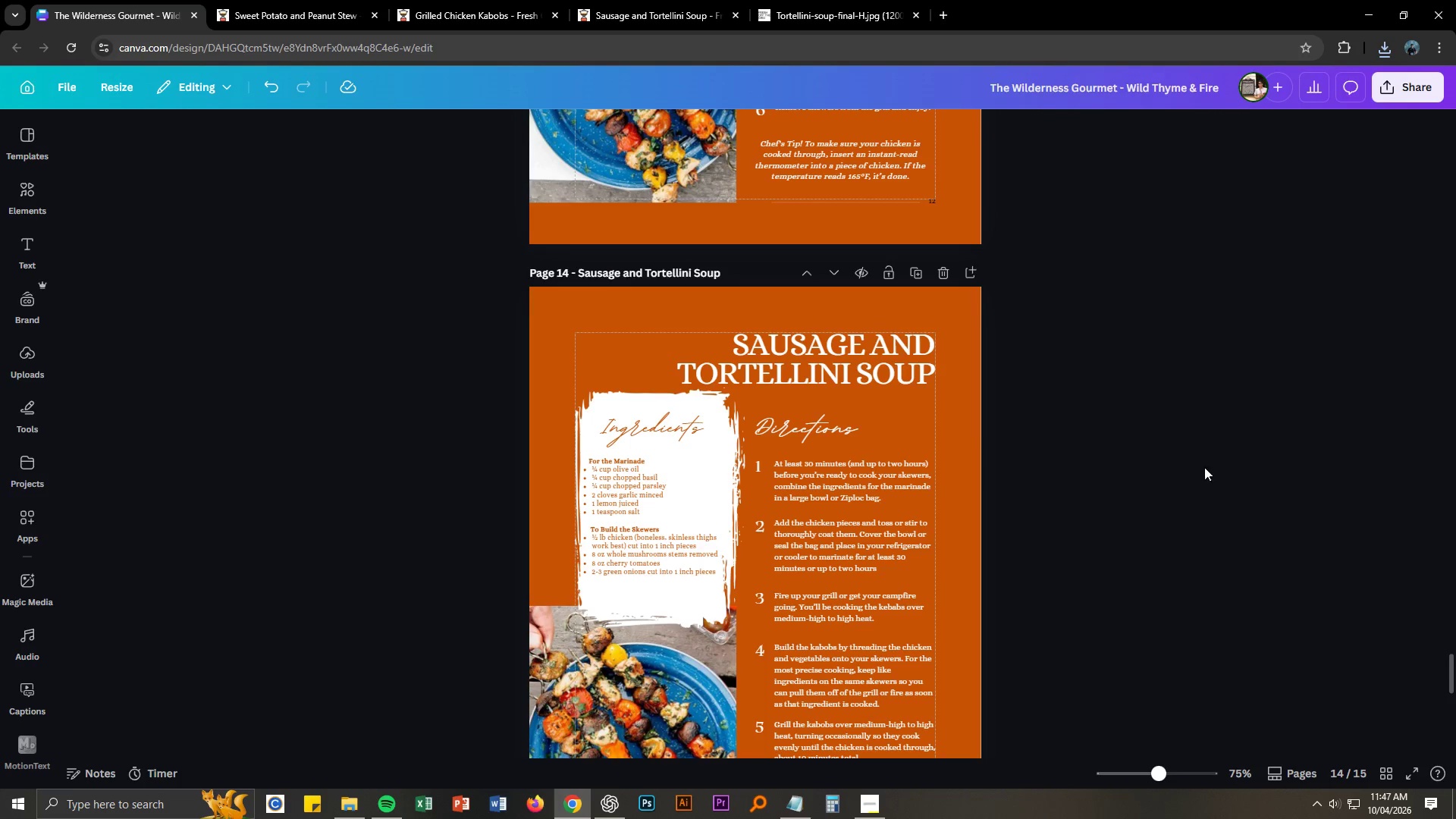 
left_click([1200, 469])
 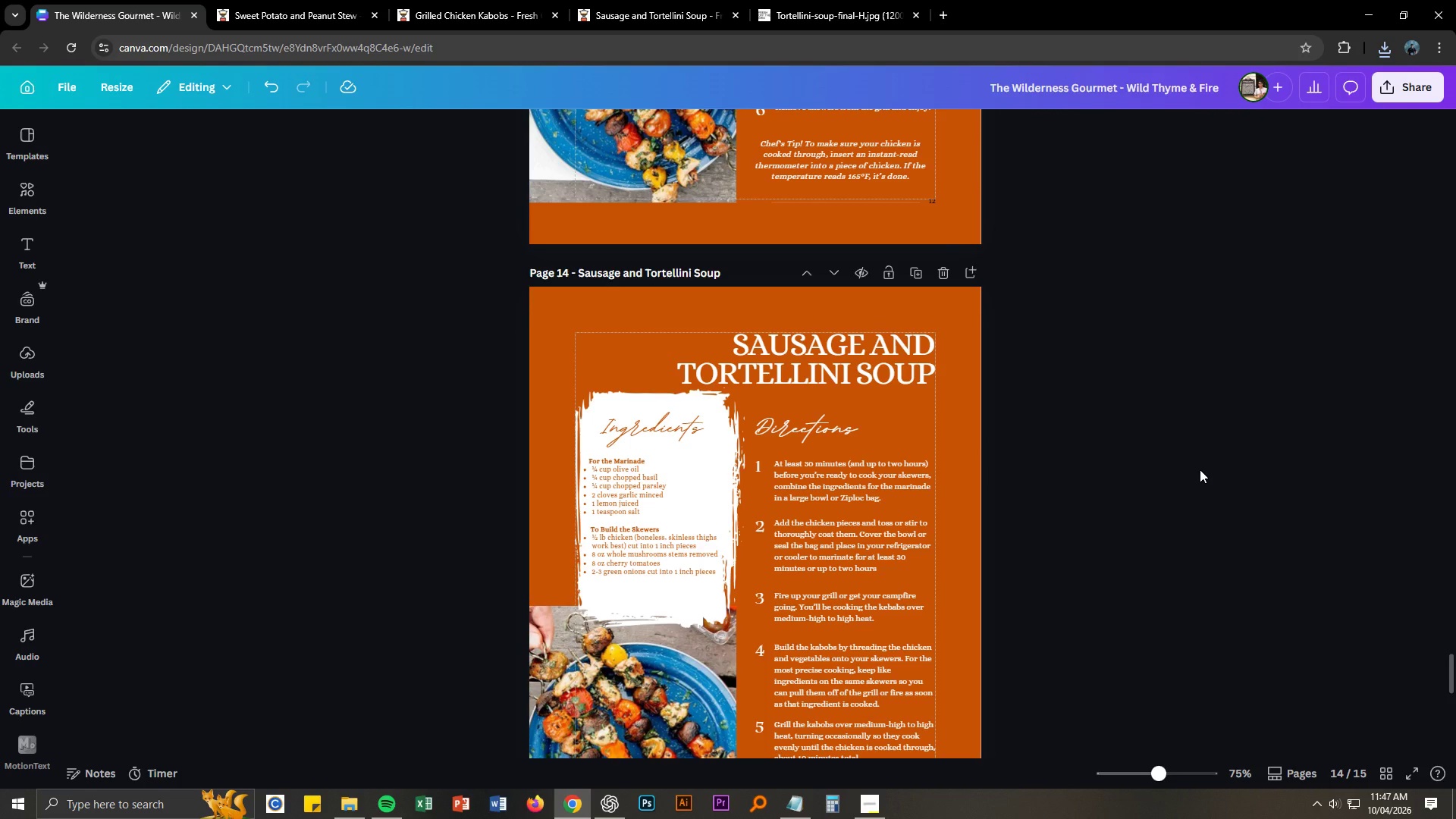 
left_click([1200, 469])
 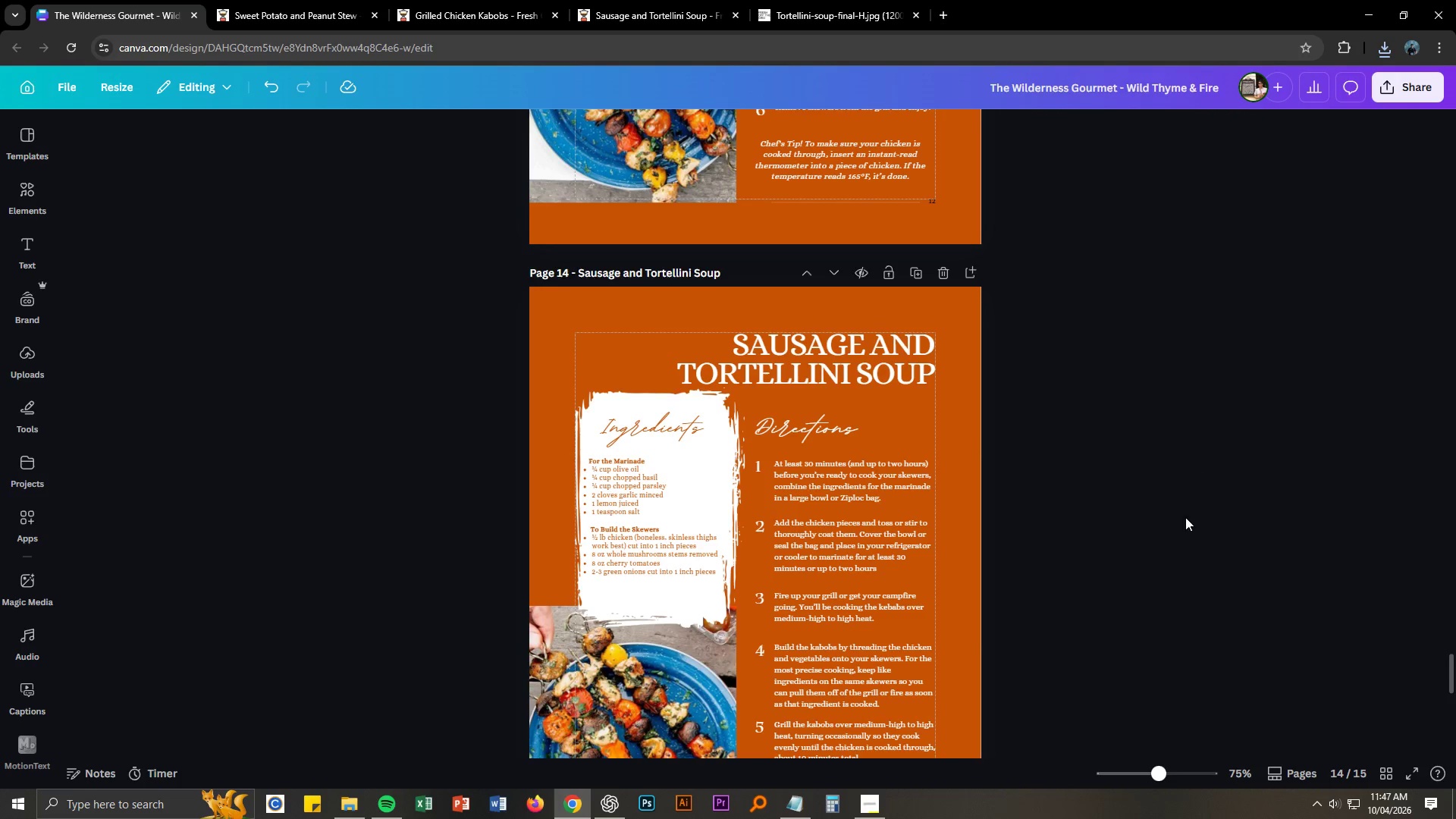 
scroll: coordinate [1192, 545], scroll_direction: down, amount: 7.0
 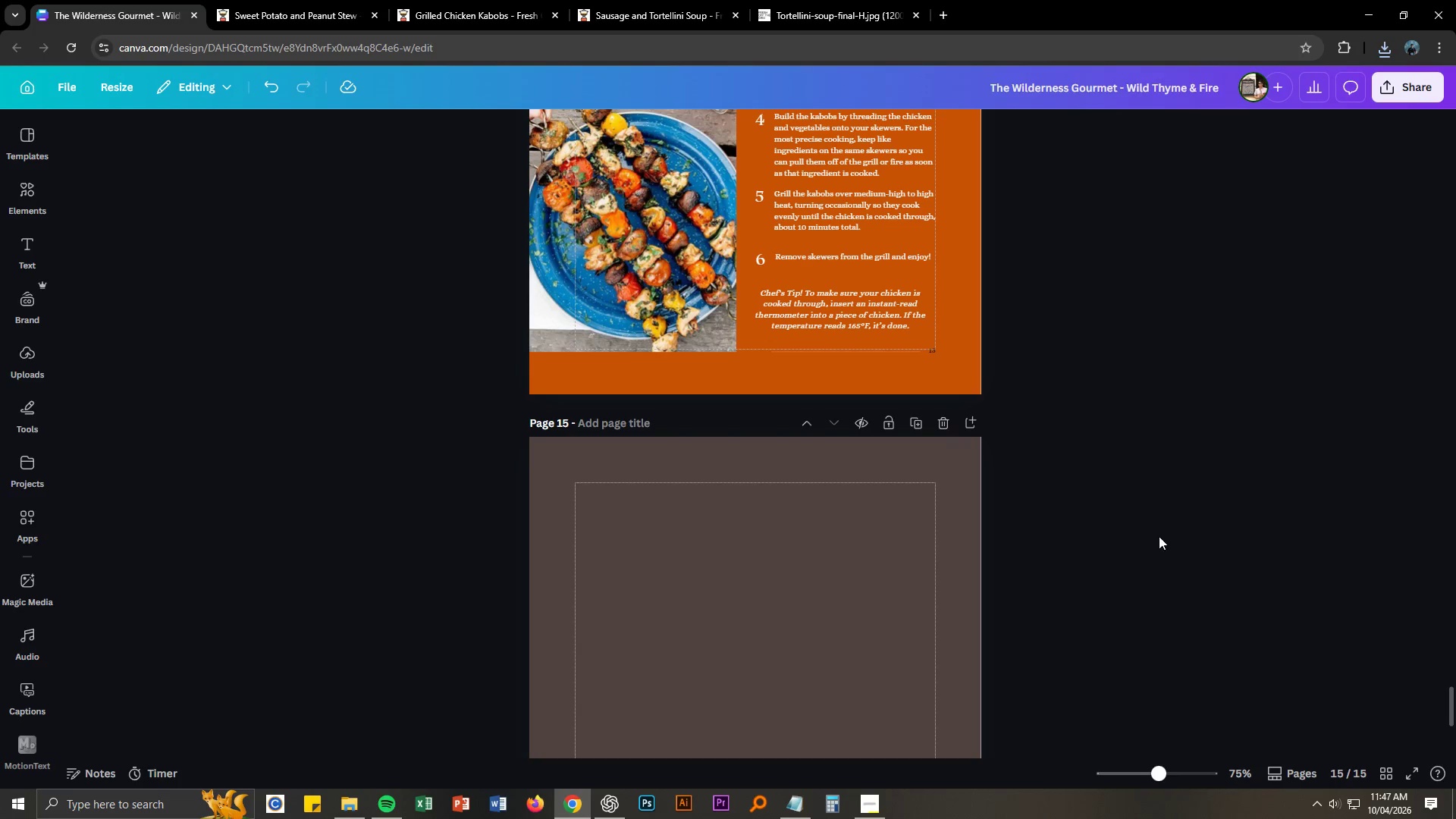 
scroll: coordinate [1153, 522], scroll_direction: up, amount: 7.0
 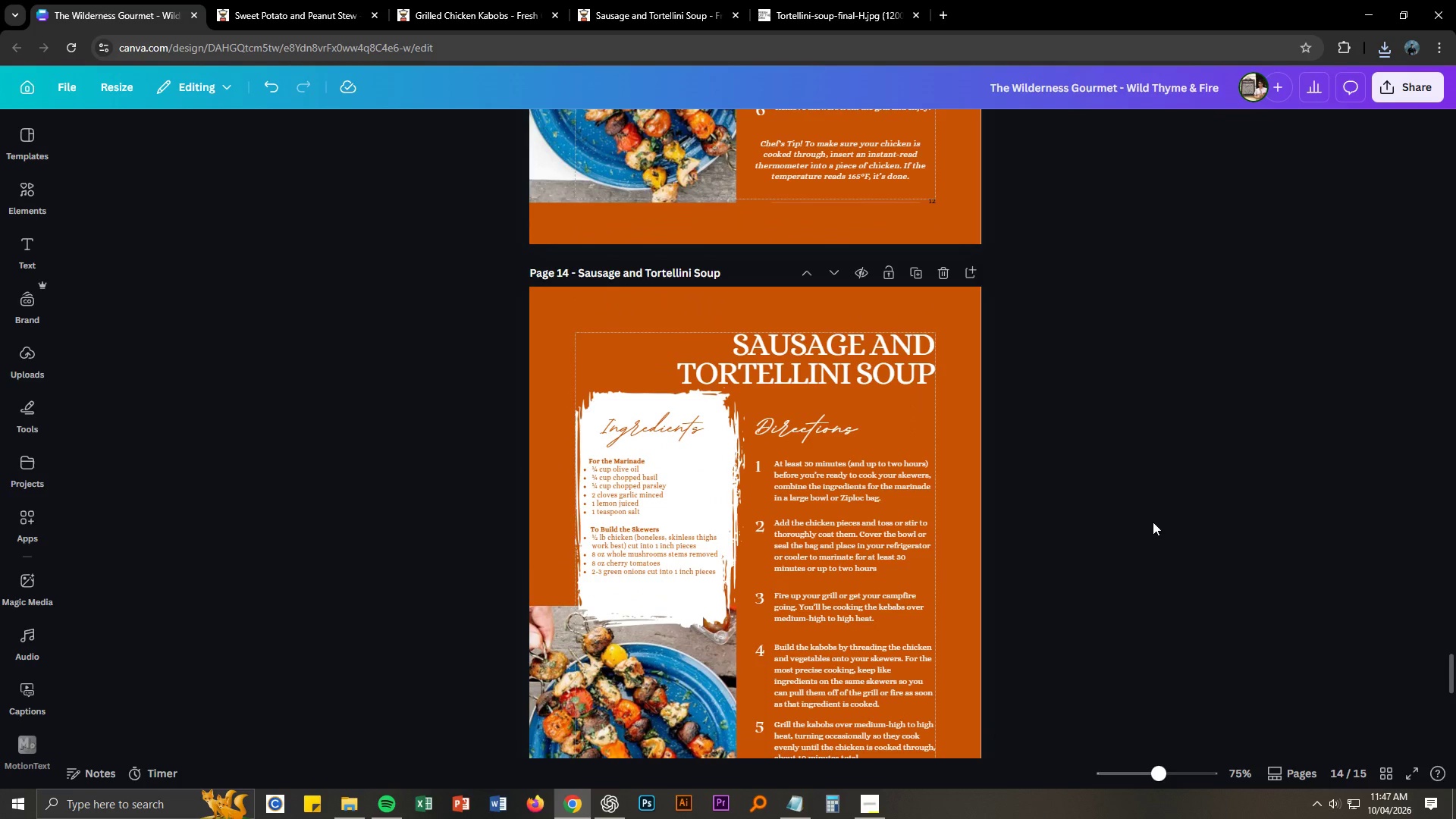 
scroll: coordinate [1152, 522], scroll_direction: down, amount: 7.0
 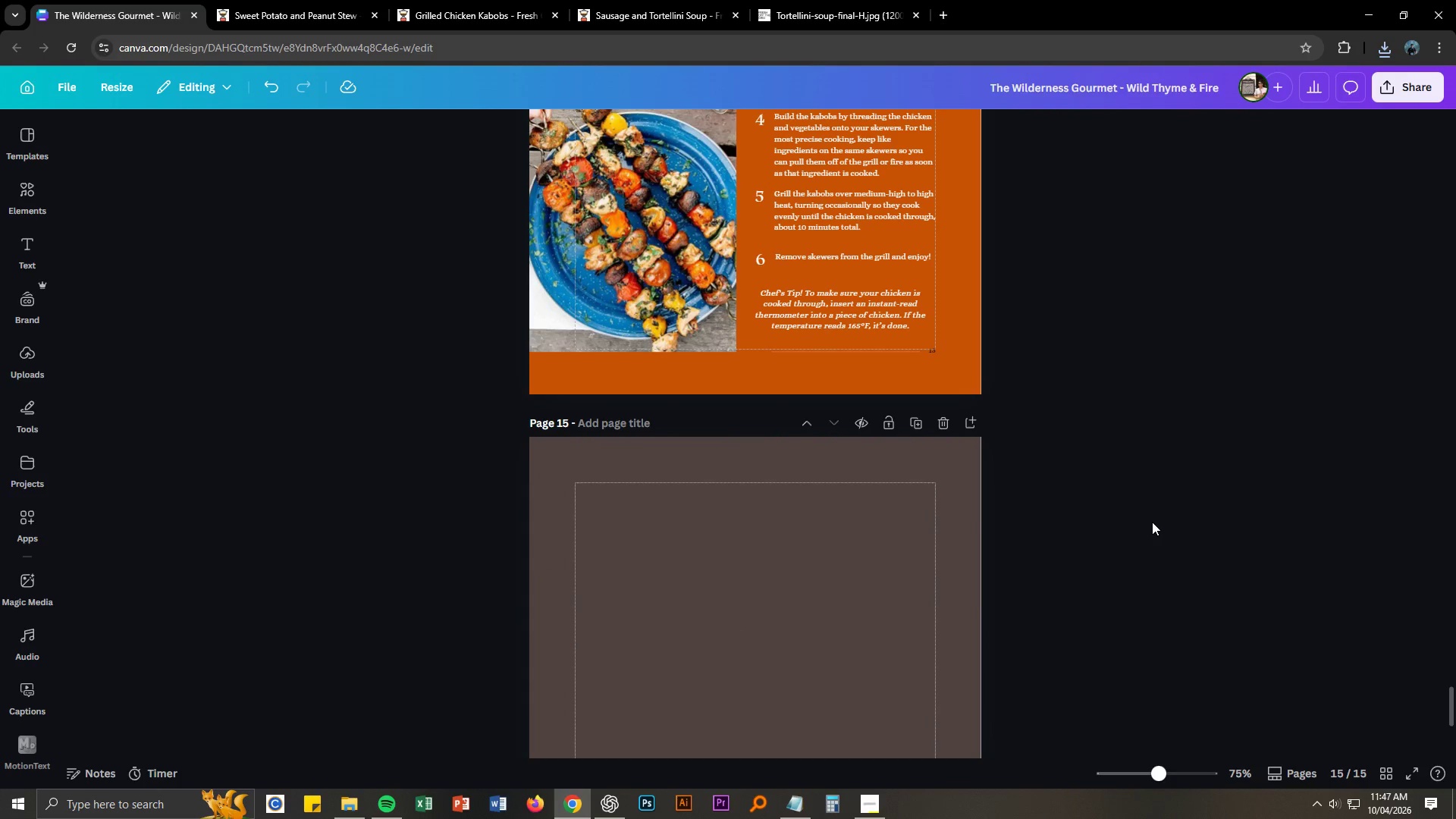 
scroll: coordinate [1152, 522], scroll_direction: up, amount: 3.0
 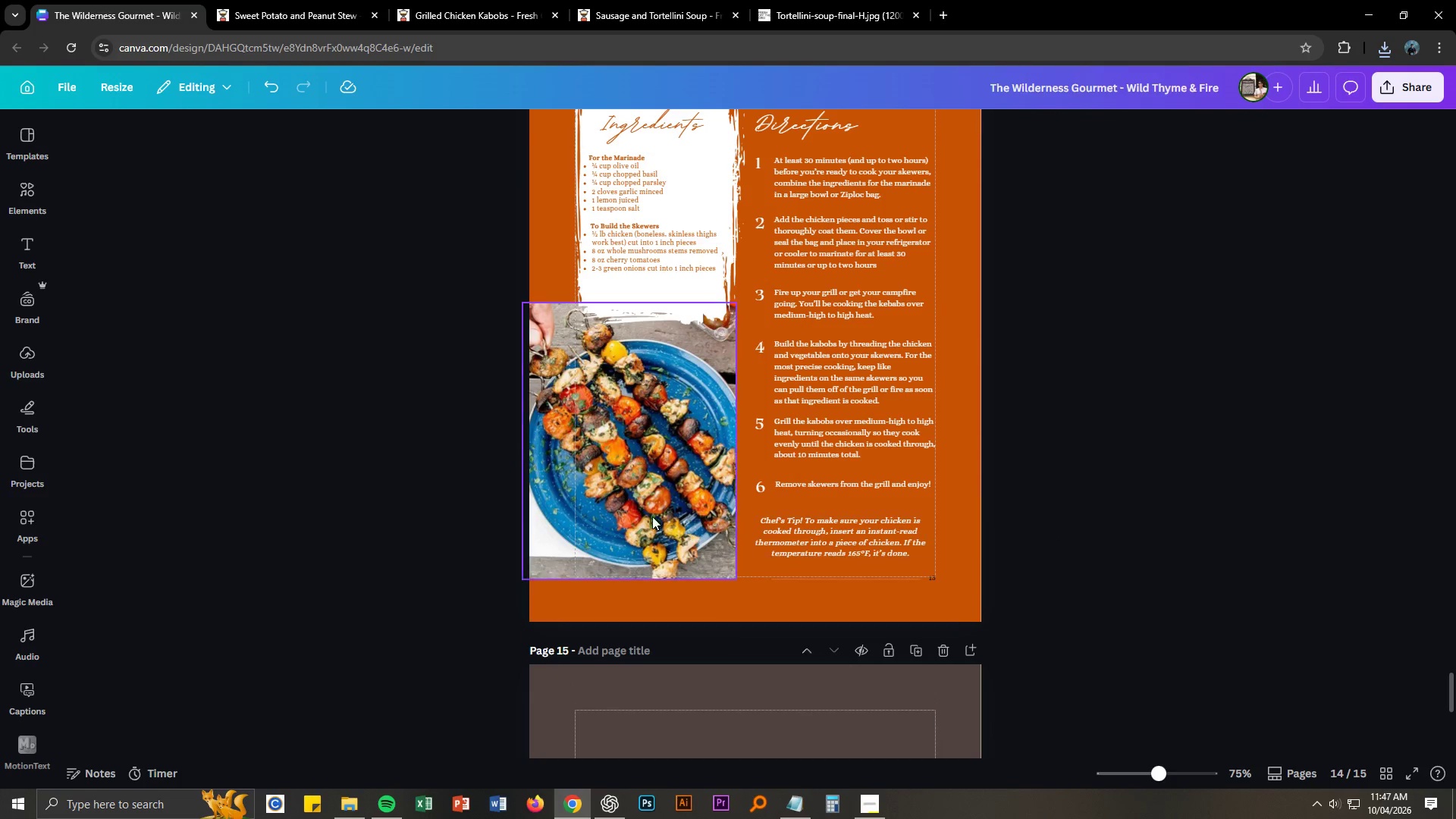 
left_click([632, 483])
 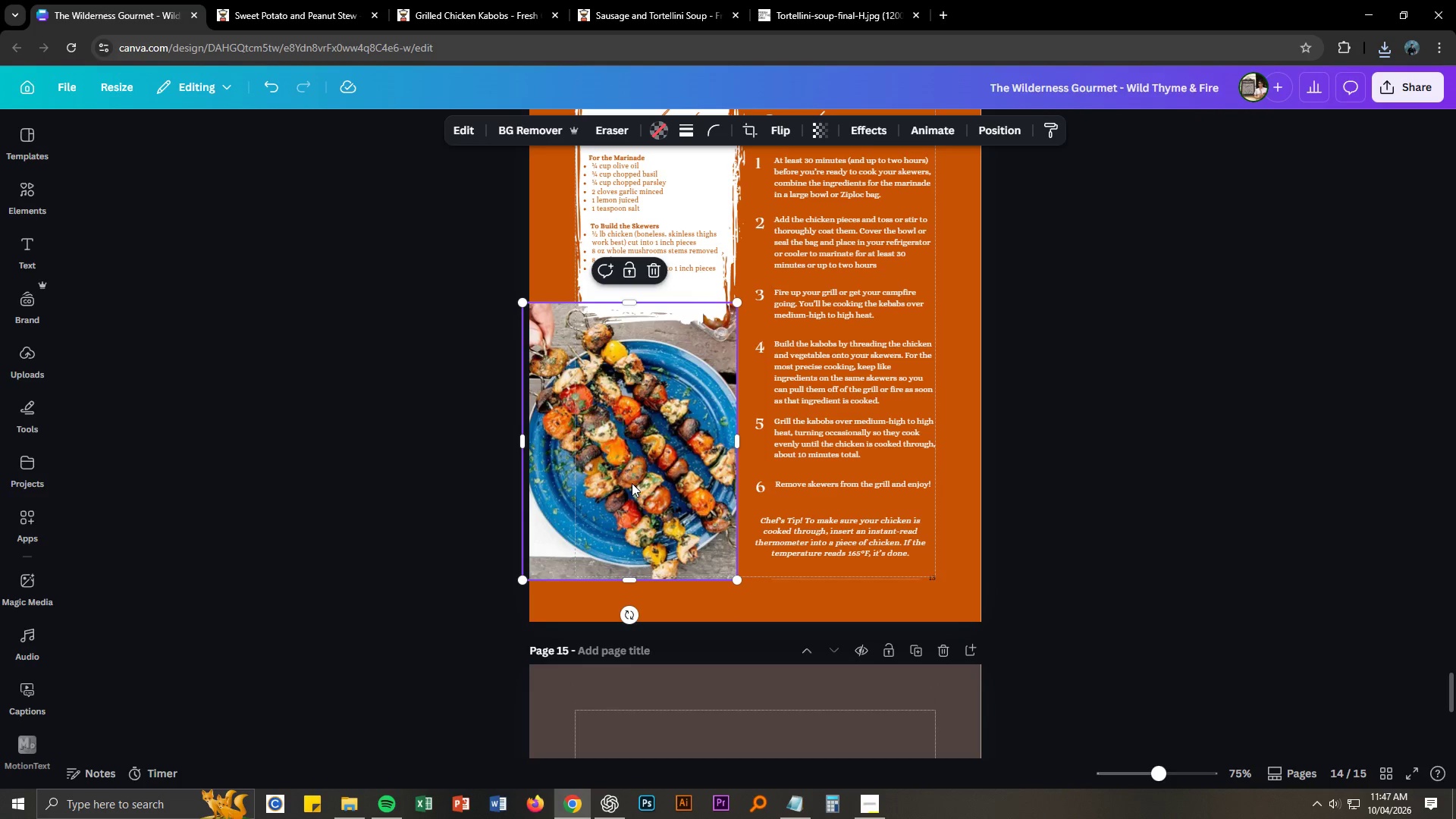 
key(Delete)
 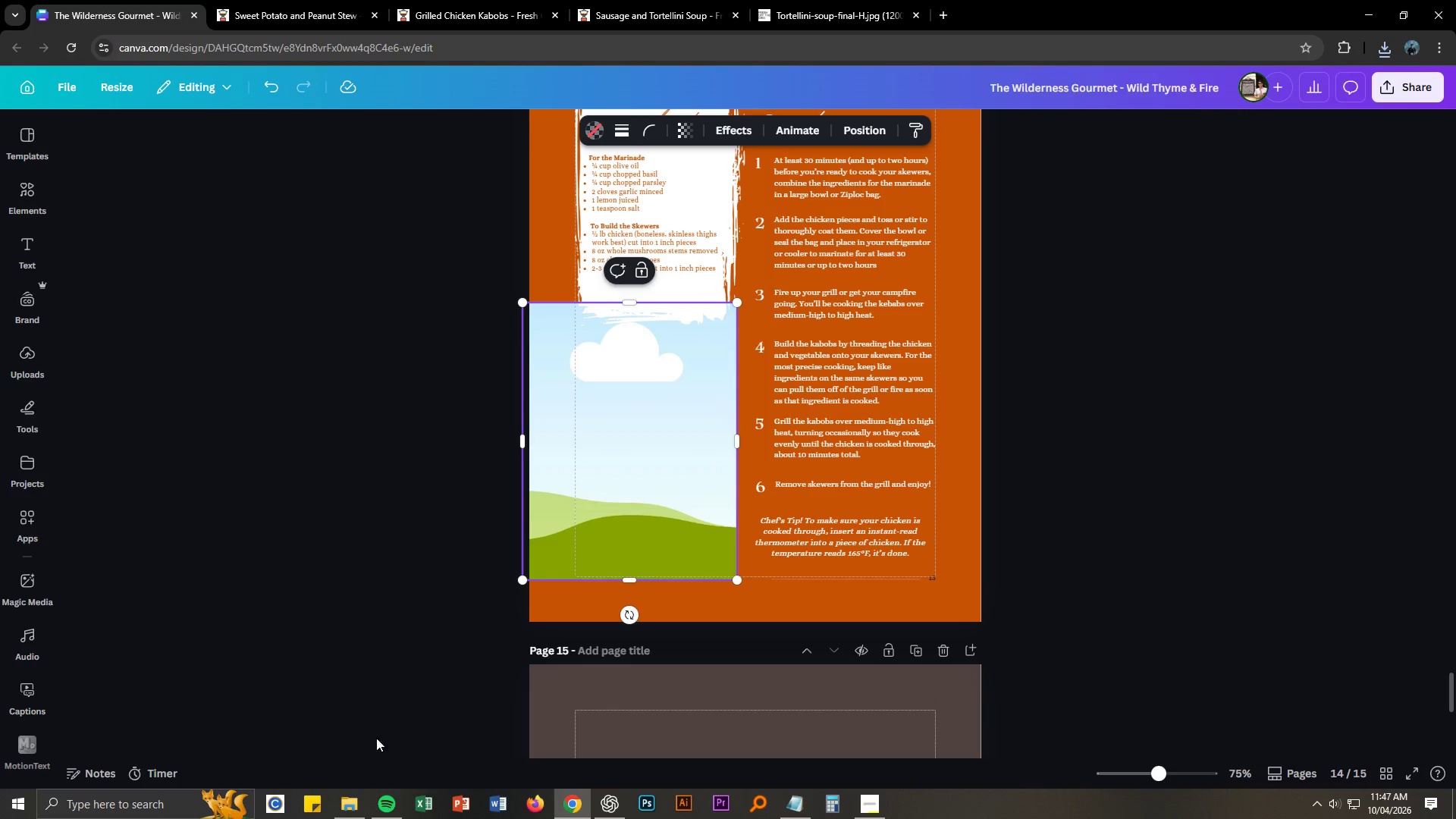 
left_click([355, 805])
 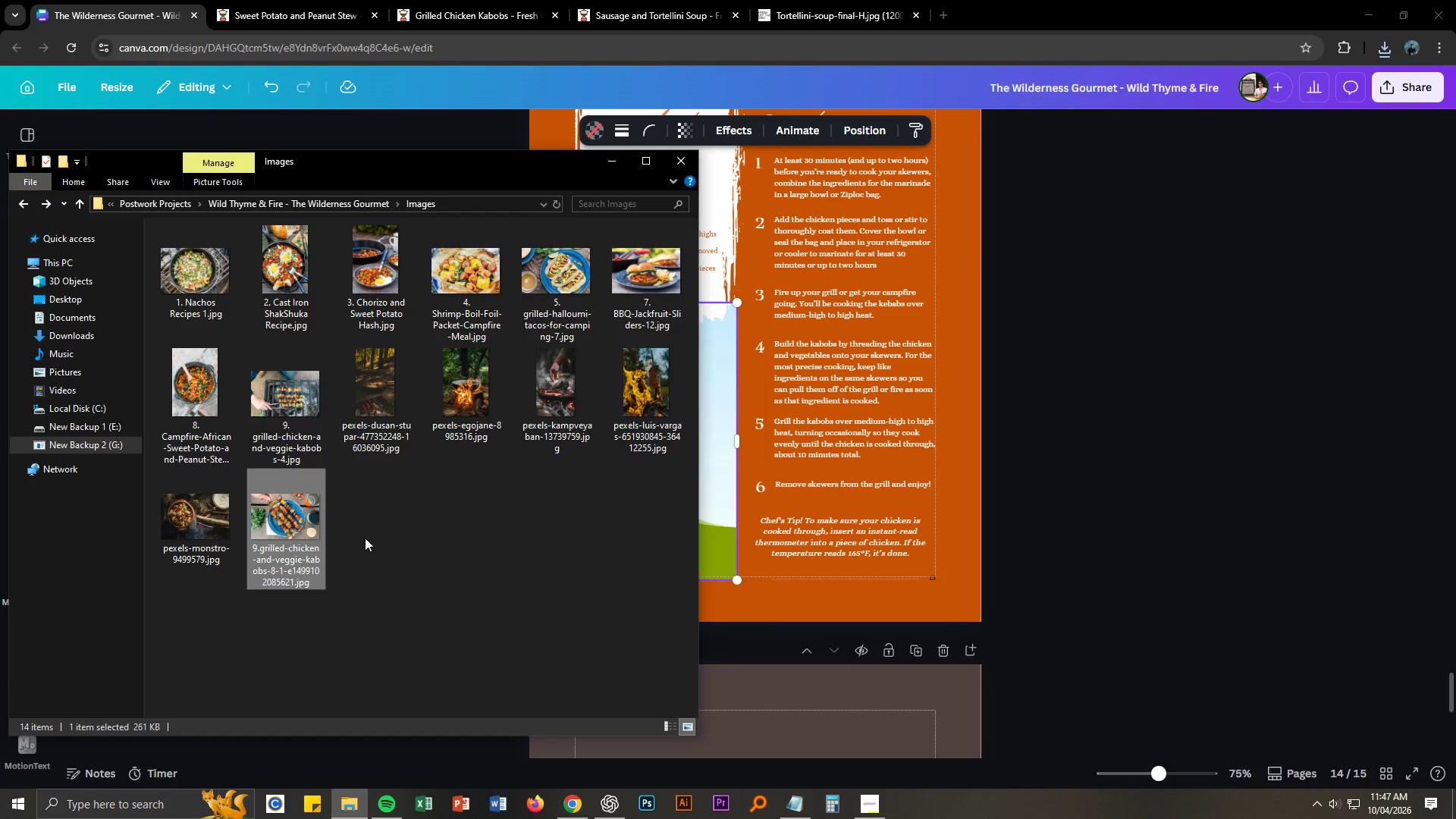 
left_click([384, 548])
 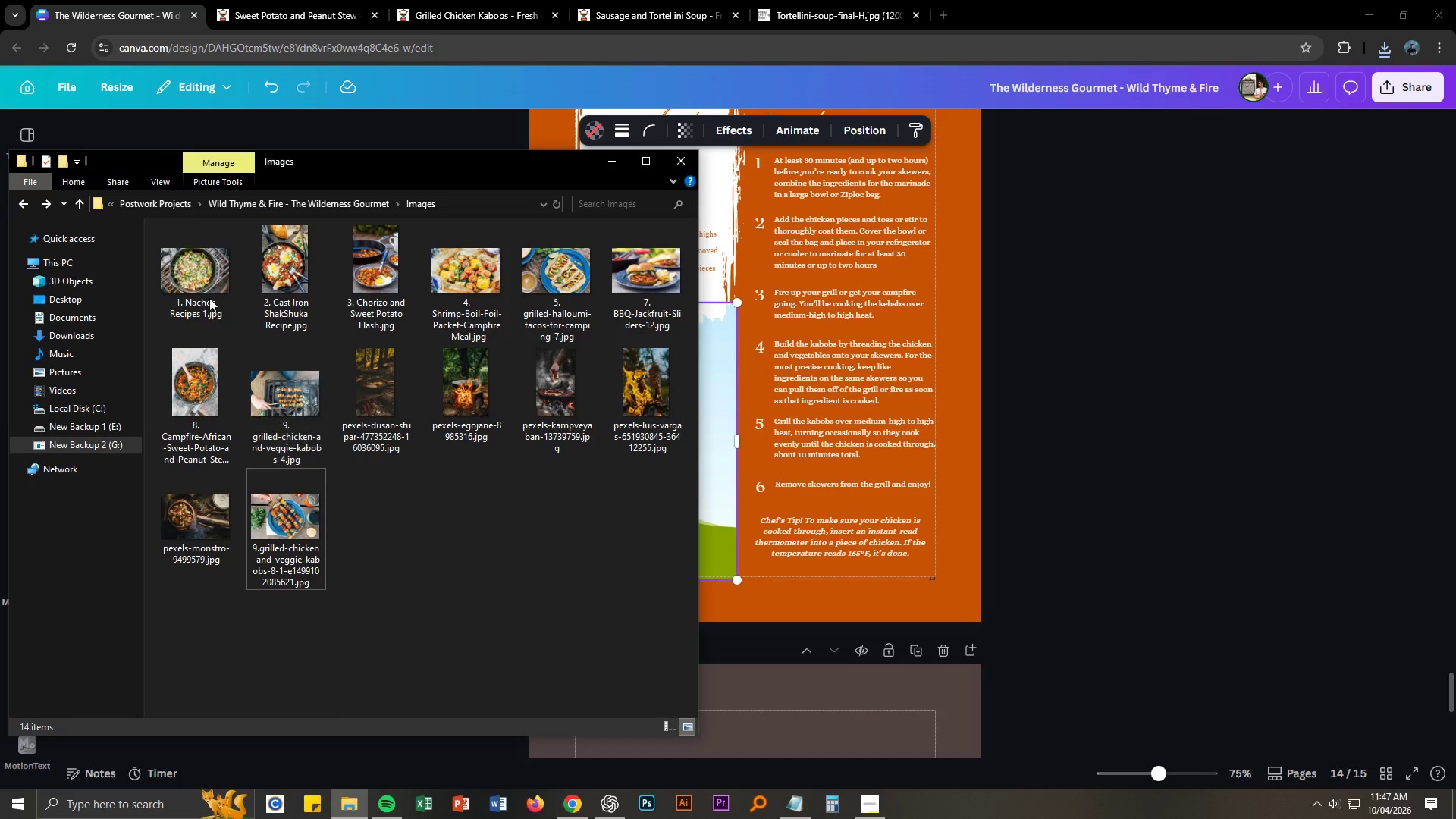 
left_click([82, 335])
 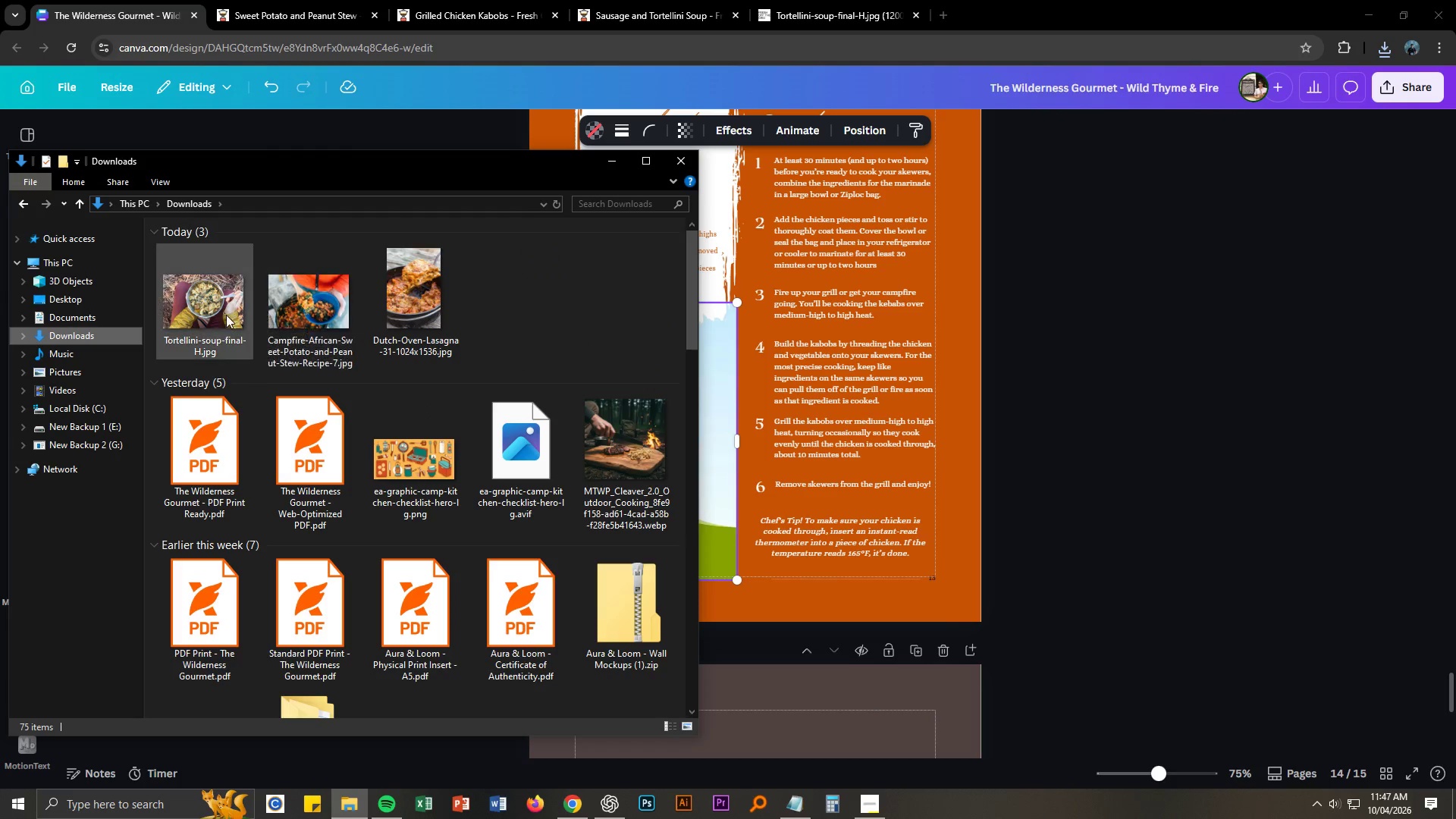 
left_click_drag(start_coordinate=[224, 315], to_coordinate=[744, 381])
 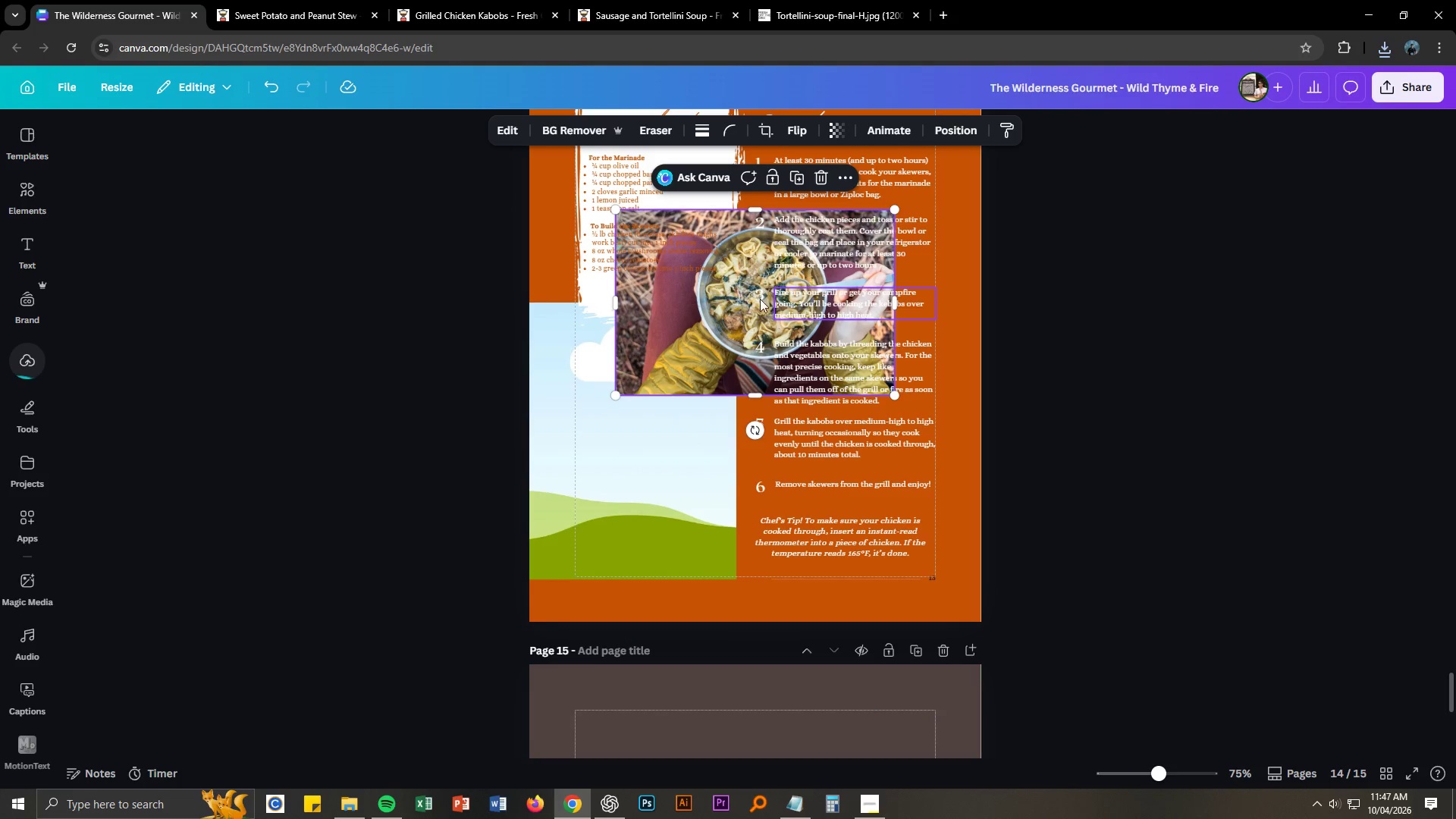 
left_click_drag(start_coordinate=[728, 313], to_coordinate=[639, 425])
 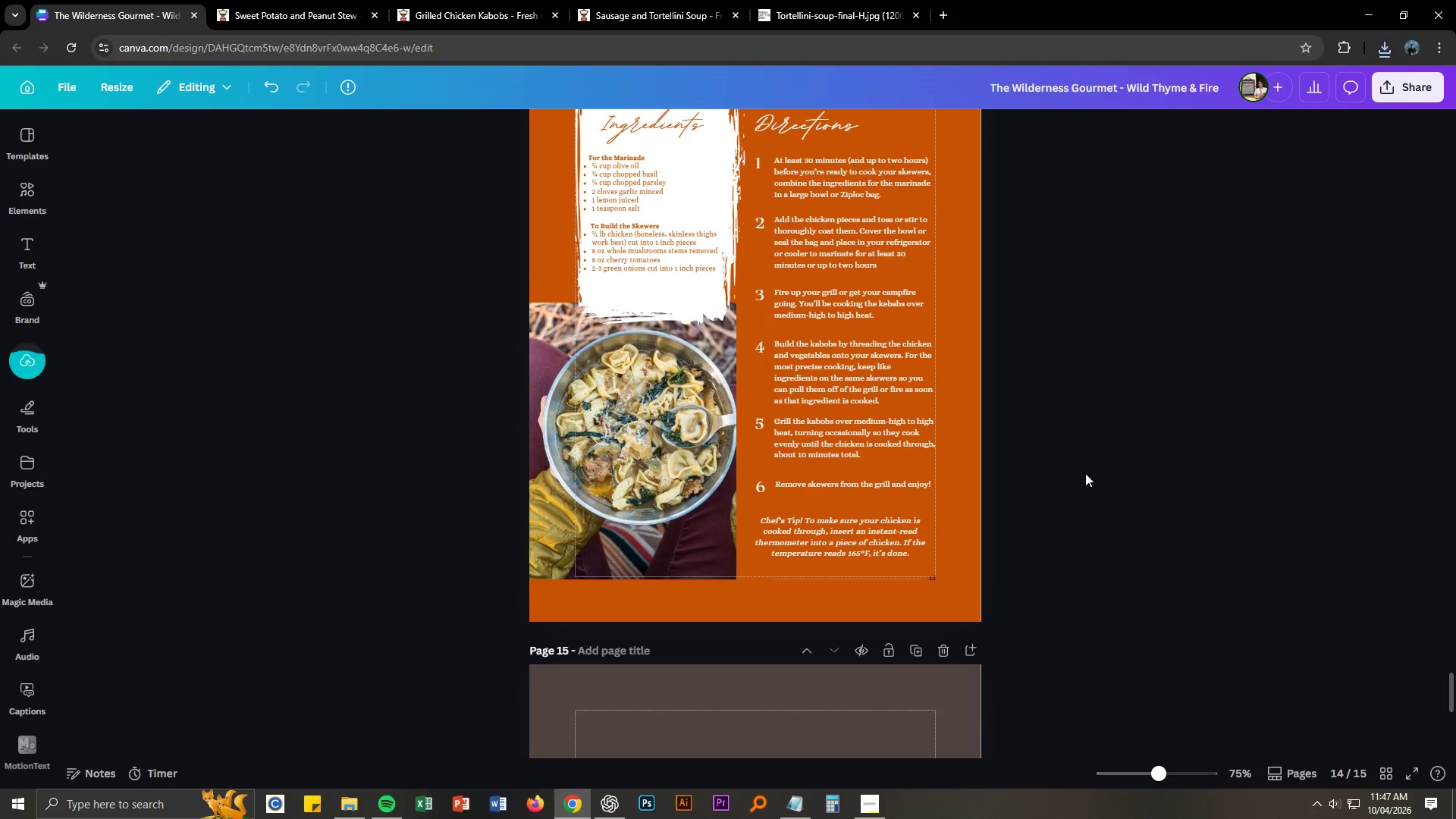 
left_click([1144, 467])
 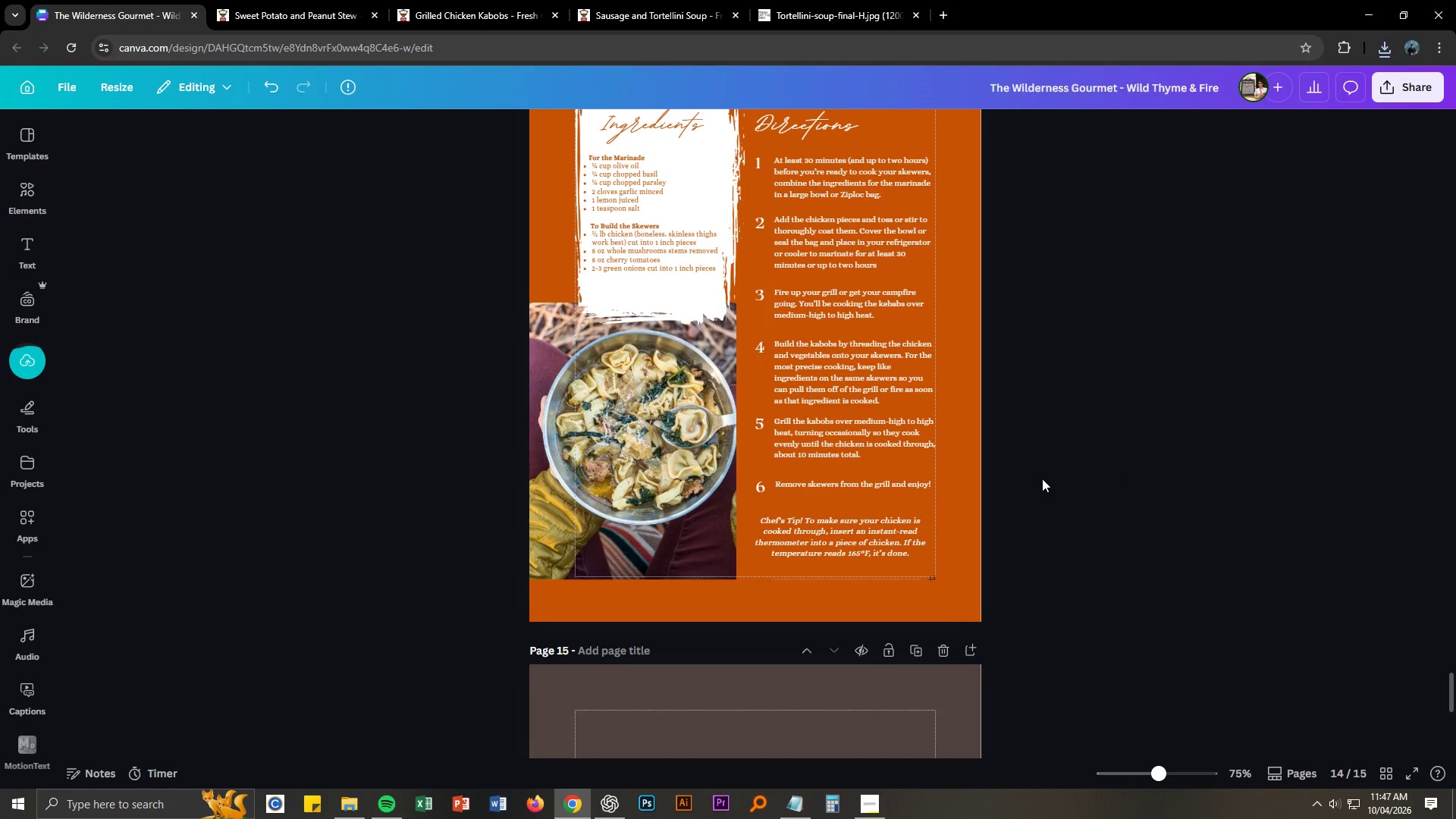 
scroll: coordinate [1096, 465], scroll_direction: up, amount: 3.0
 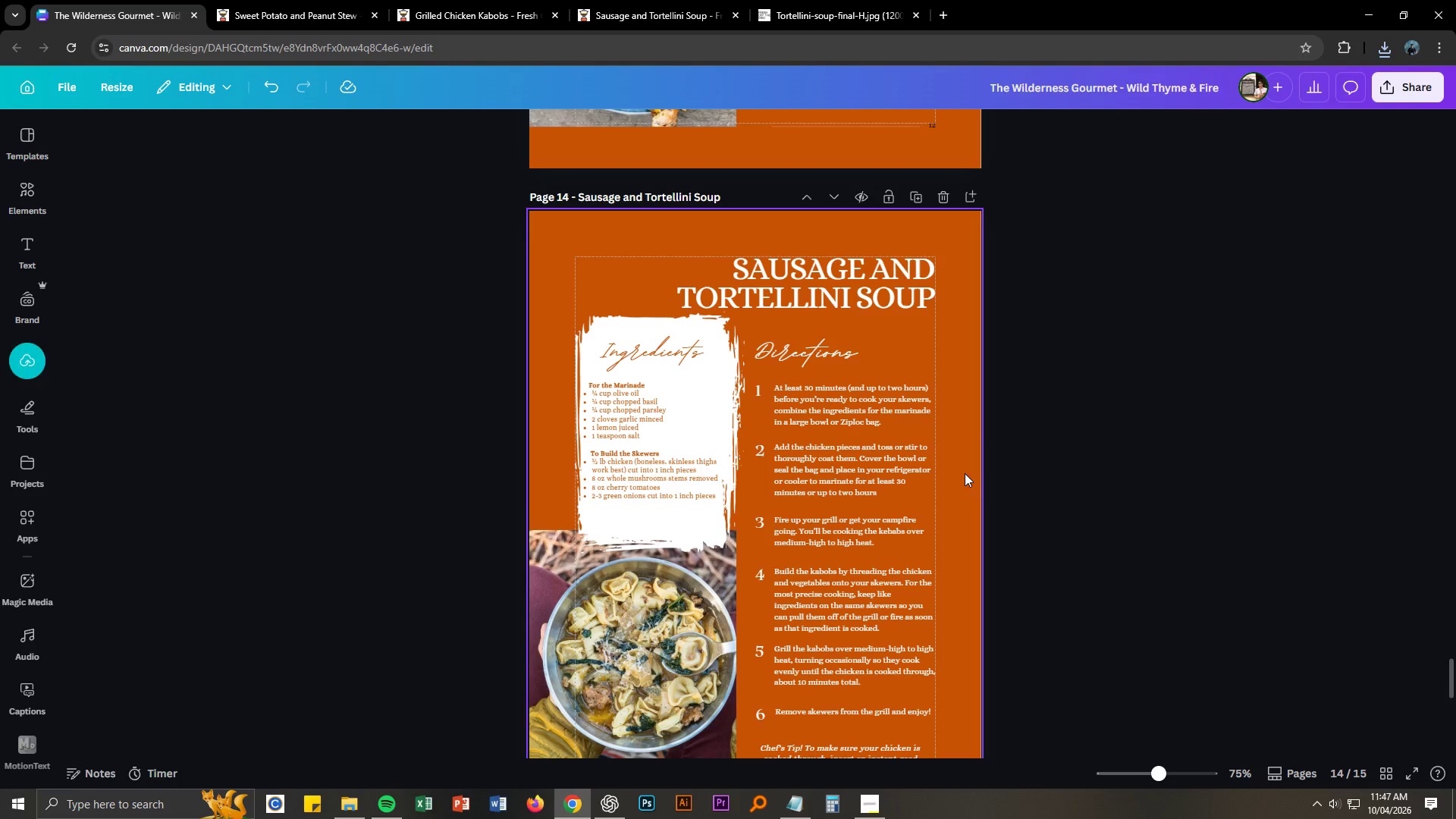 
key(Alt+AltLeft)
 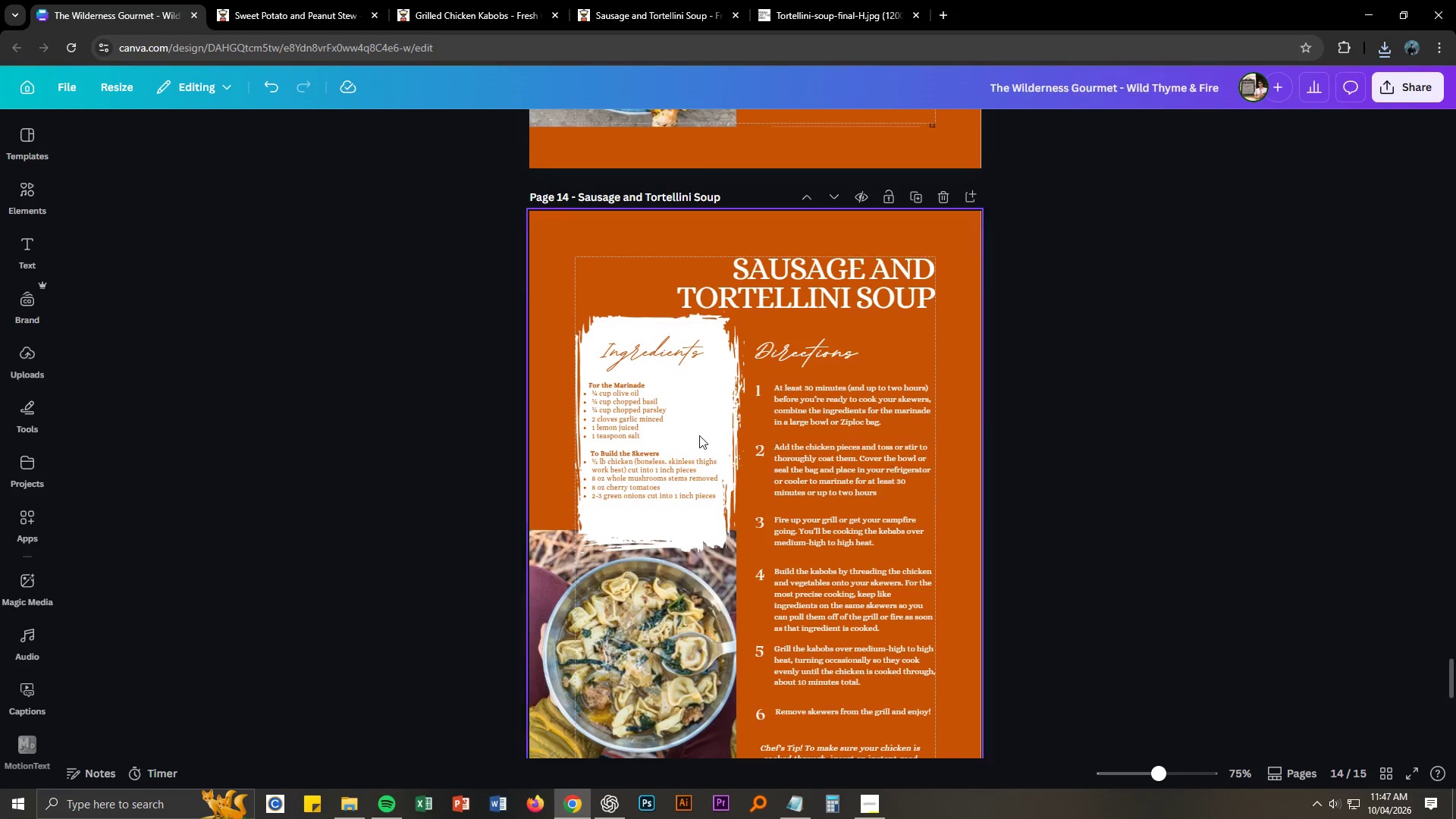 
key(Alt+Tab)
 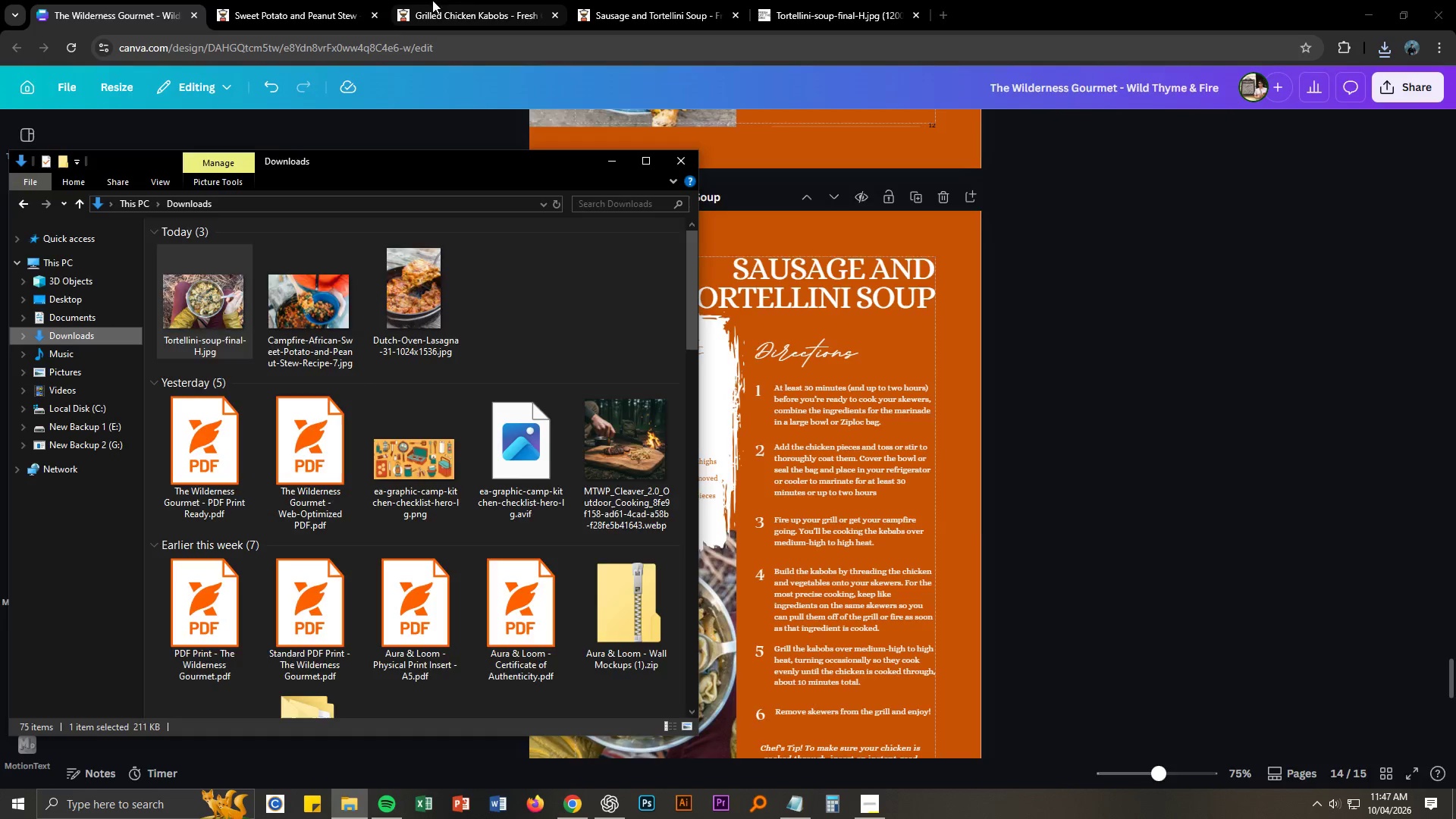 
double_click([651, 0])
 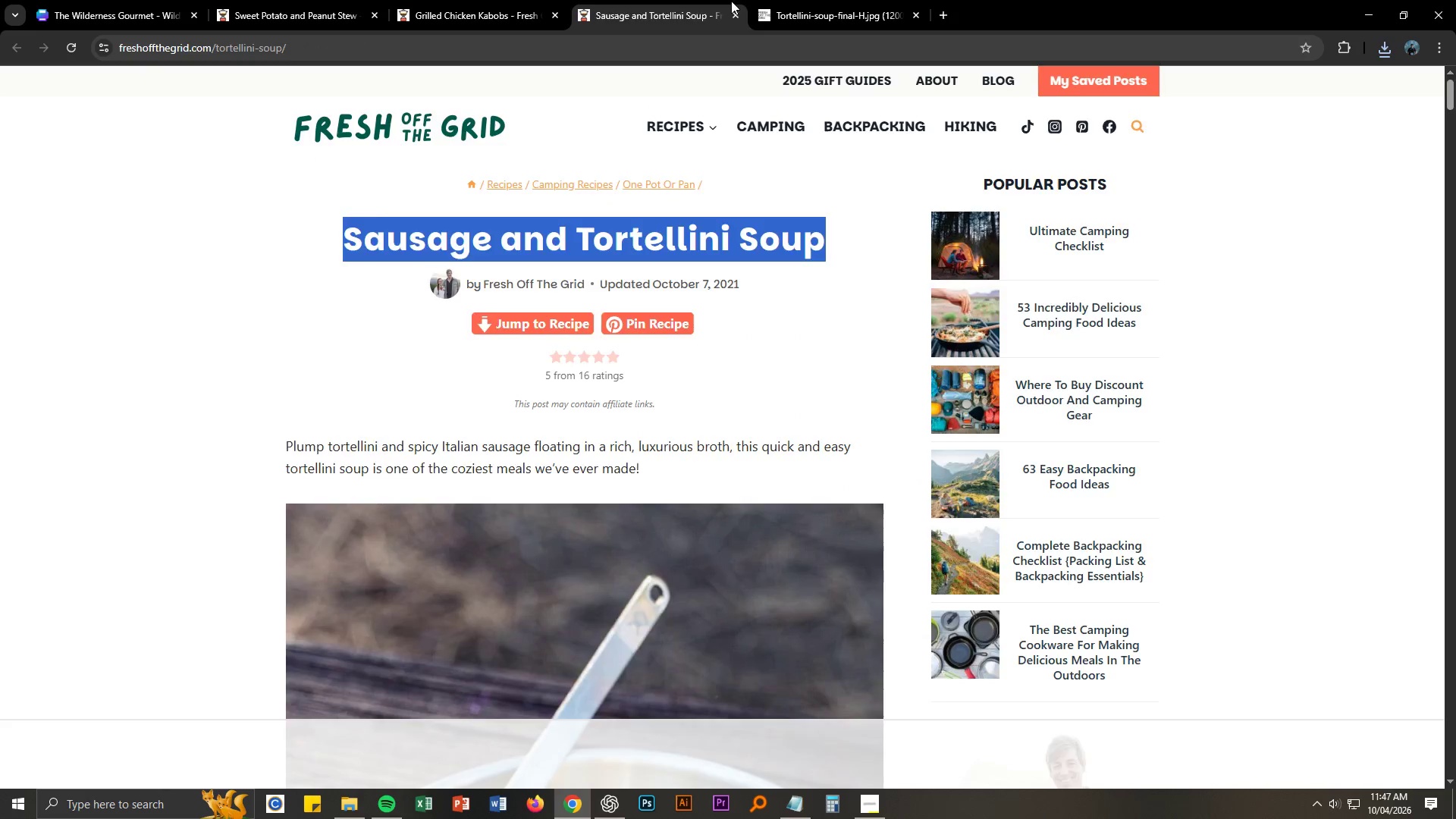 
triple_click([833, 1])
 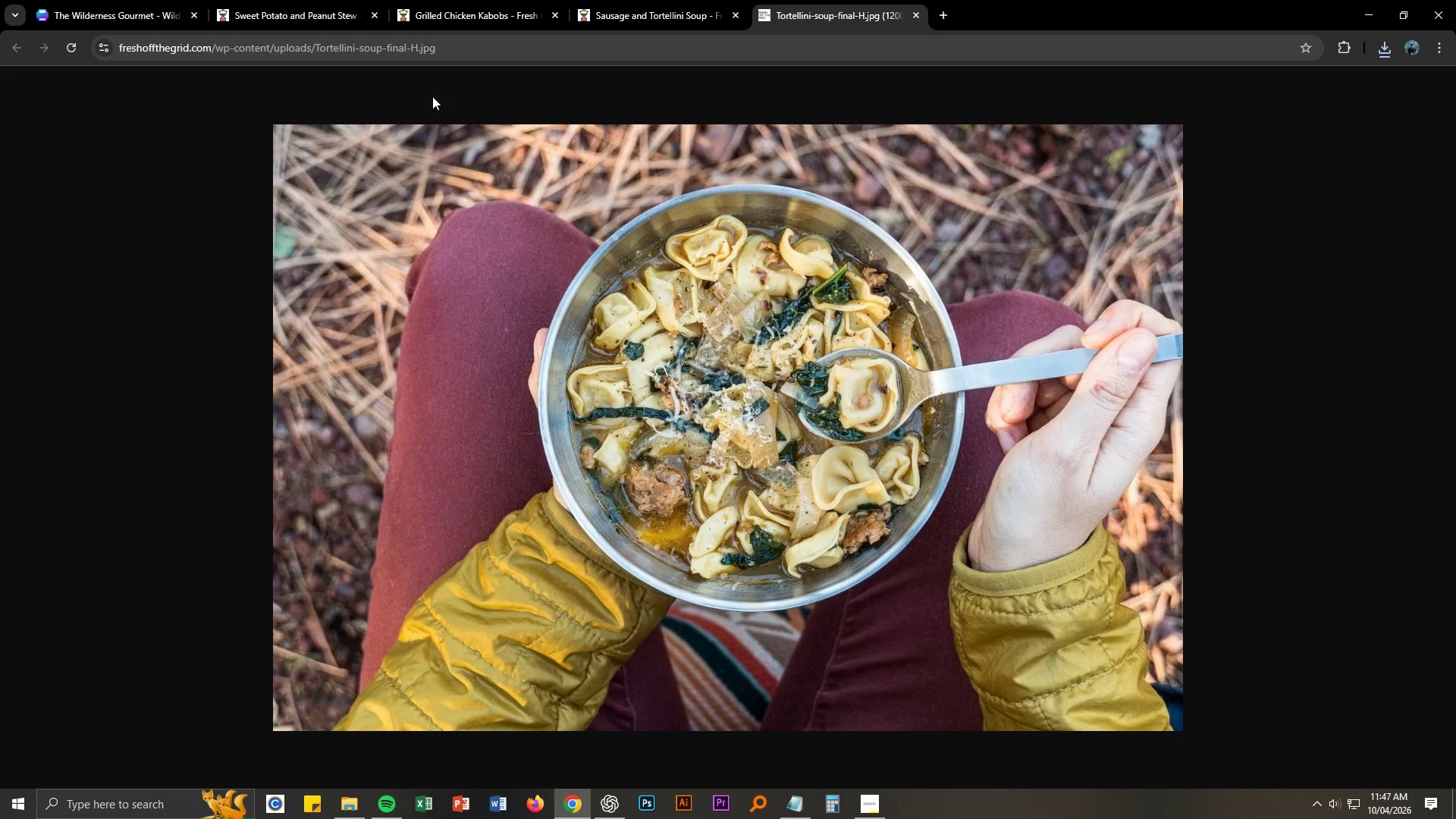 
left_click([609, 0])
 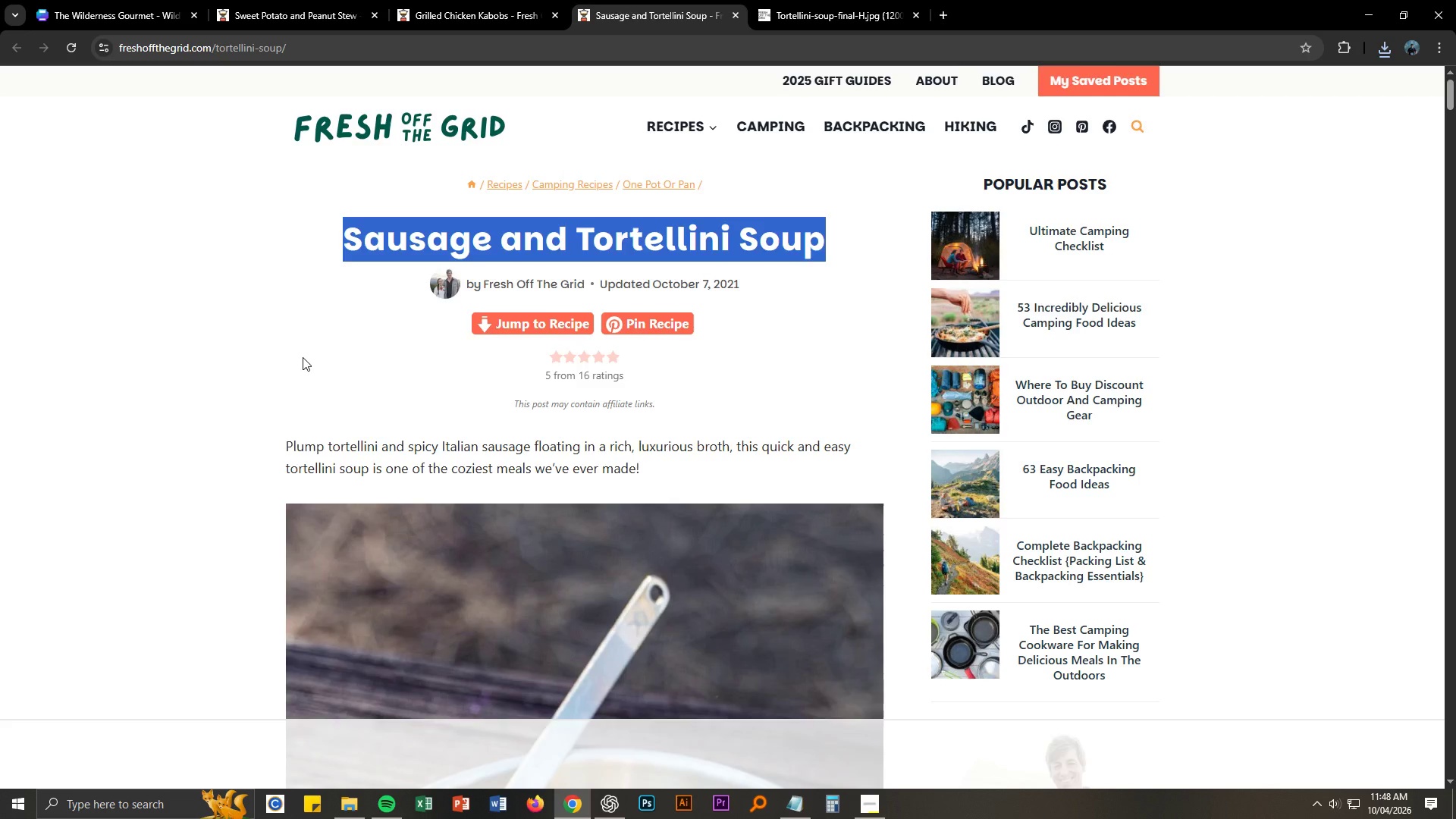 
scroll: coordinate [273, 425], scroll_direction: down, amount: 18.0
 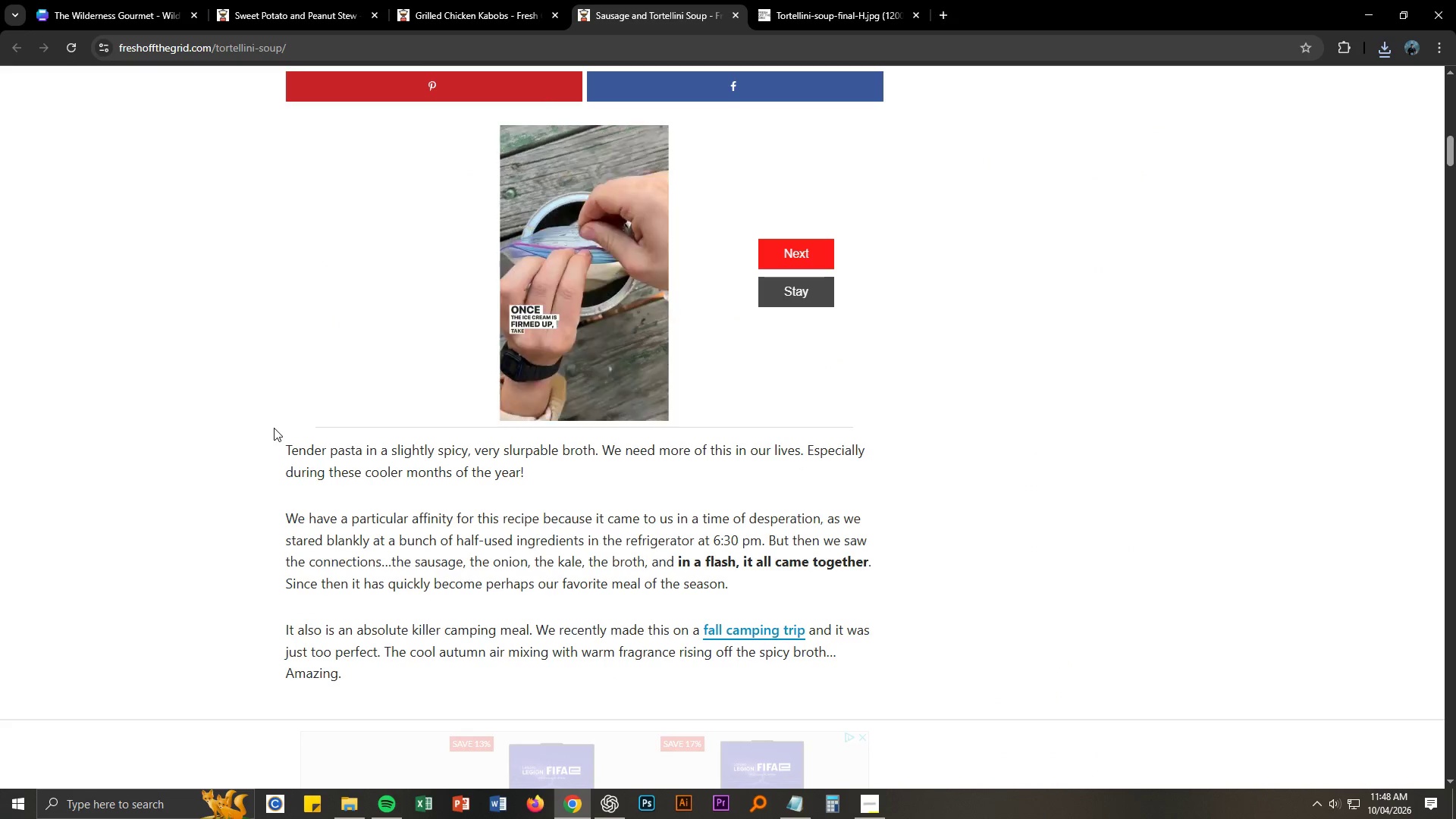 
wait(6.56)
 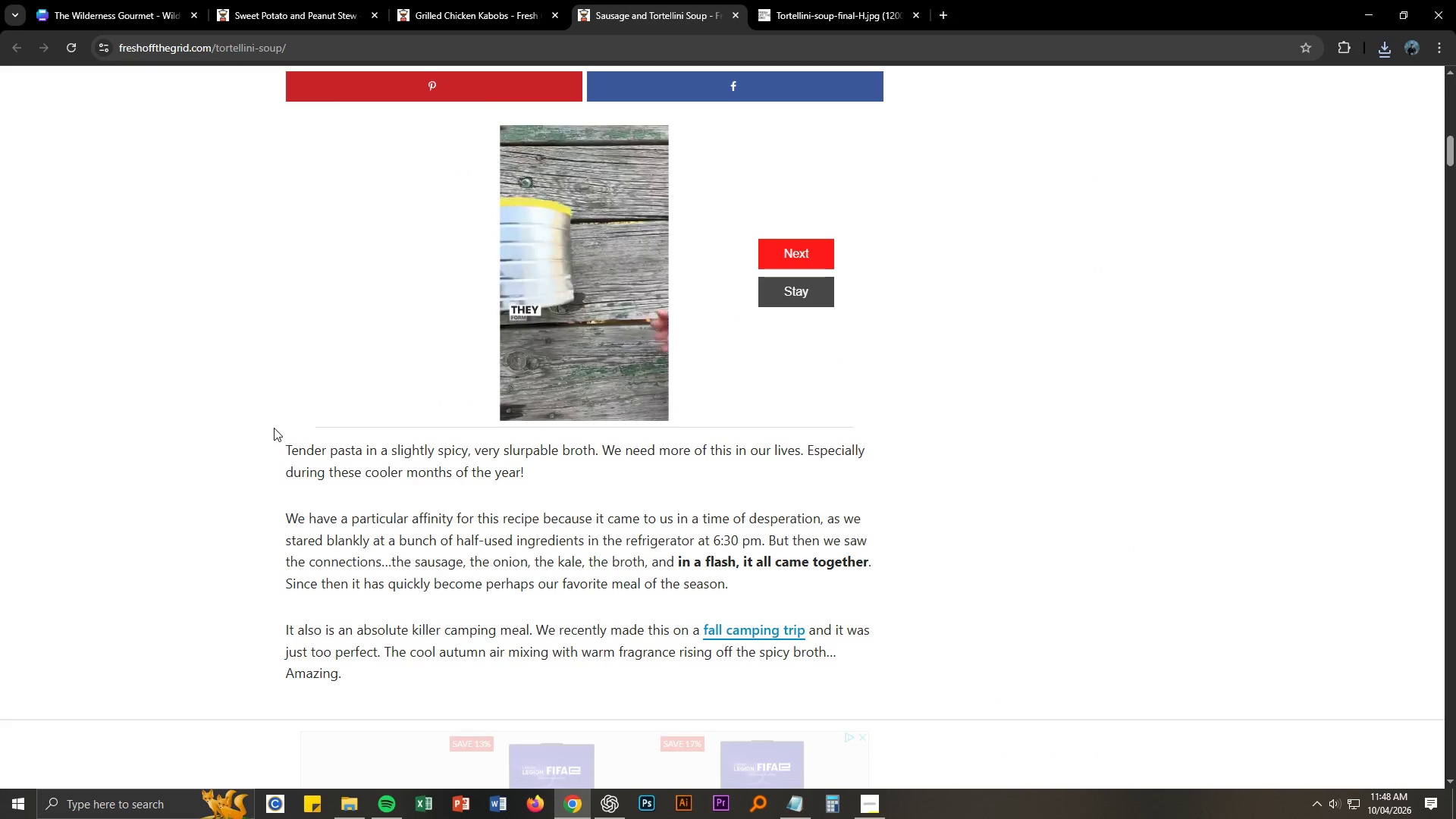 
scroll: coordinate [323, 452], scroll_direction: down, amount: 3.0
 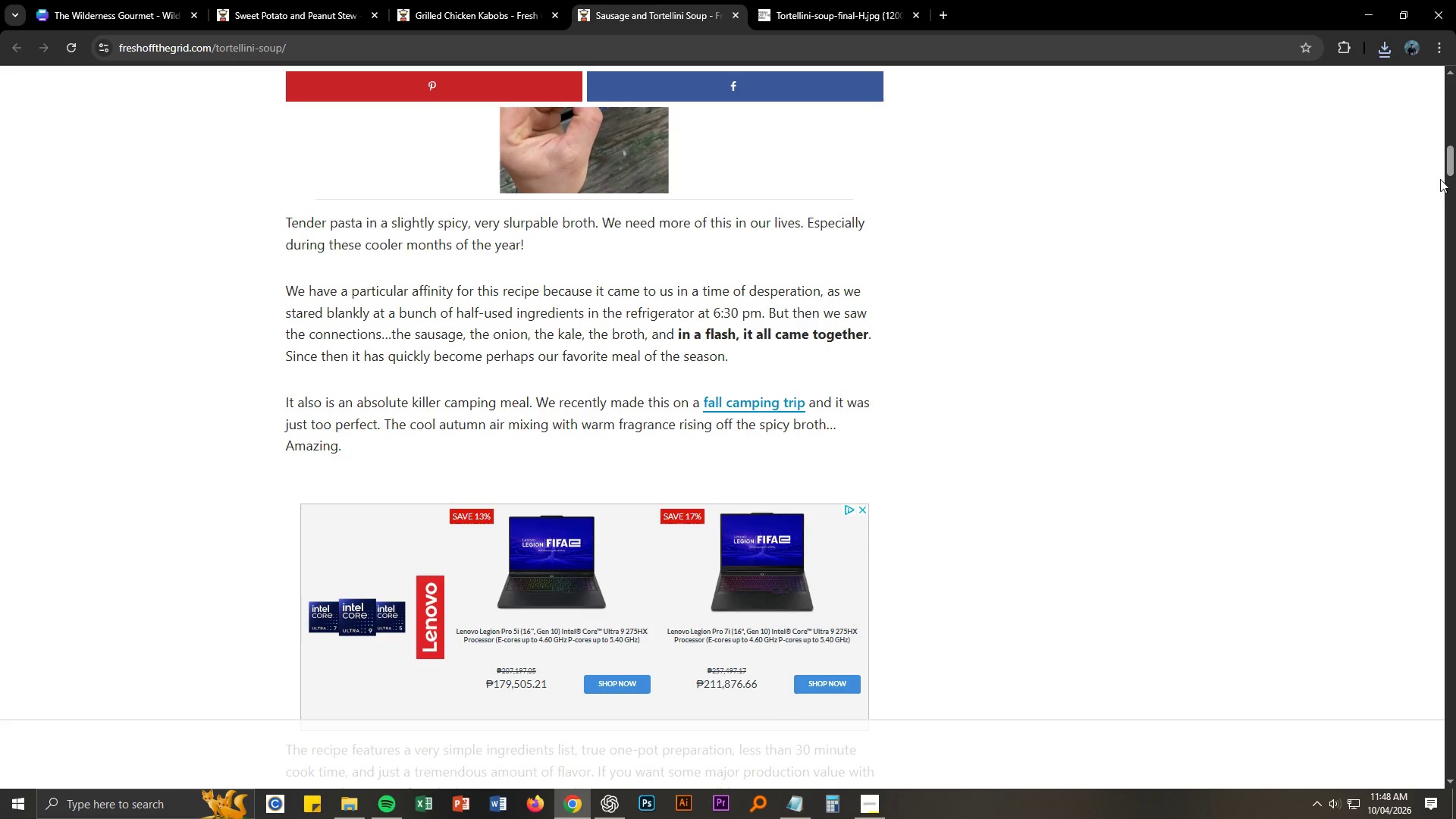 
left_click_drag(start_coordinate=[1448, 159], to_coordinate=[1416, 581])
 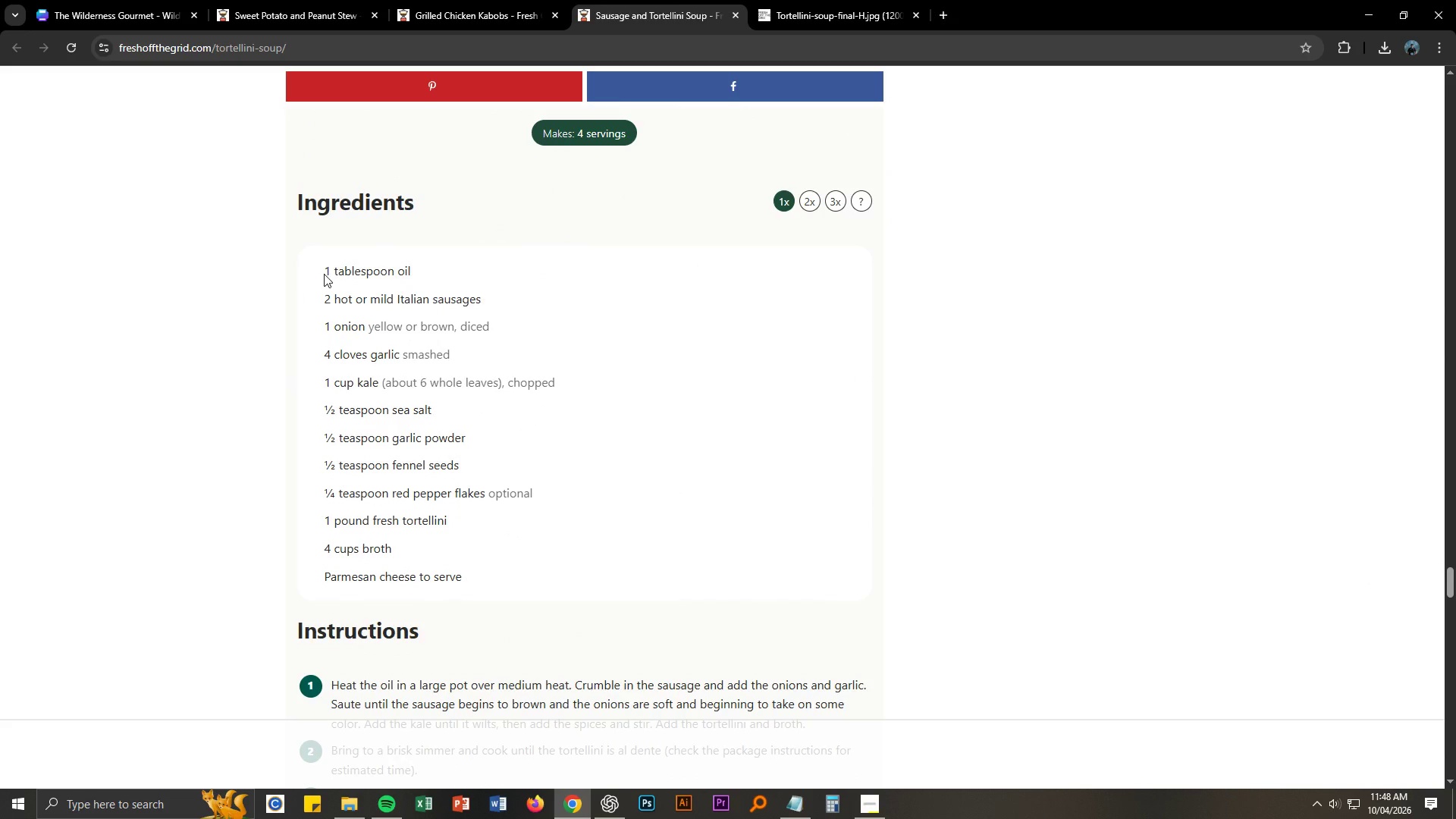 
left_click_drag(start_coordinate=[324, 274], to_coordinate=[463, 570])
 